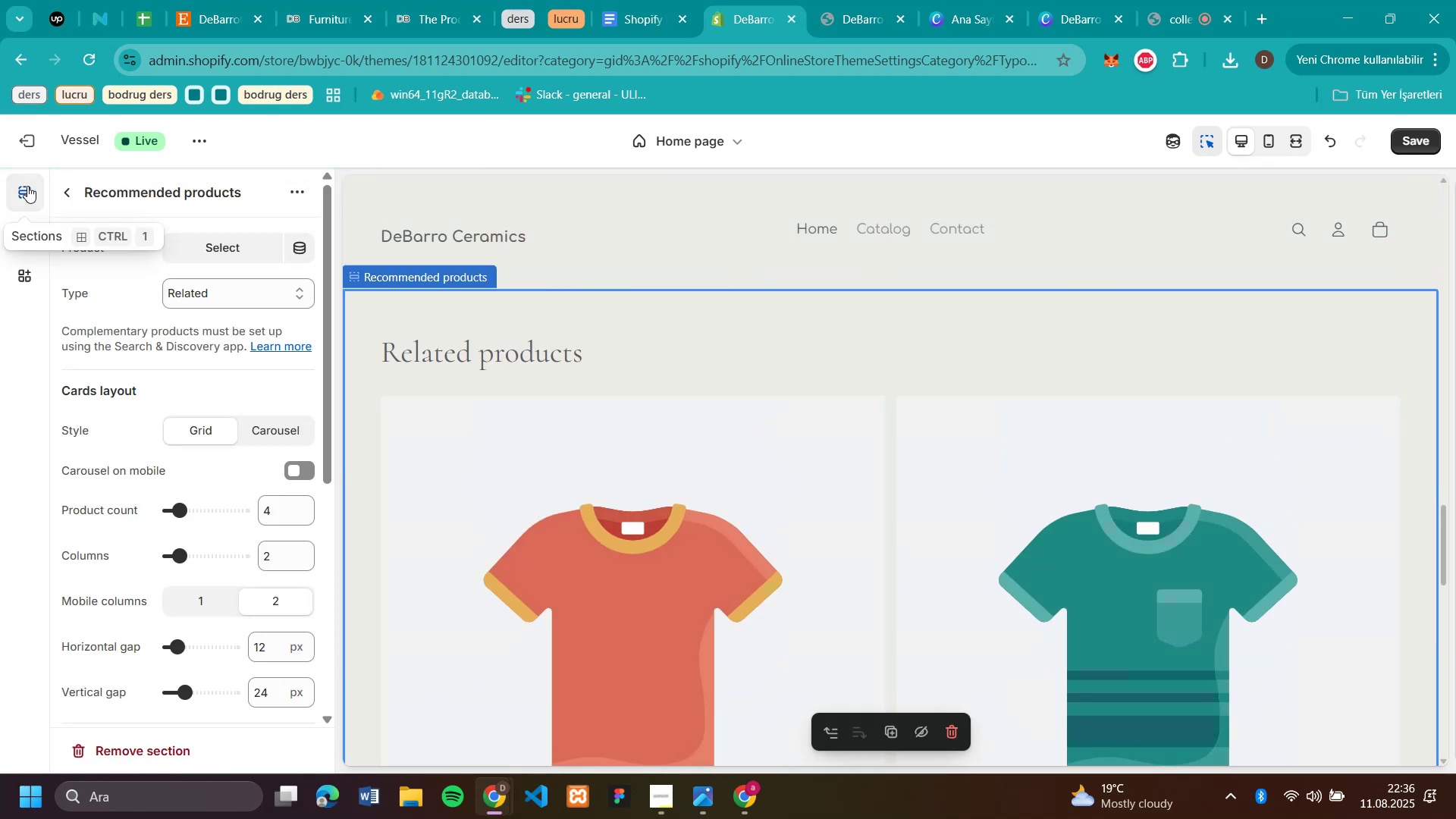 
left_click([67, 184])
 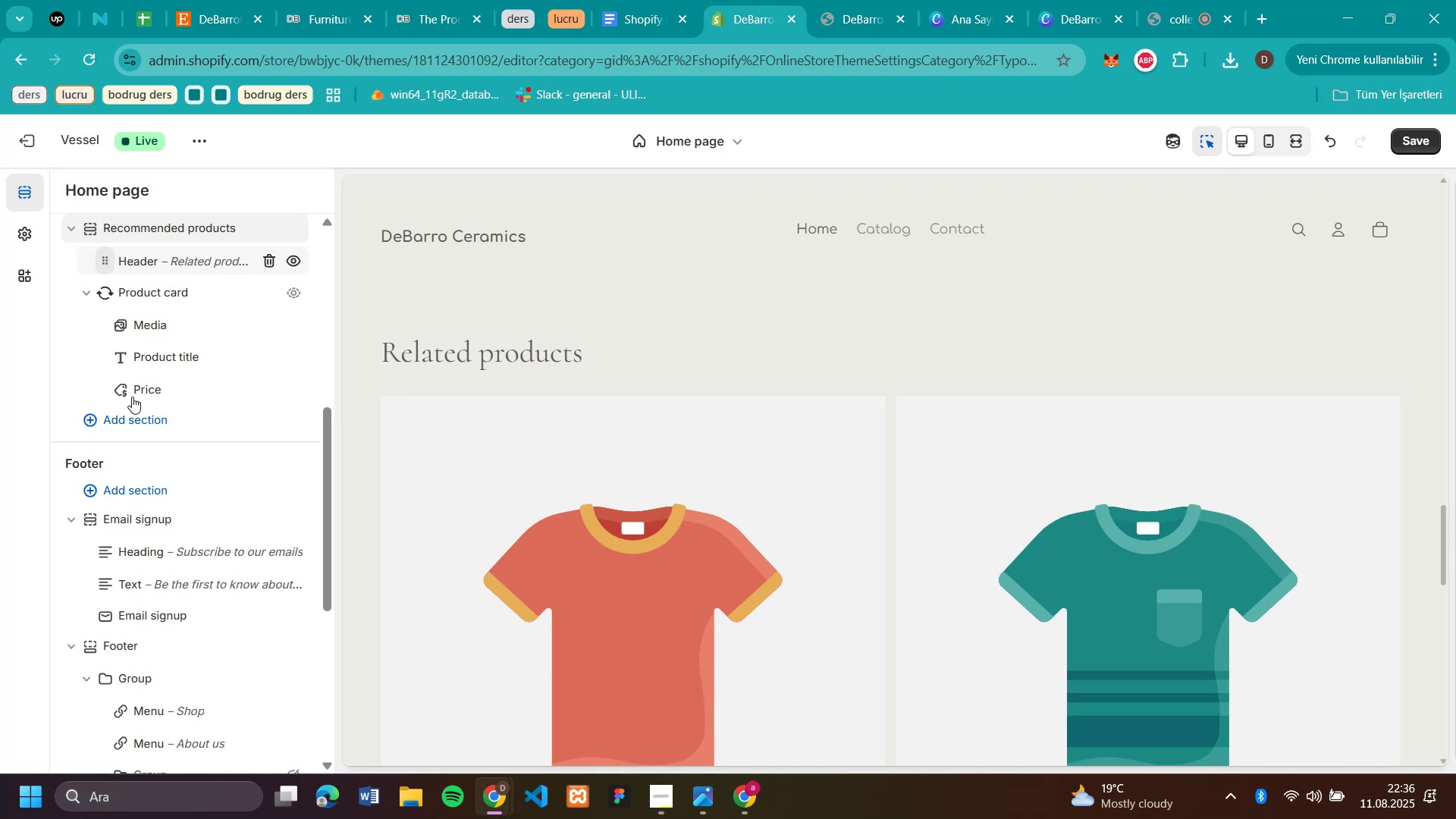 
scroll: coordinate [180, 391], scroll_direction: down, amount: 10.0
 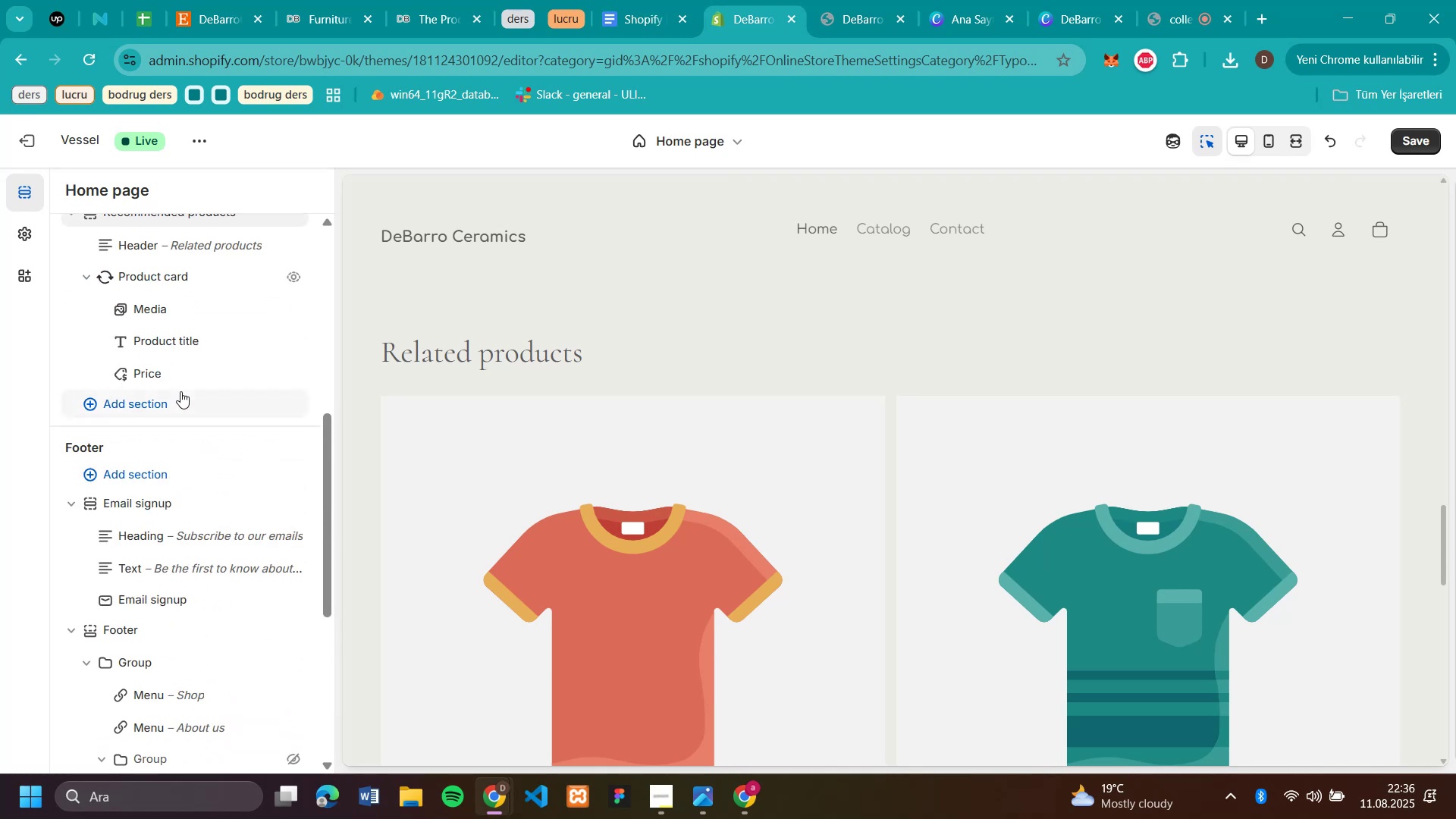 
scroll: coordinate [180, 391], scroll_direction: up, amount: 2.0
 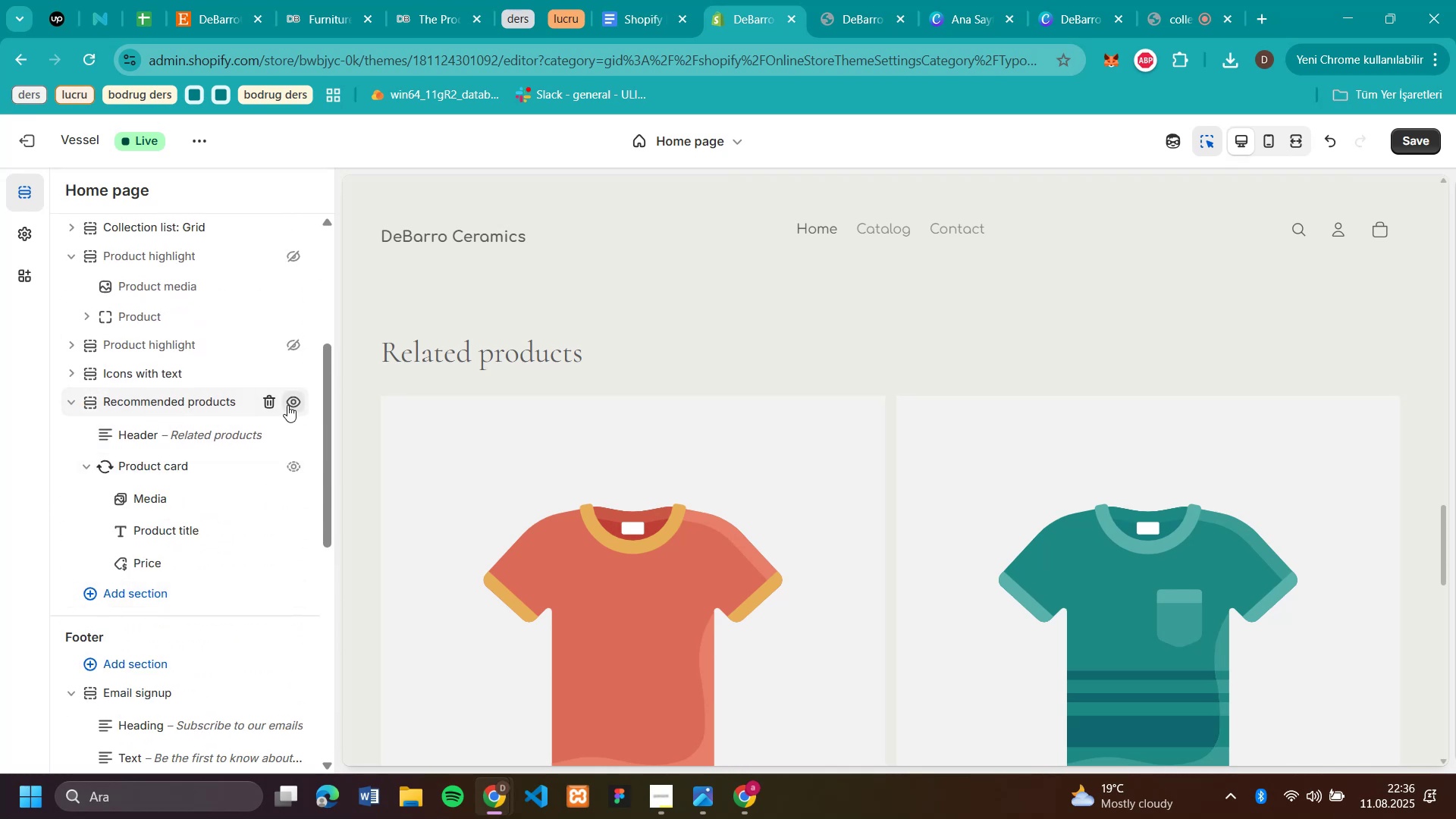 
left_click([263, 402])
 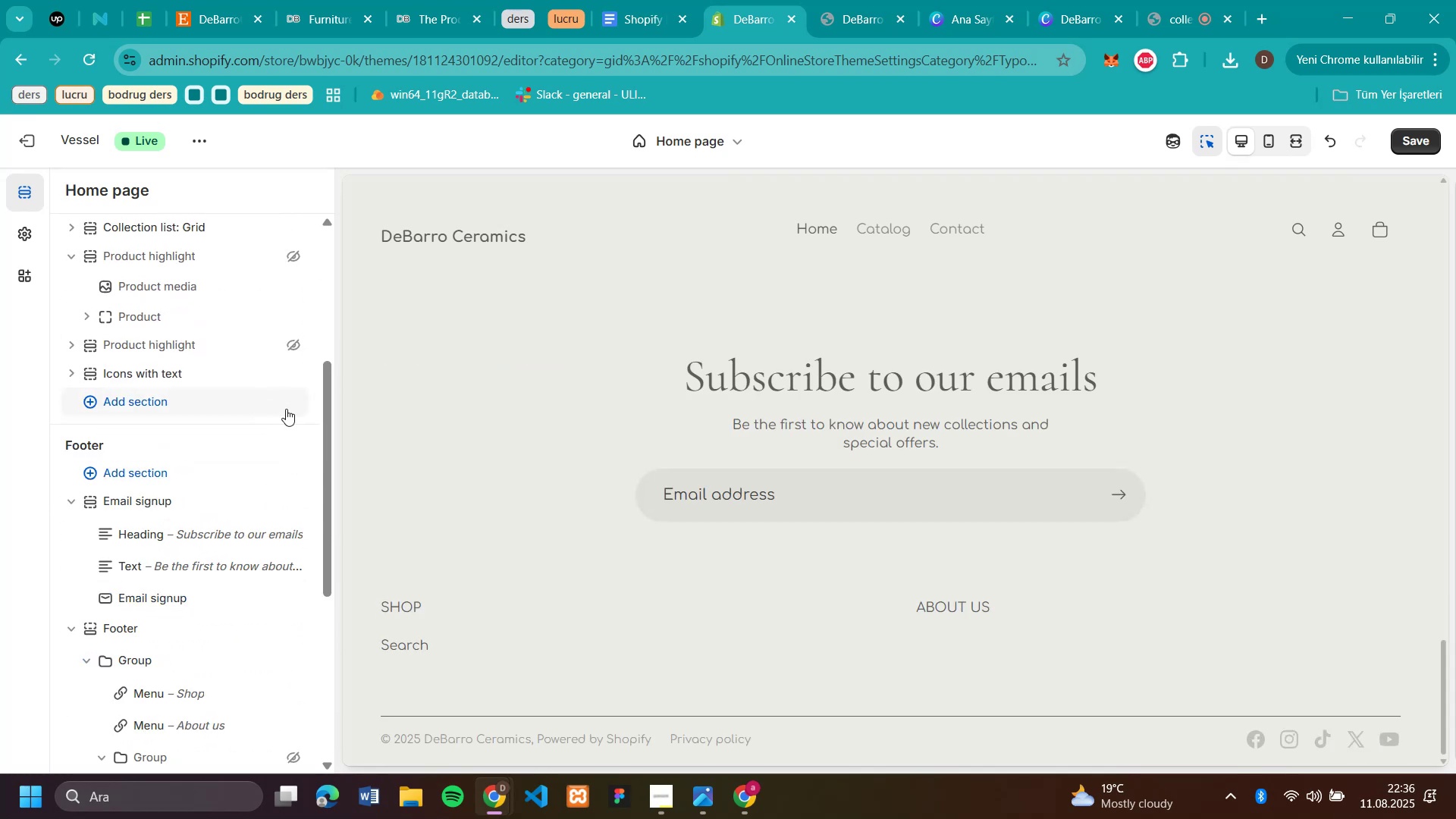 
scroll: coordinate [746, 464], scroll_direction: up, amount: 9.0
 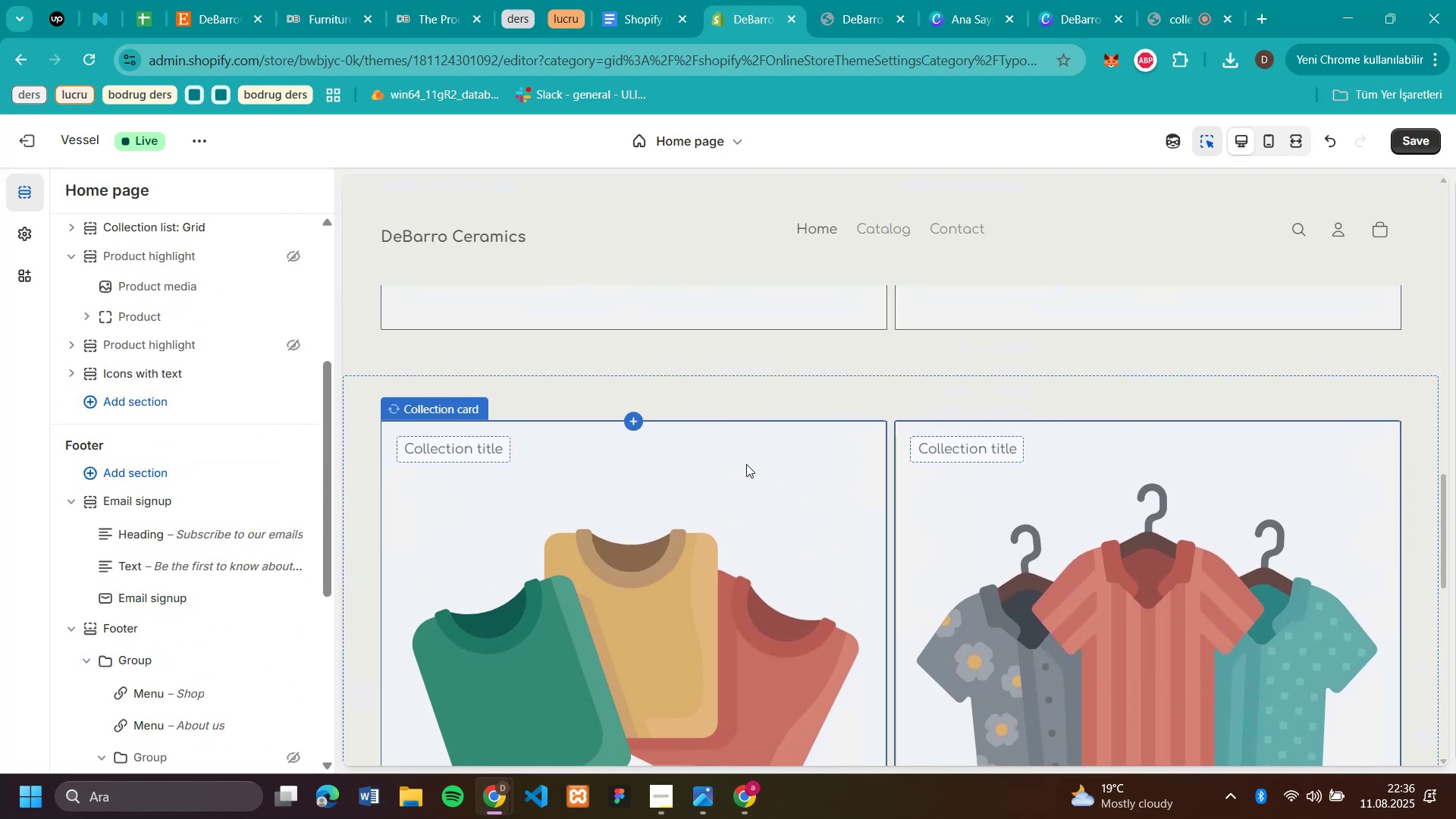 
scroll: coordinate [172, 421], scroll_direction: down, amount: 9.0
 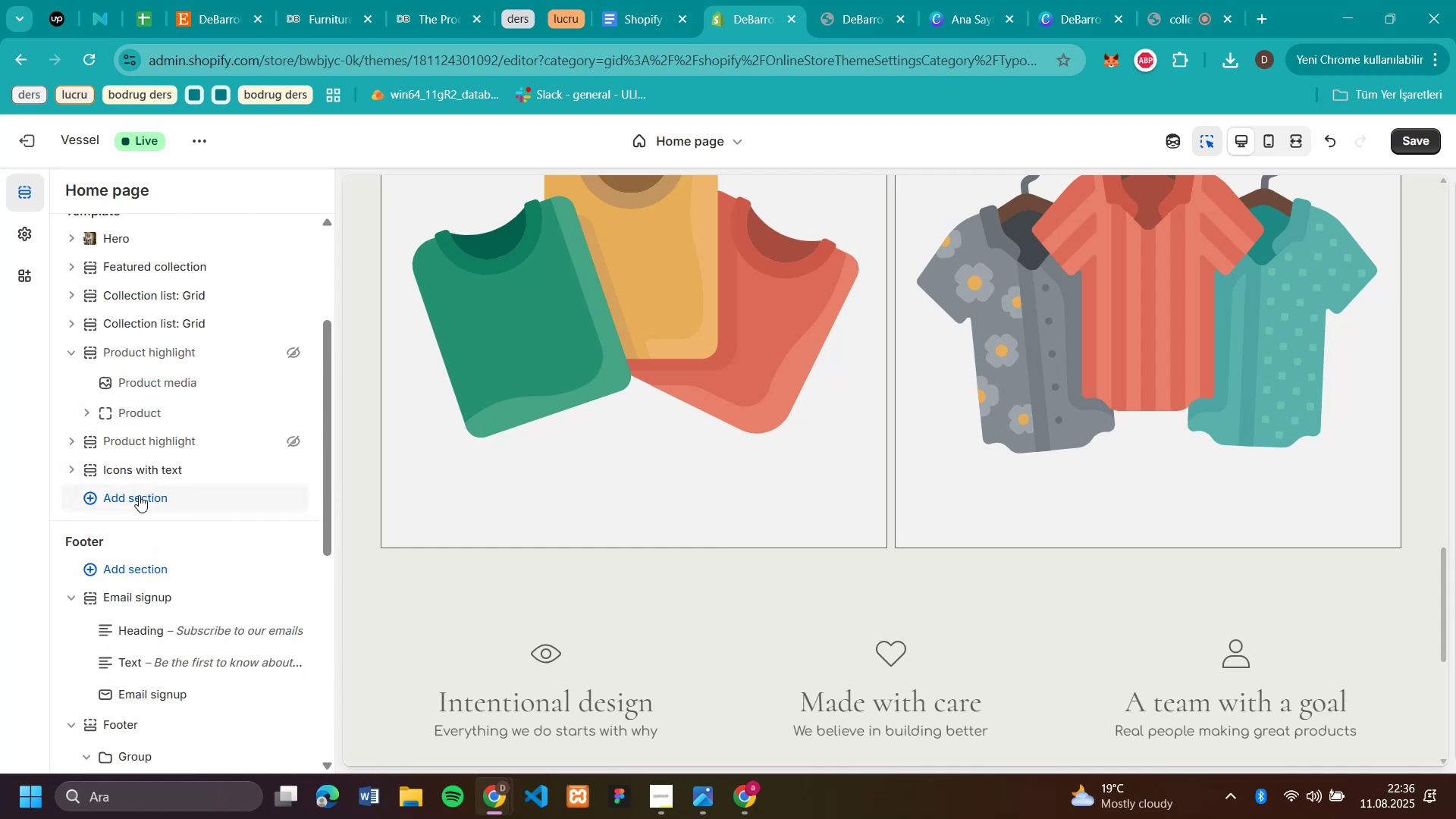 
left_click([139, 495])
 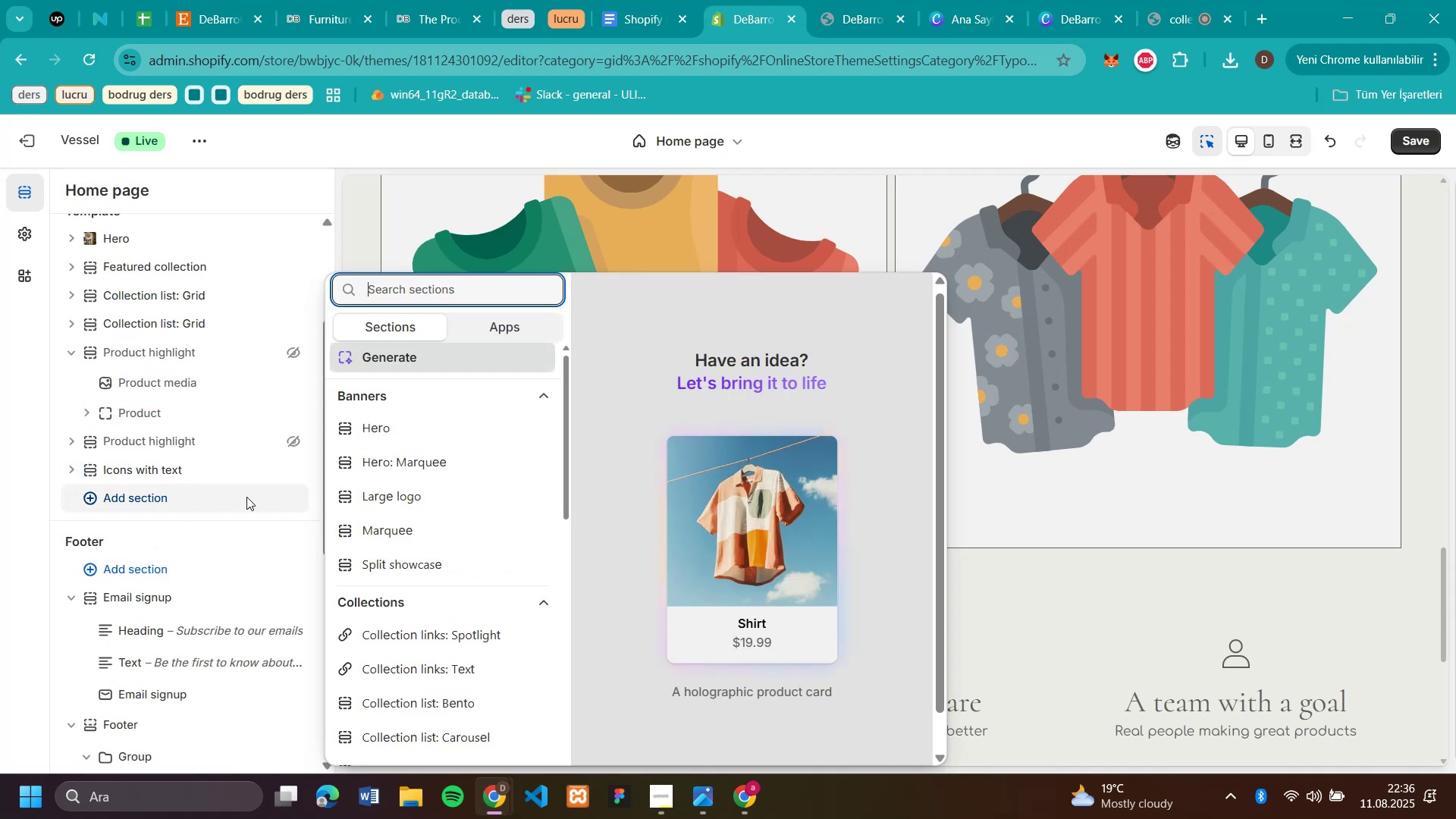 
scroll: coordinate [422, 527], scroll_direction: down, amount: 6.0
 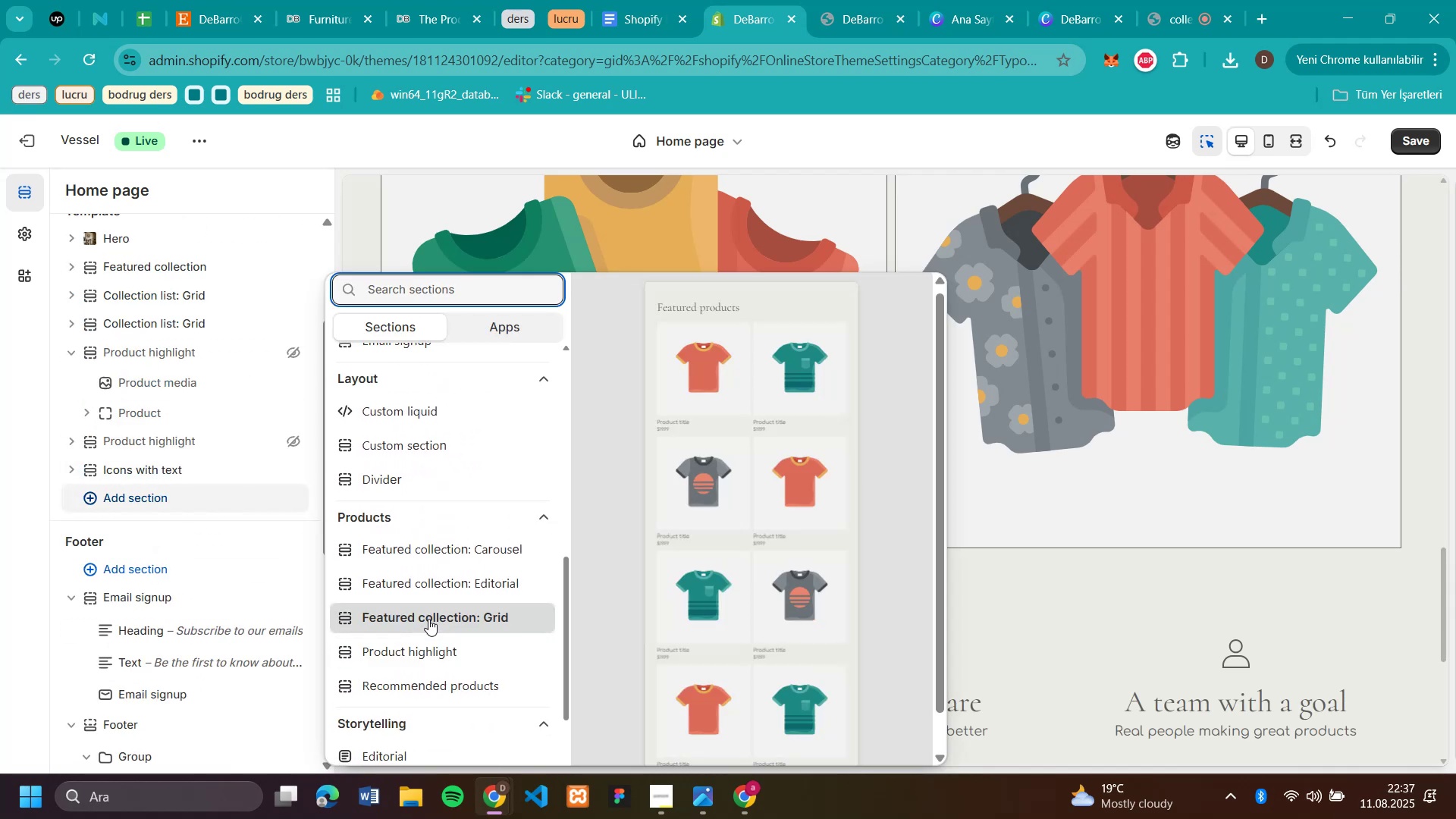 
wait(5.26)
 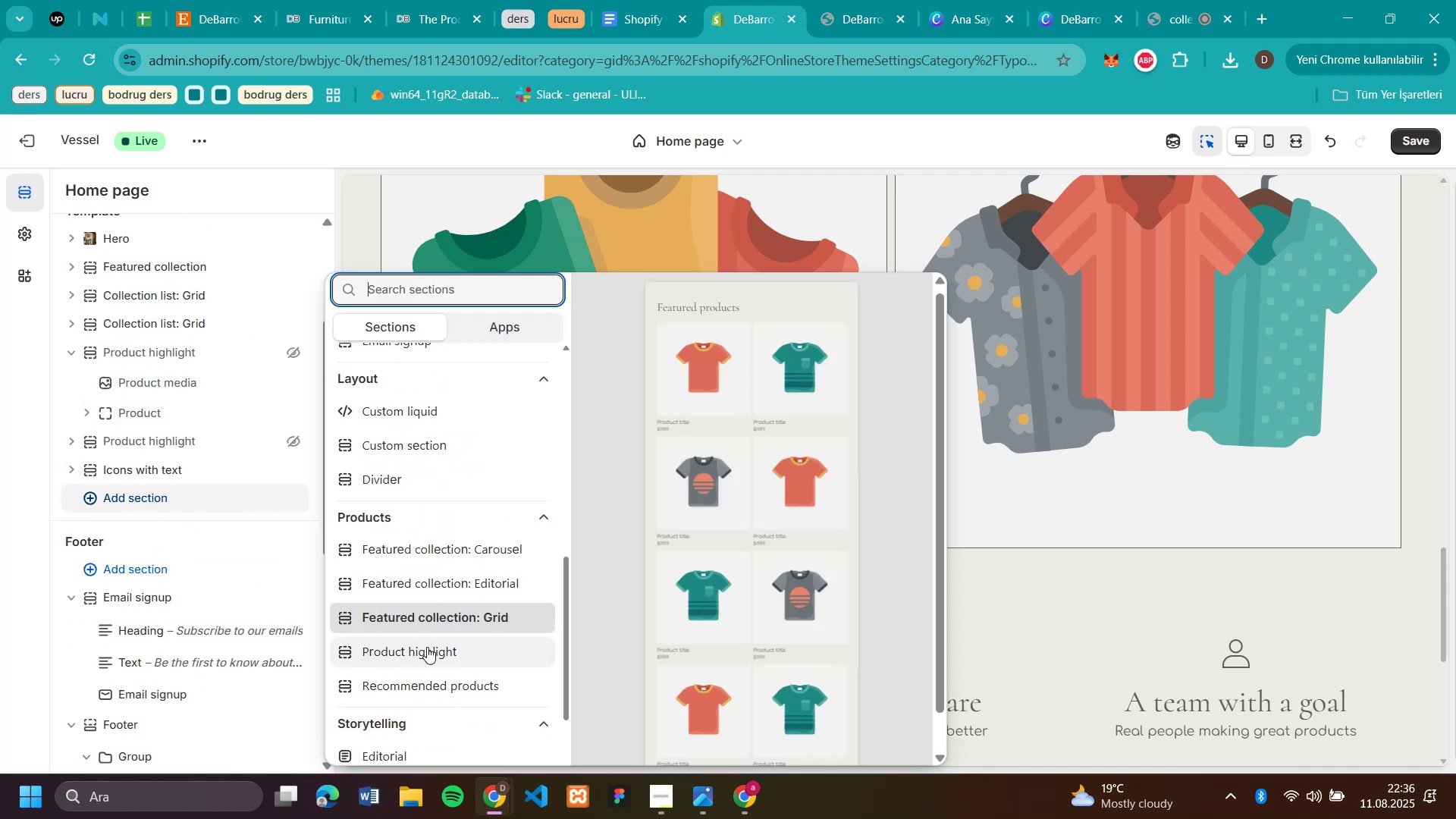 
scroll: coordinate [430, 641], scroll_direction: down, amount: 2.0
 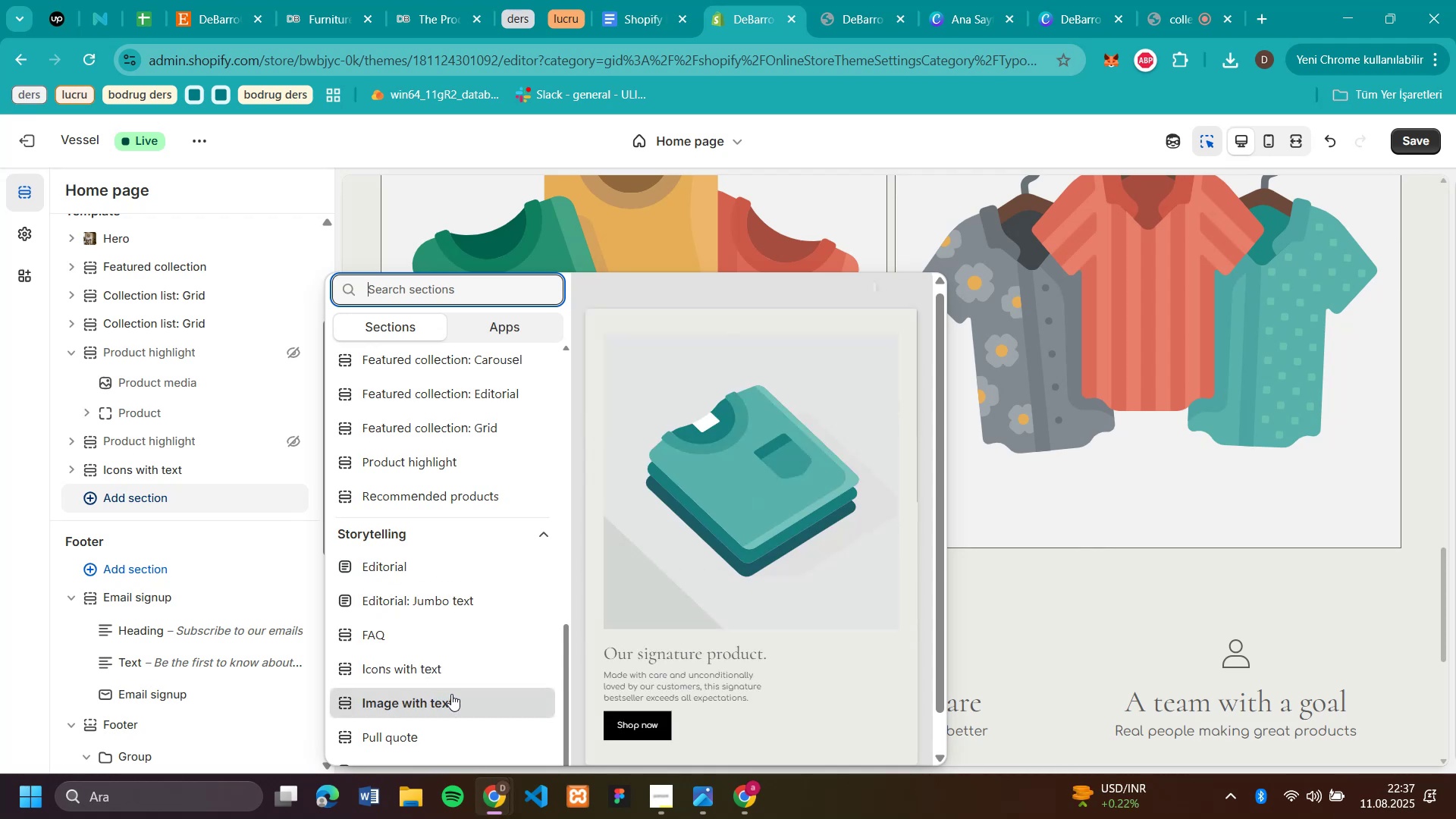 
wait(15.86)
 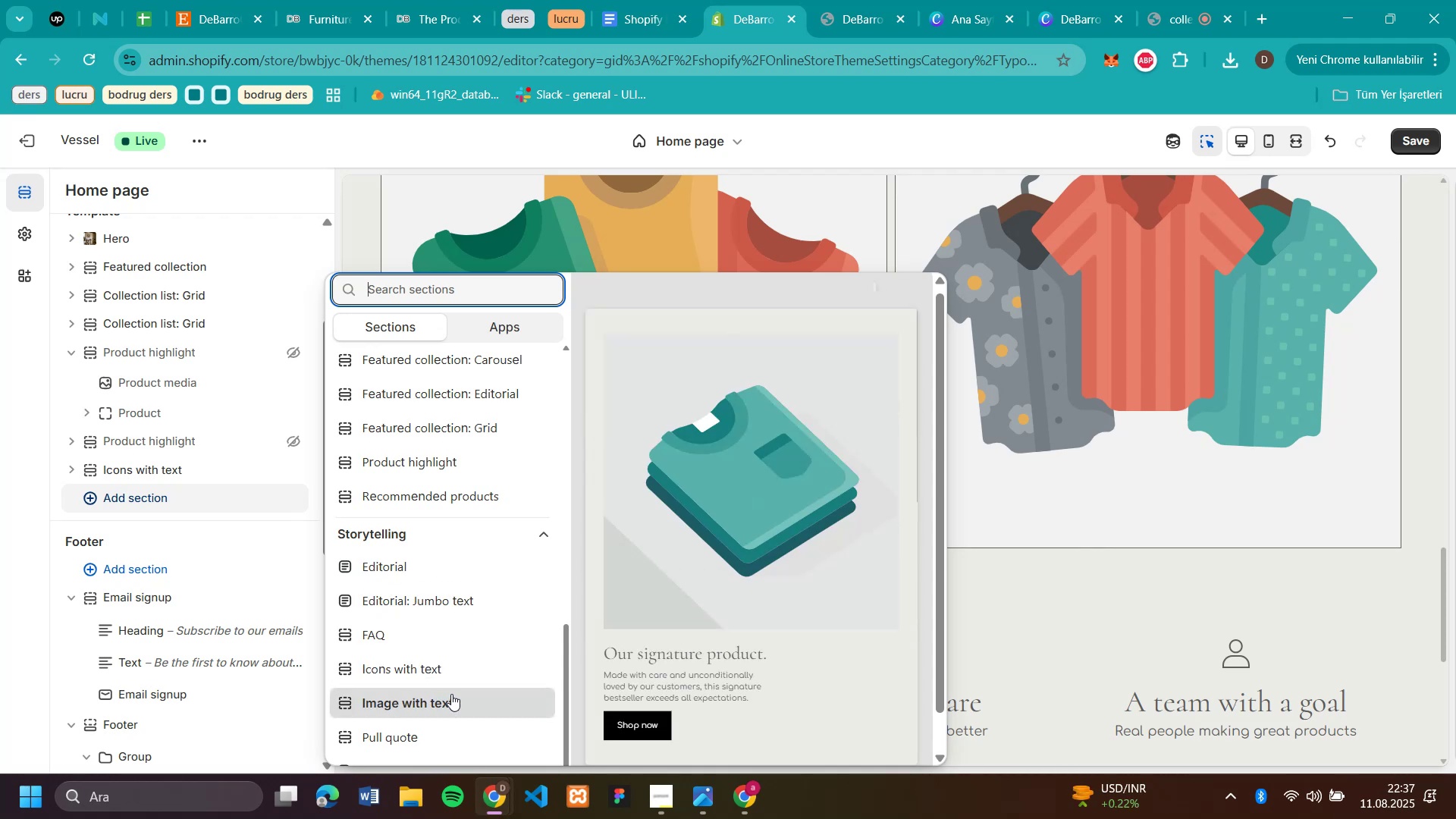 
scroll: coordinate [417, 570], scroll_direction: down, amount: 2.0
 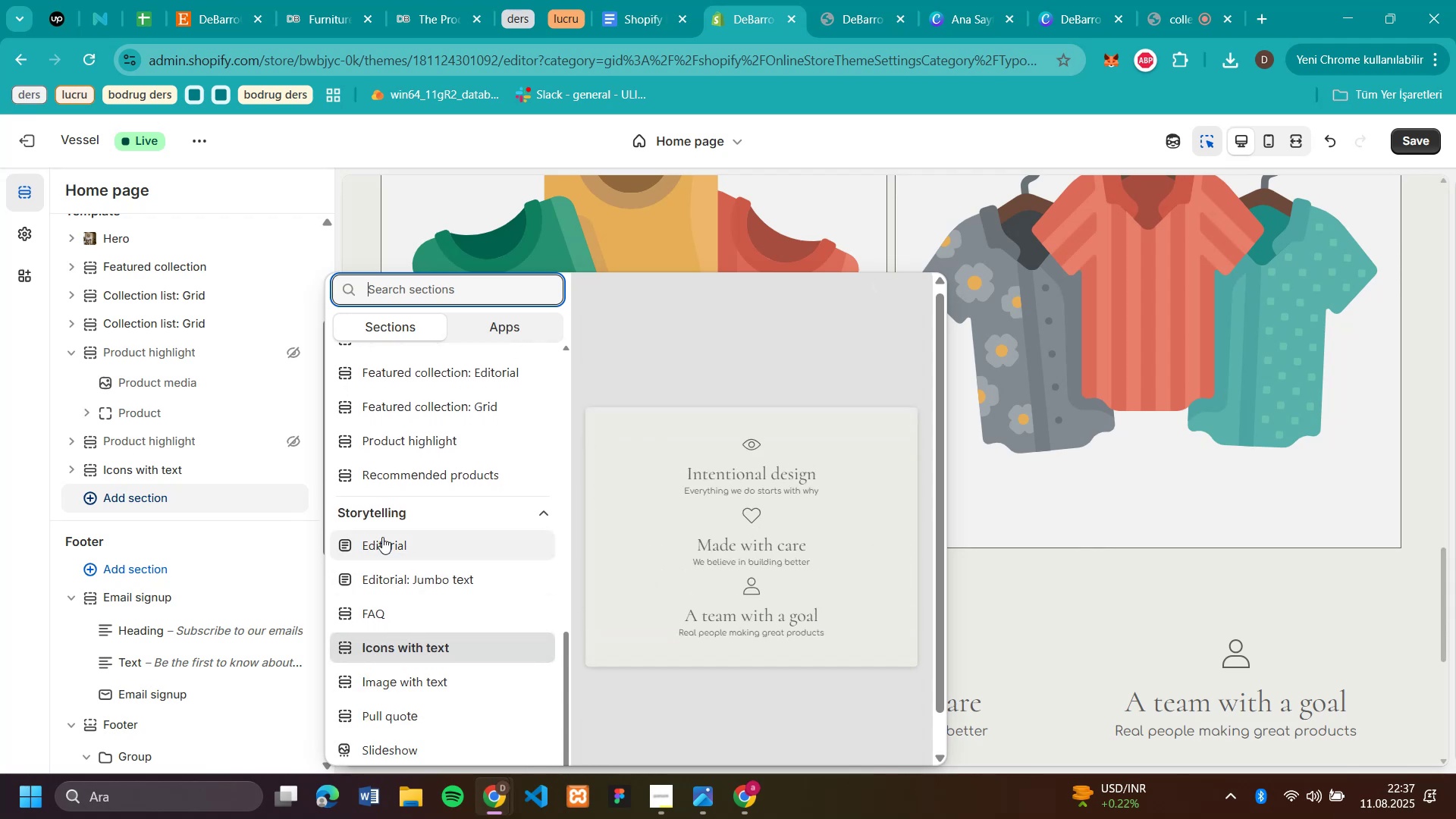 
wait(5.93)
 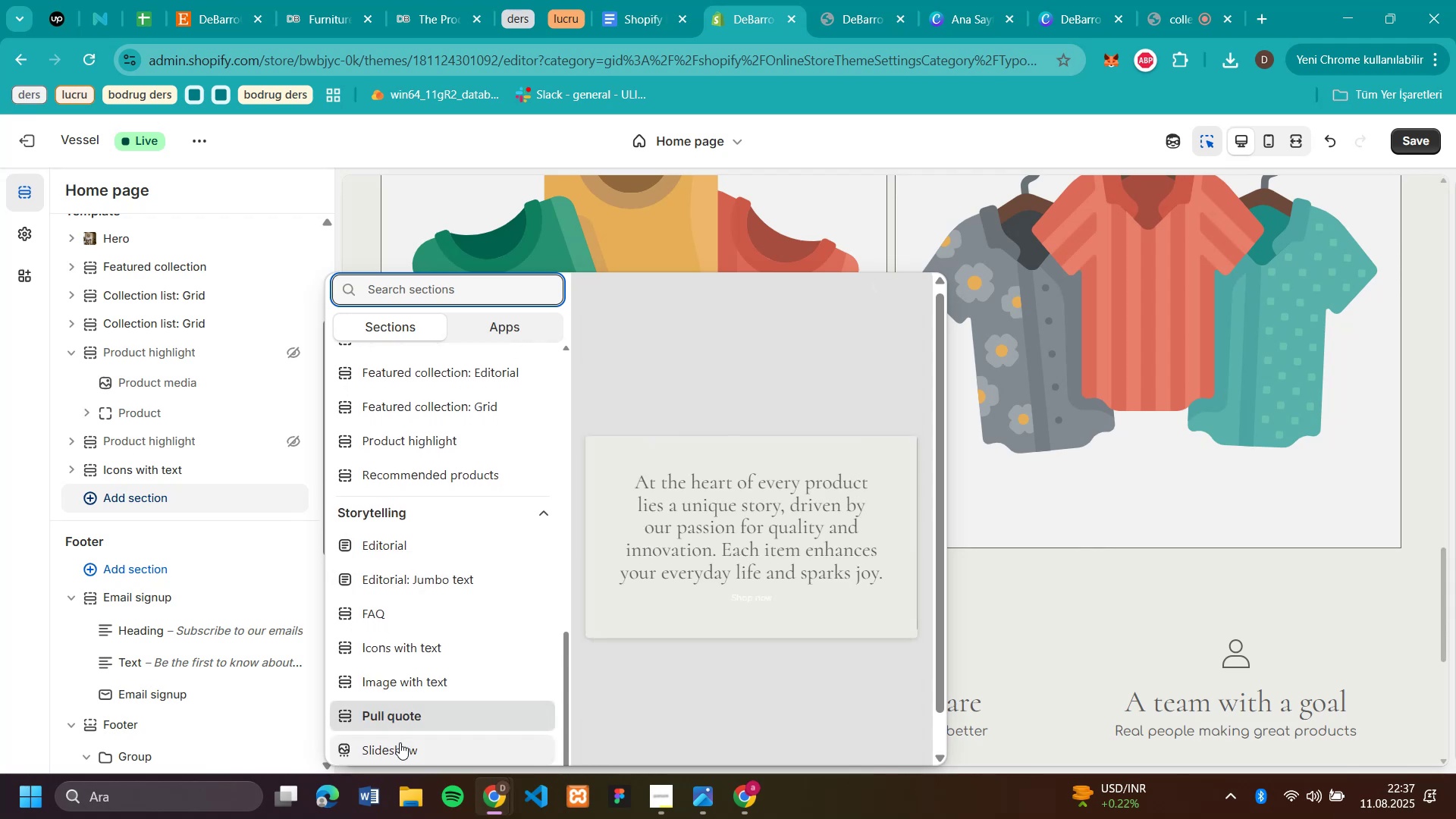 
left_click([386, 551])
 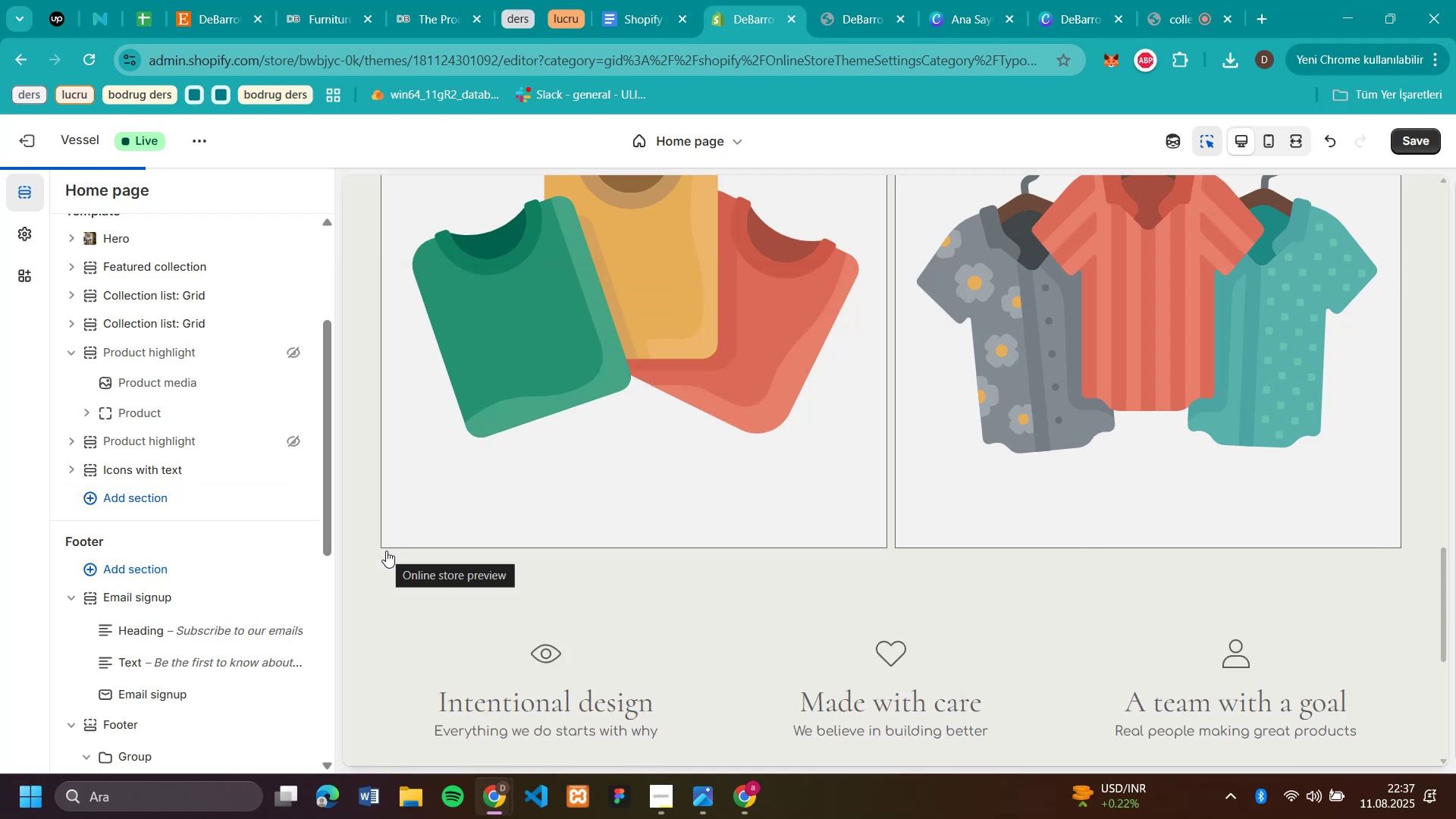 
scroll: coordinate [847, 589], scroll_direction: down, amount: 7.0
 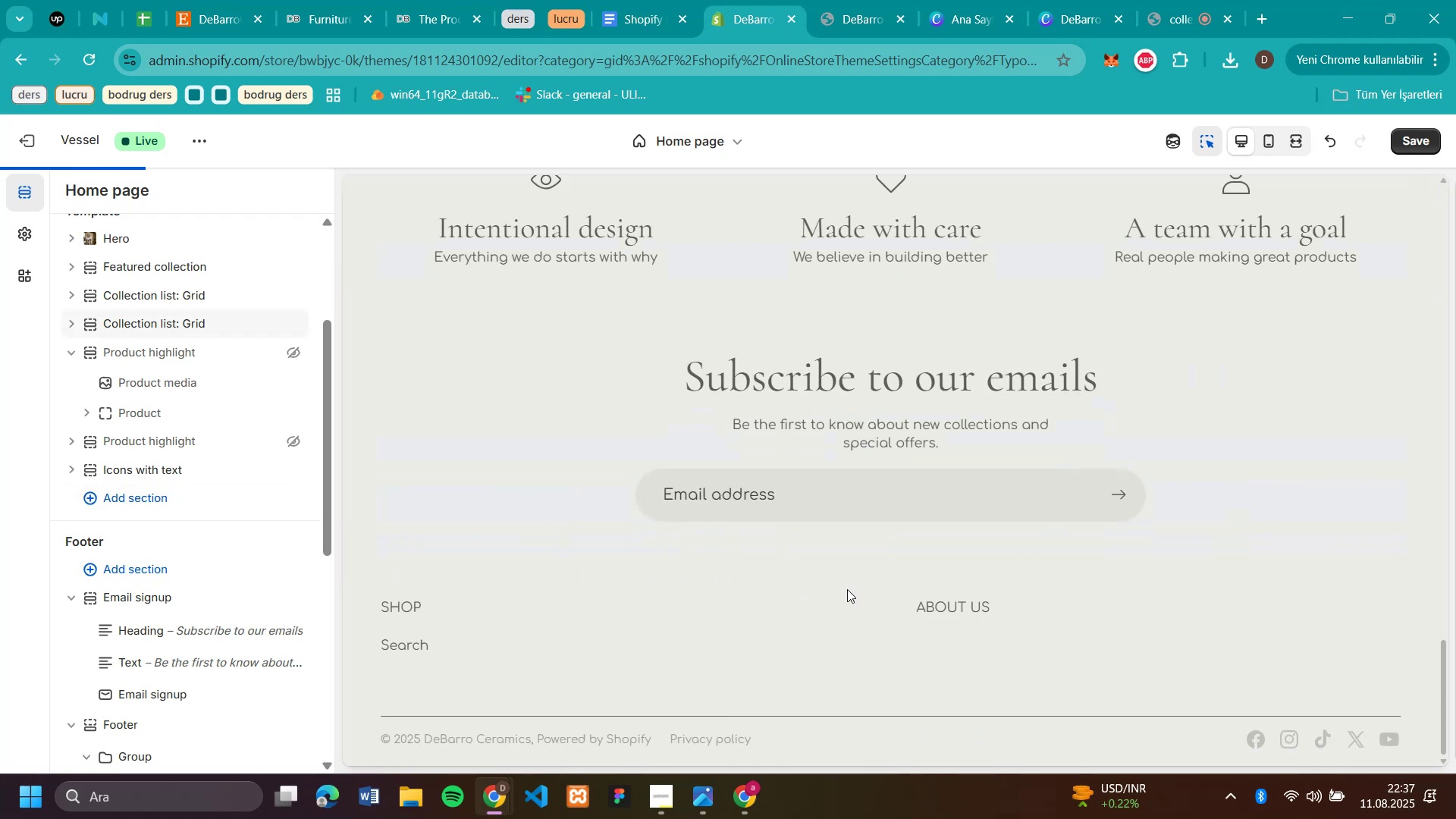 
scroll: coordinate [847, 589], scroll_direction: up, amount: 10.0
 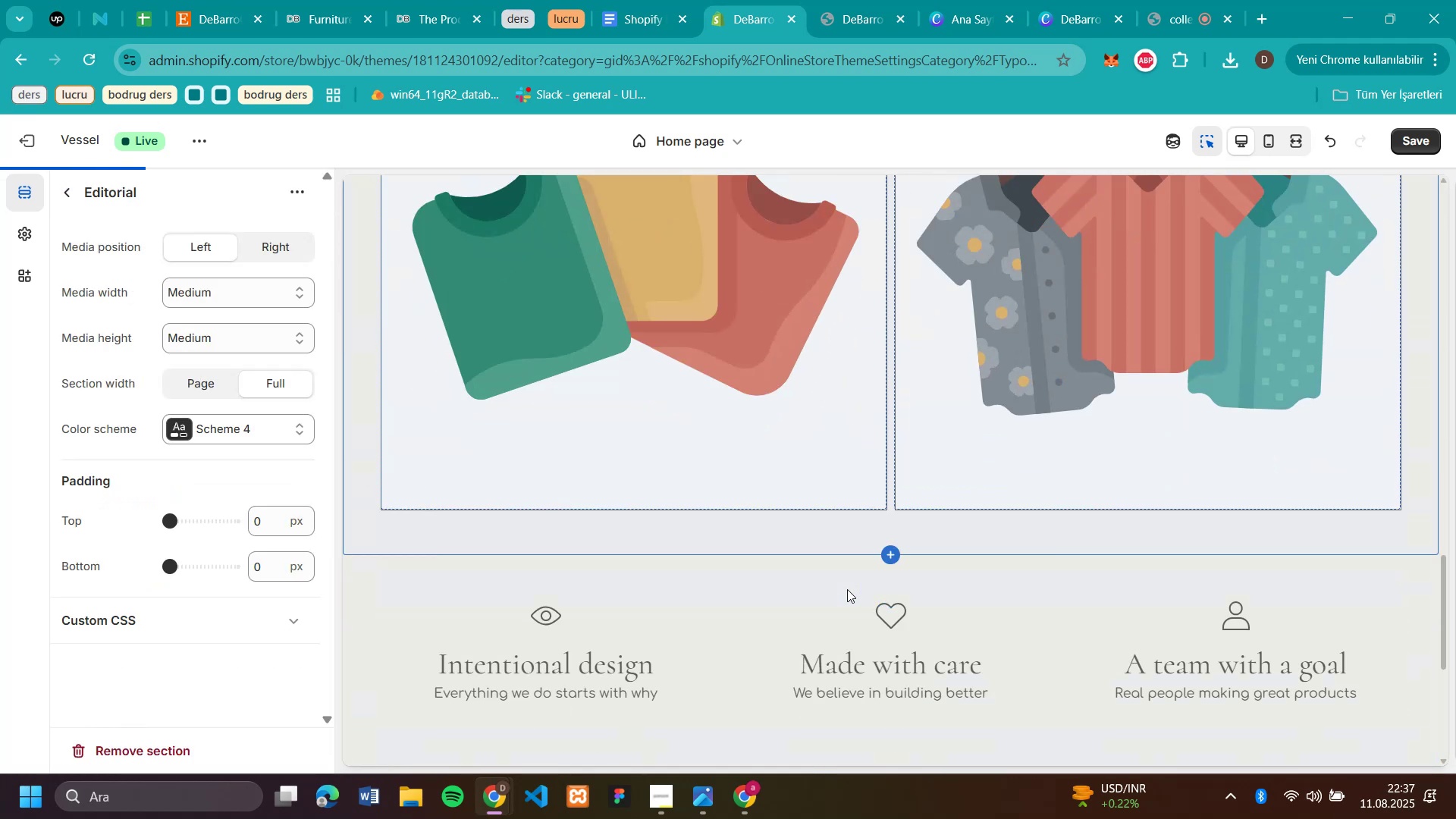 
scroll: coordinate [847, 589], scroll_direction: down, amount: 6.0
 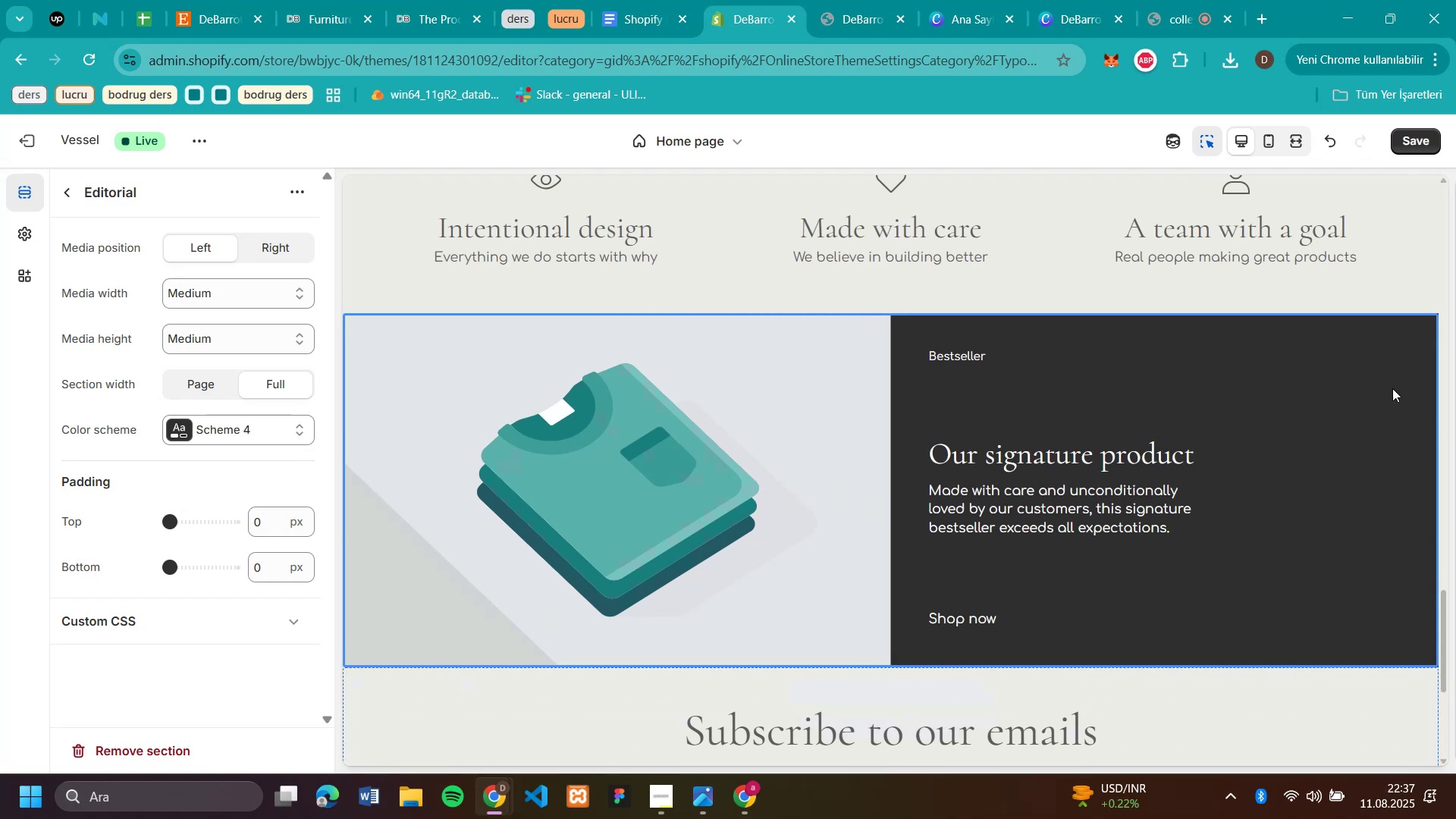 
scroll: coordinate [1037, 409], scroll_direction: up, amount: 2.0
 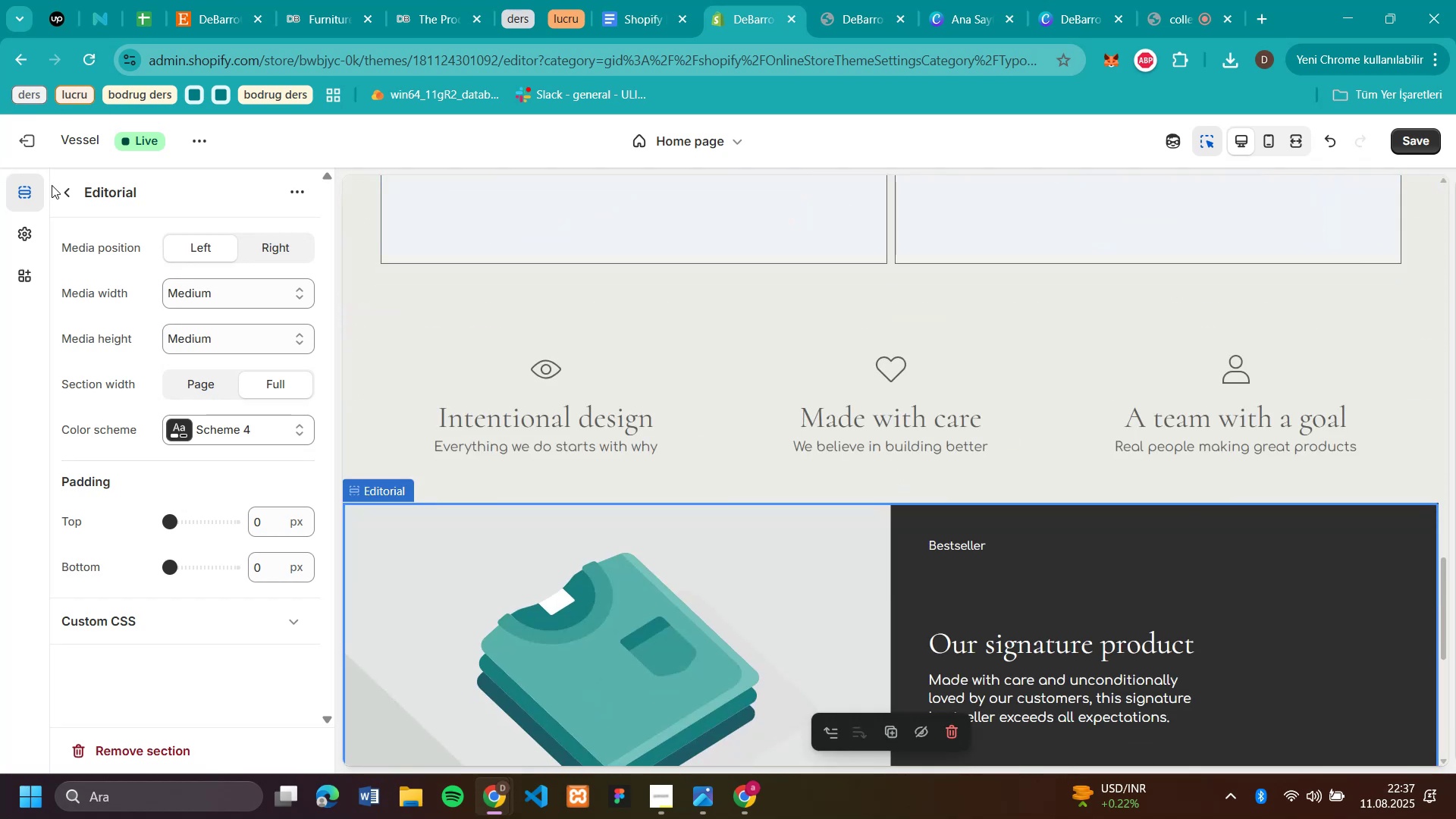 
left_click([66, 191])
 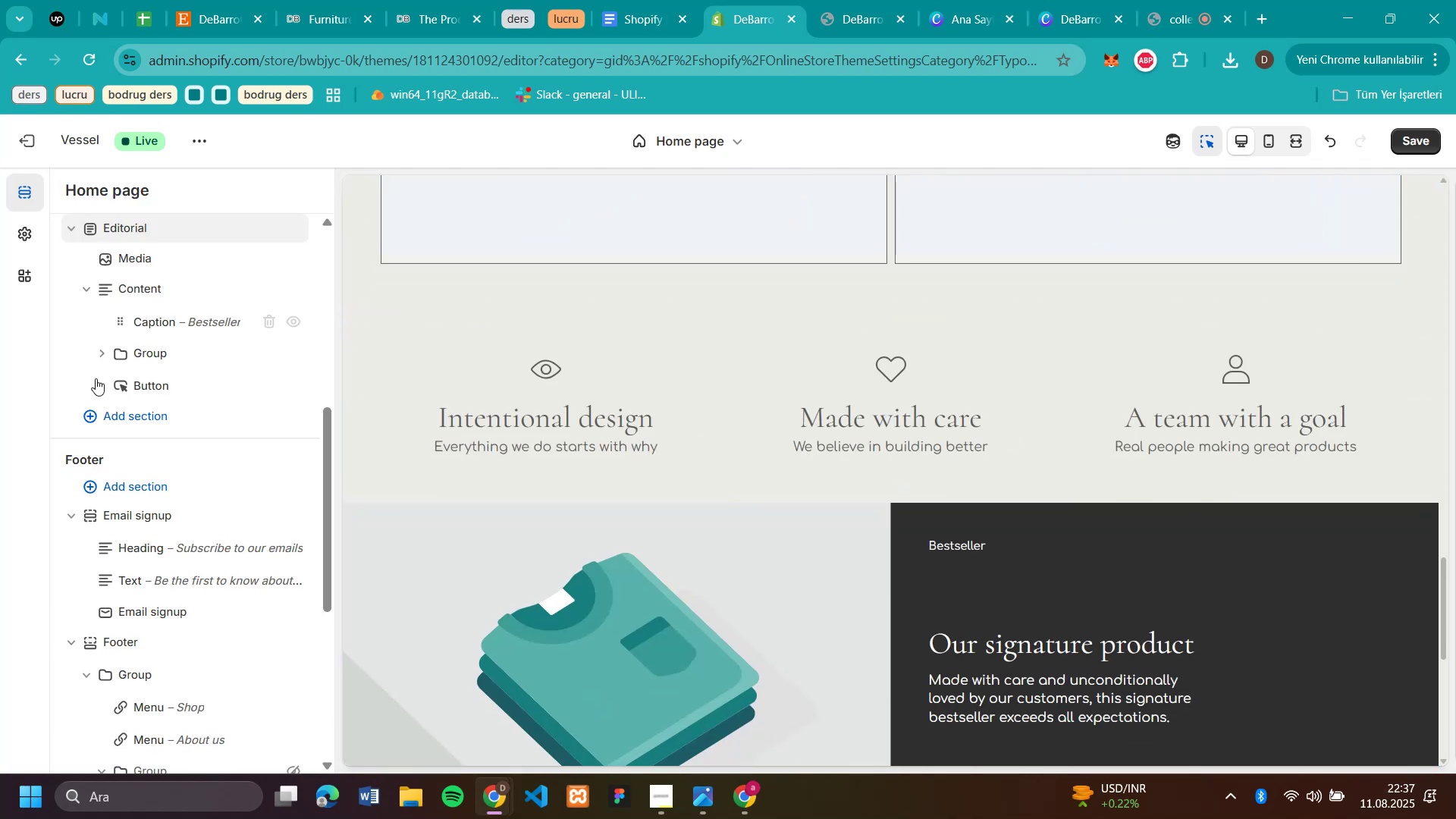 
scroll: coordinate [111, 508], scroll_direction: down, amount: 6.0
 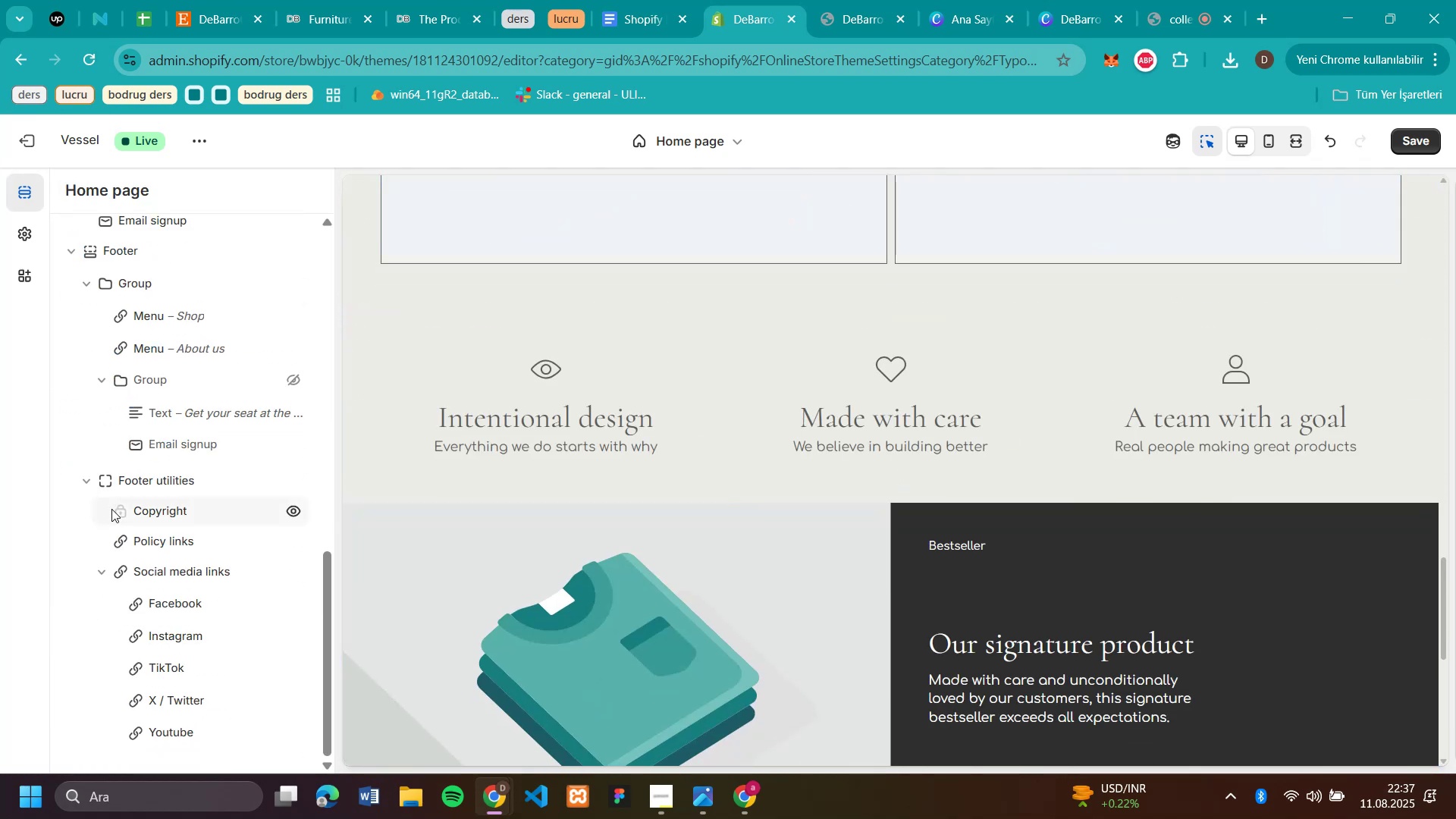 
scroll: coordinate [116, 488], scroll_direction: up, amount: 5.0
 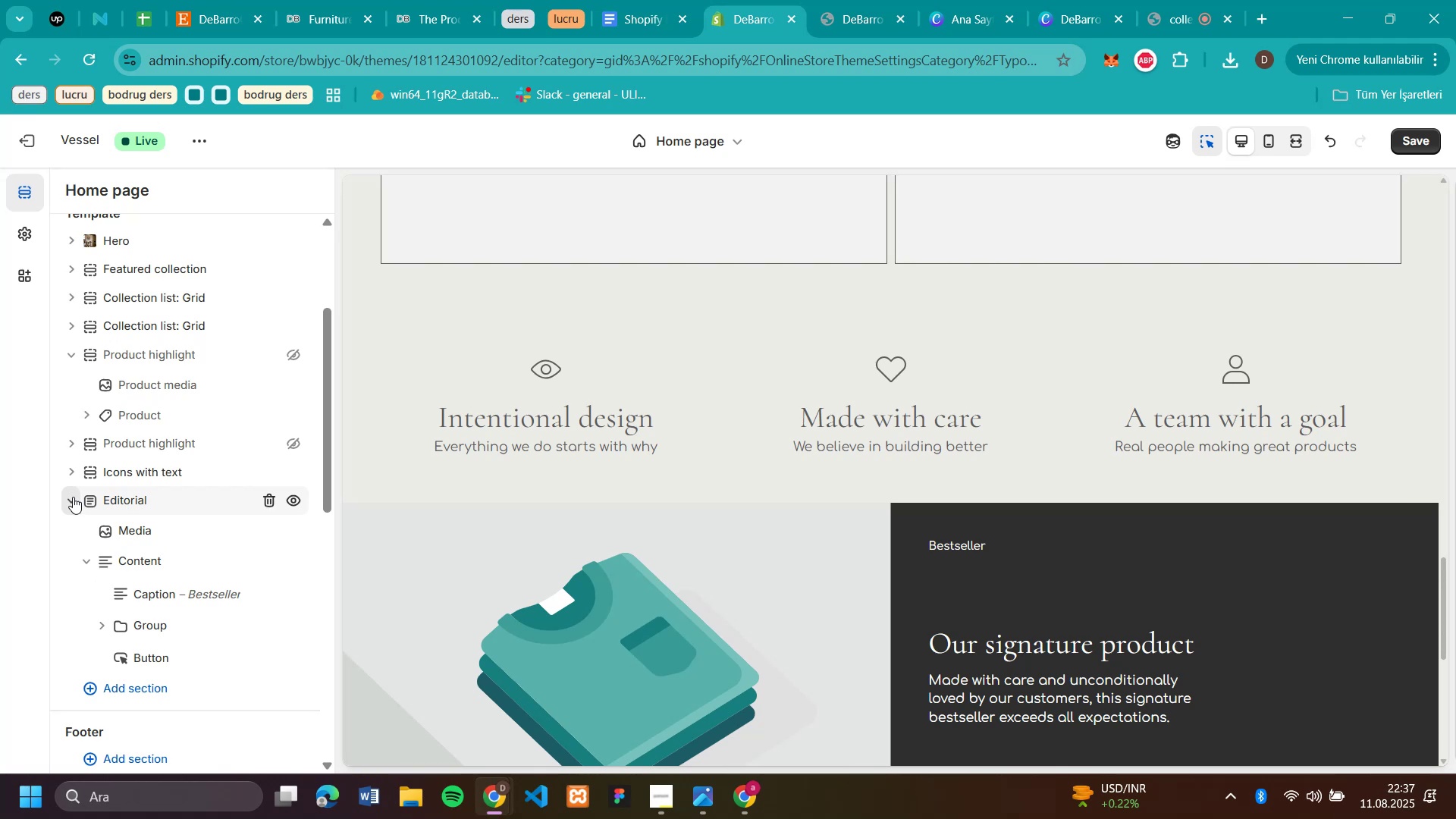 
left_click_drag(start_coordinate=[93, 496], to_coordinate=[118, 347])
 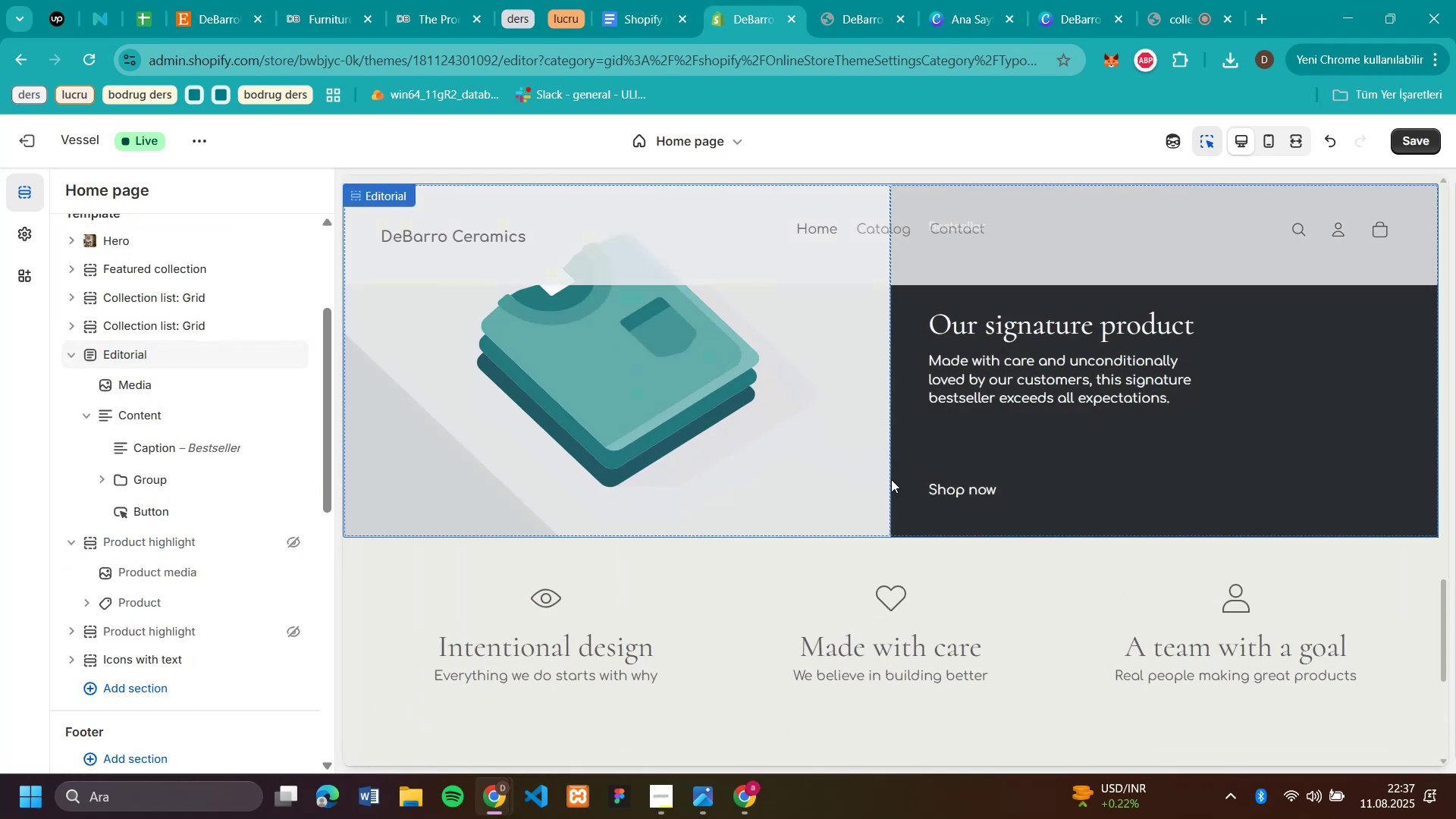 
scroll: coordinate [937, 482], scroll_direction: down, amount: 1.0
 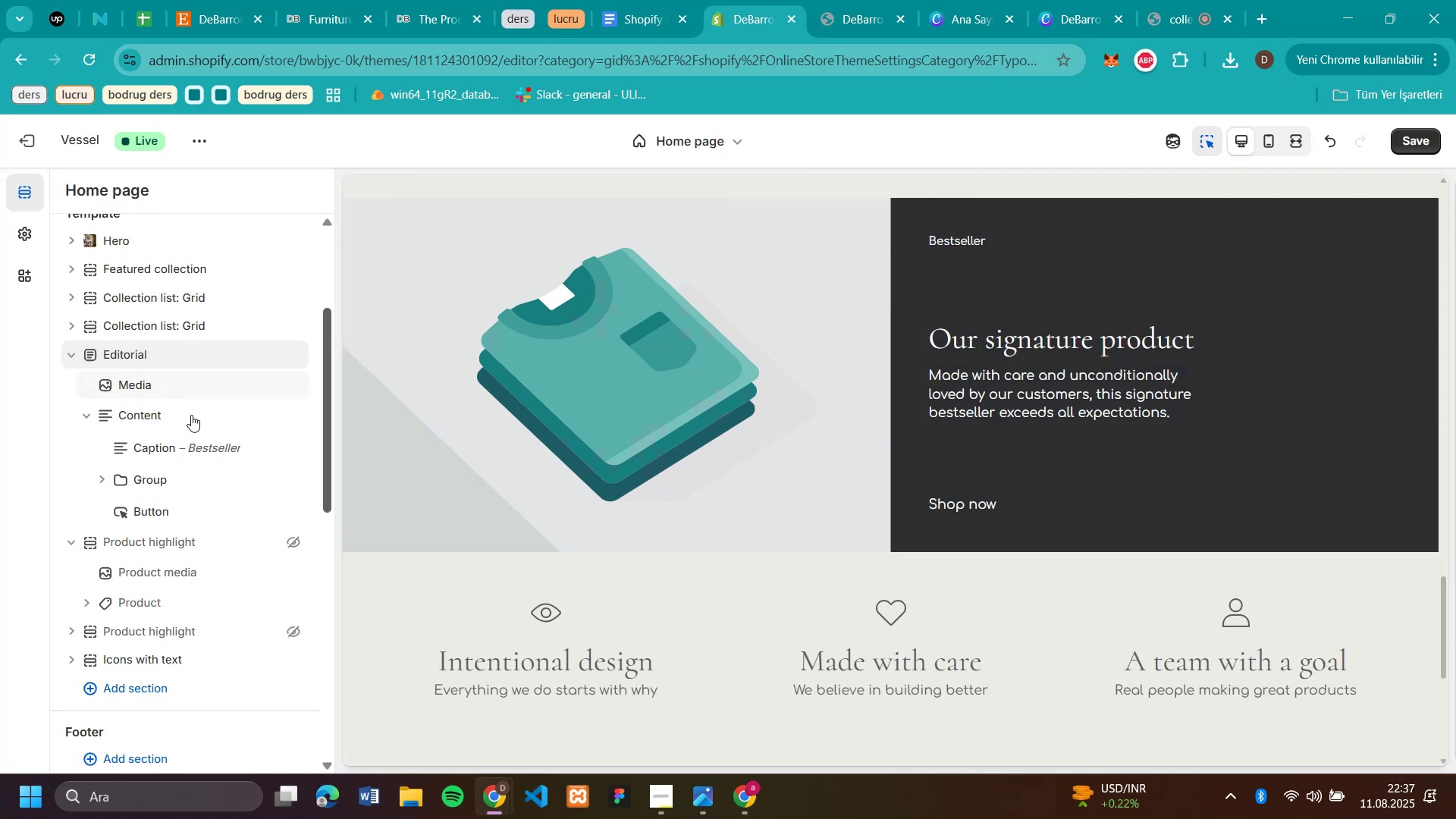 
right_click([138, 350])
 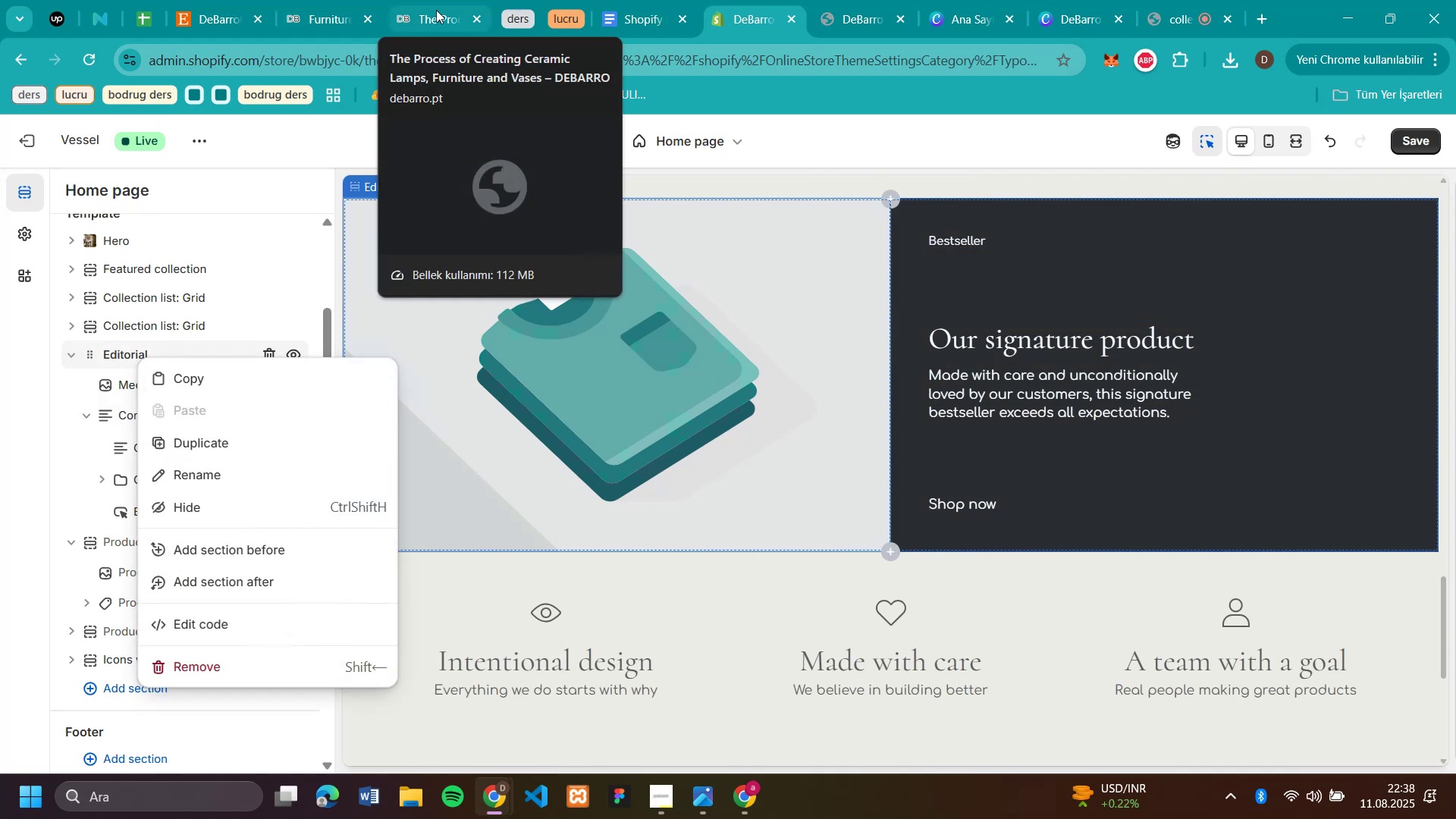 
wait(6.21)
 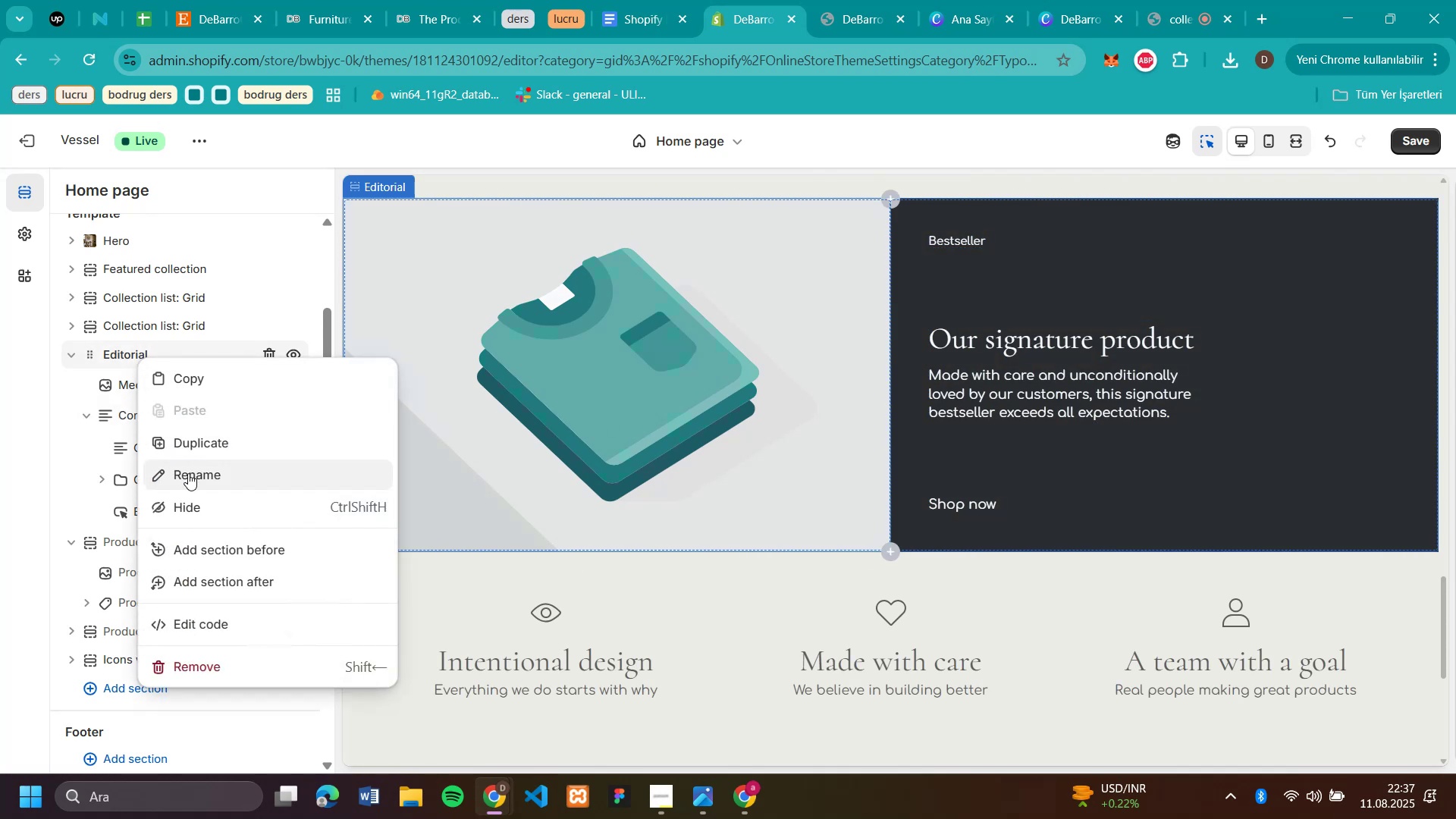 
left_click([438, 16])
 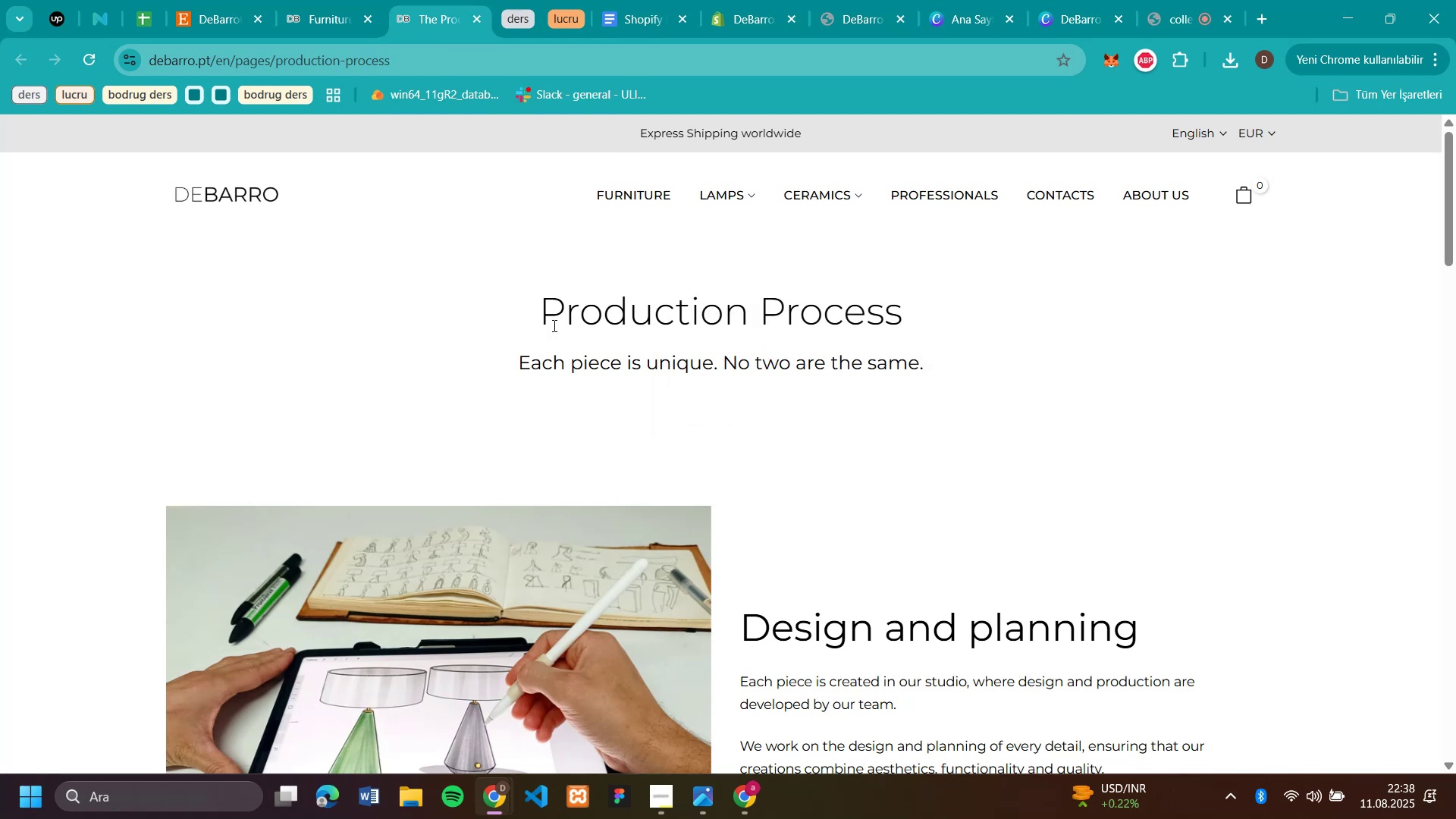 
scroll: coordinate [1201, 460], scroll_direction: down, amount: 13.0
 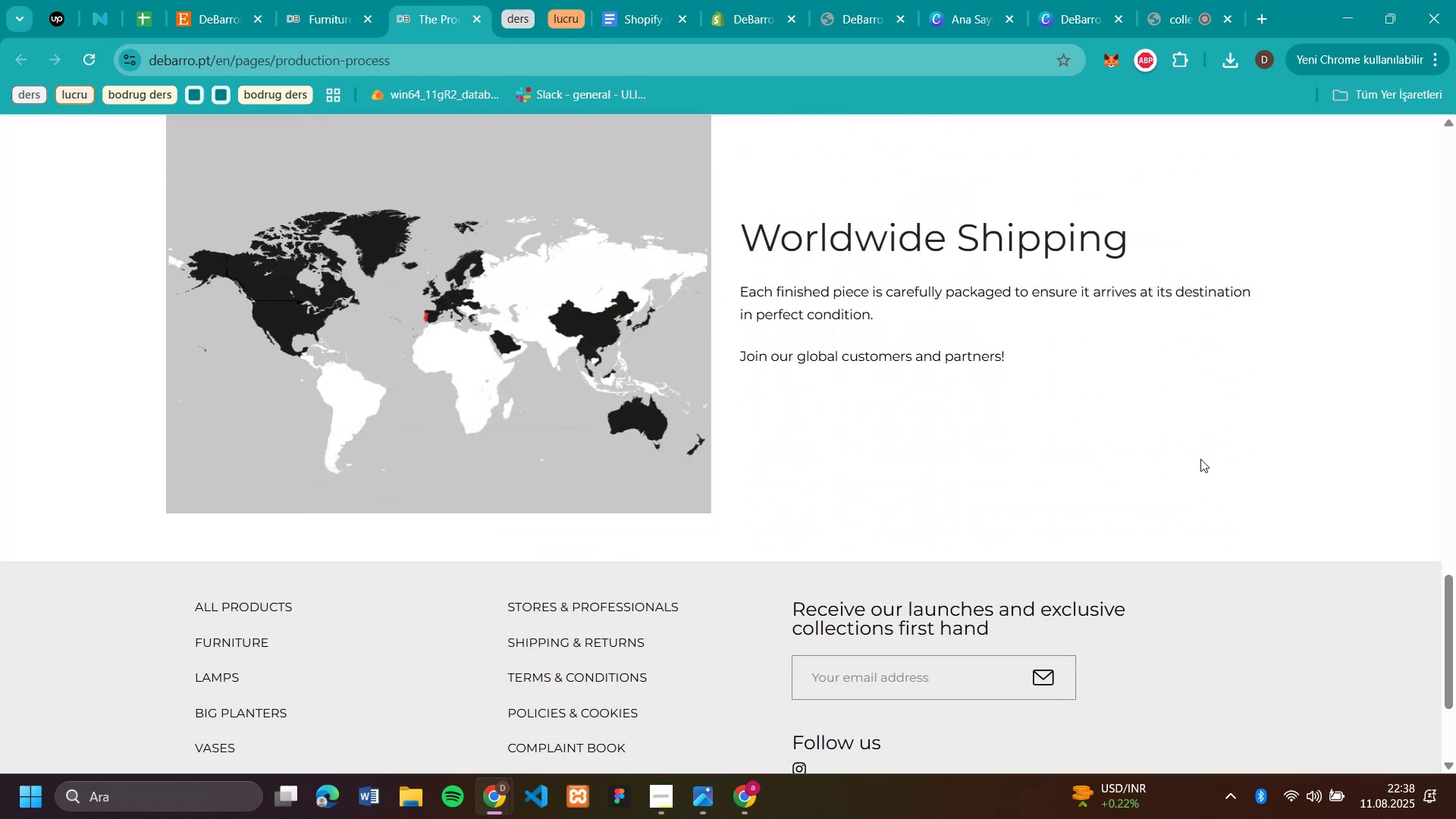 
scroll: coordinate [1199, 438], scroll_direction: up, amount: 28.0
 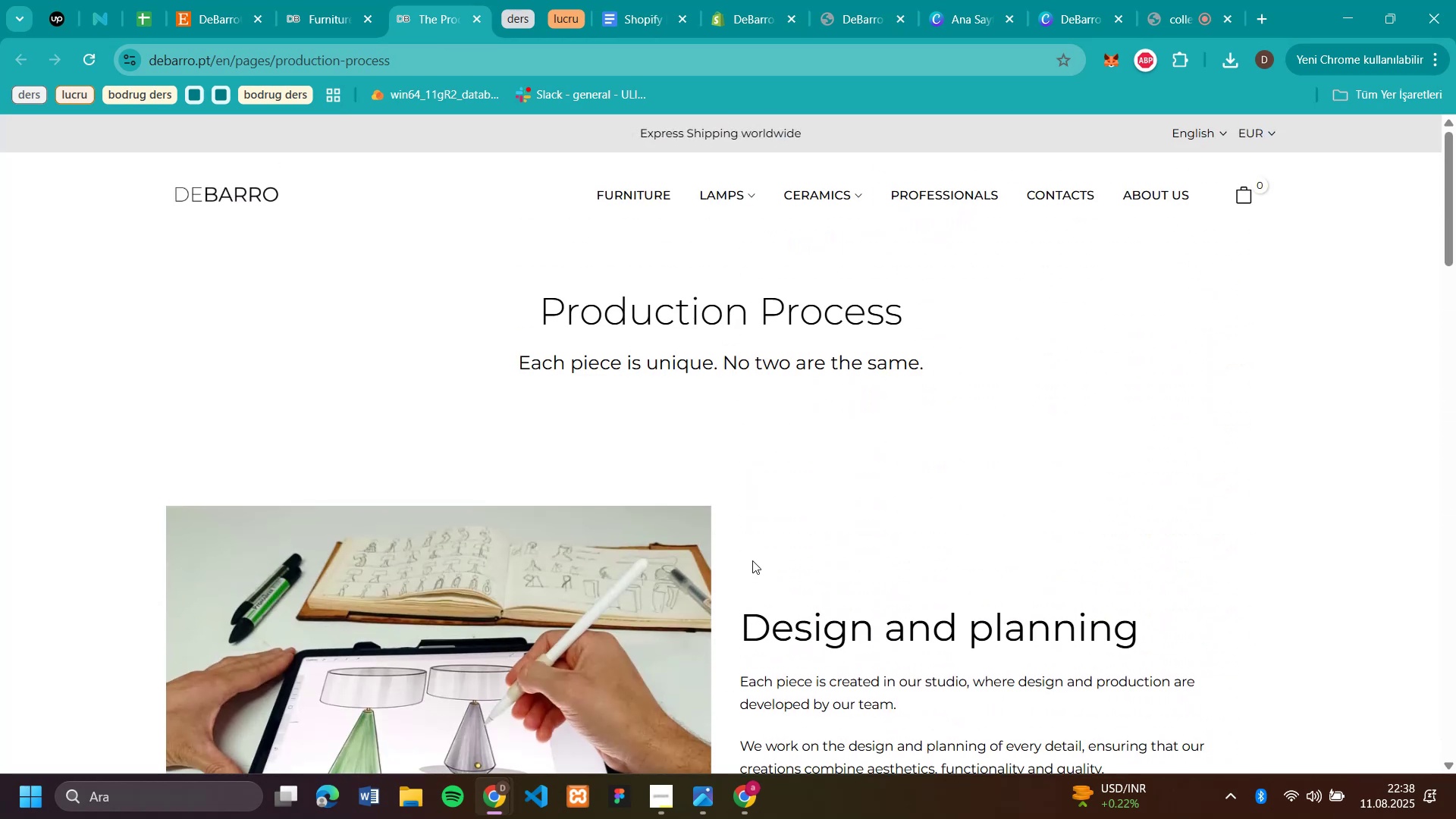 
scroll: coordinate [1082, 504], scroll_direction: down, amount: 2.0
 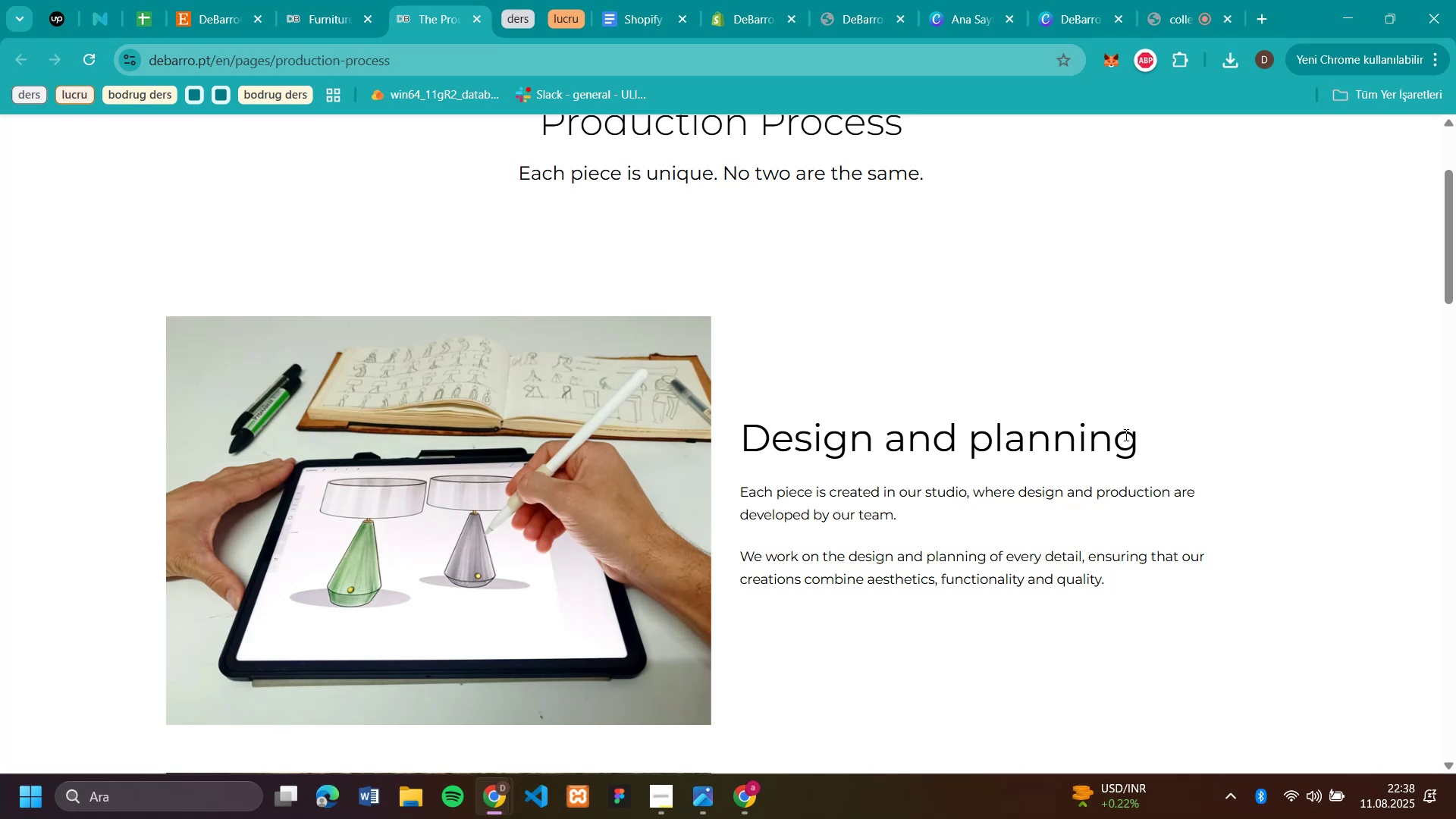 
wait(5.59)
 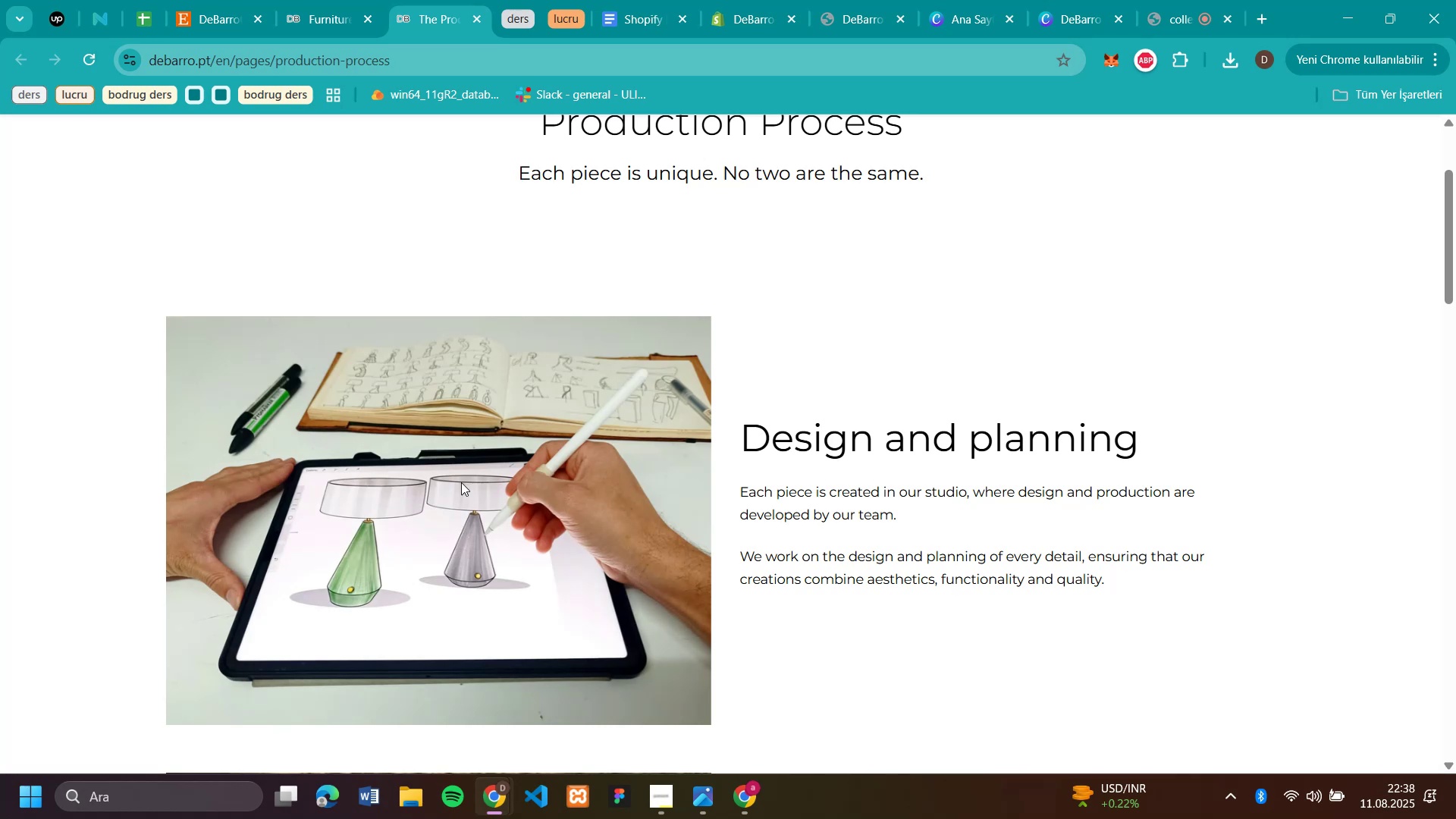 
scroll: coordinate [1064, 402], scroll_direction: up, amount: 1.0
 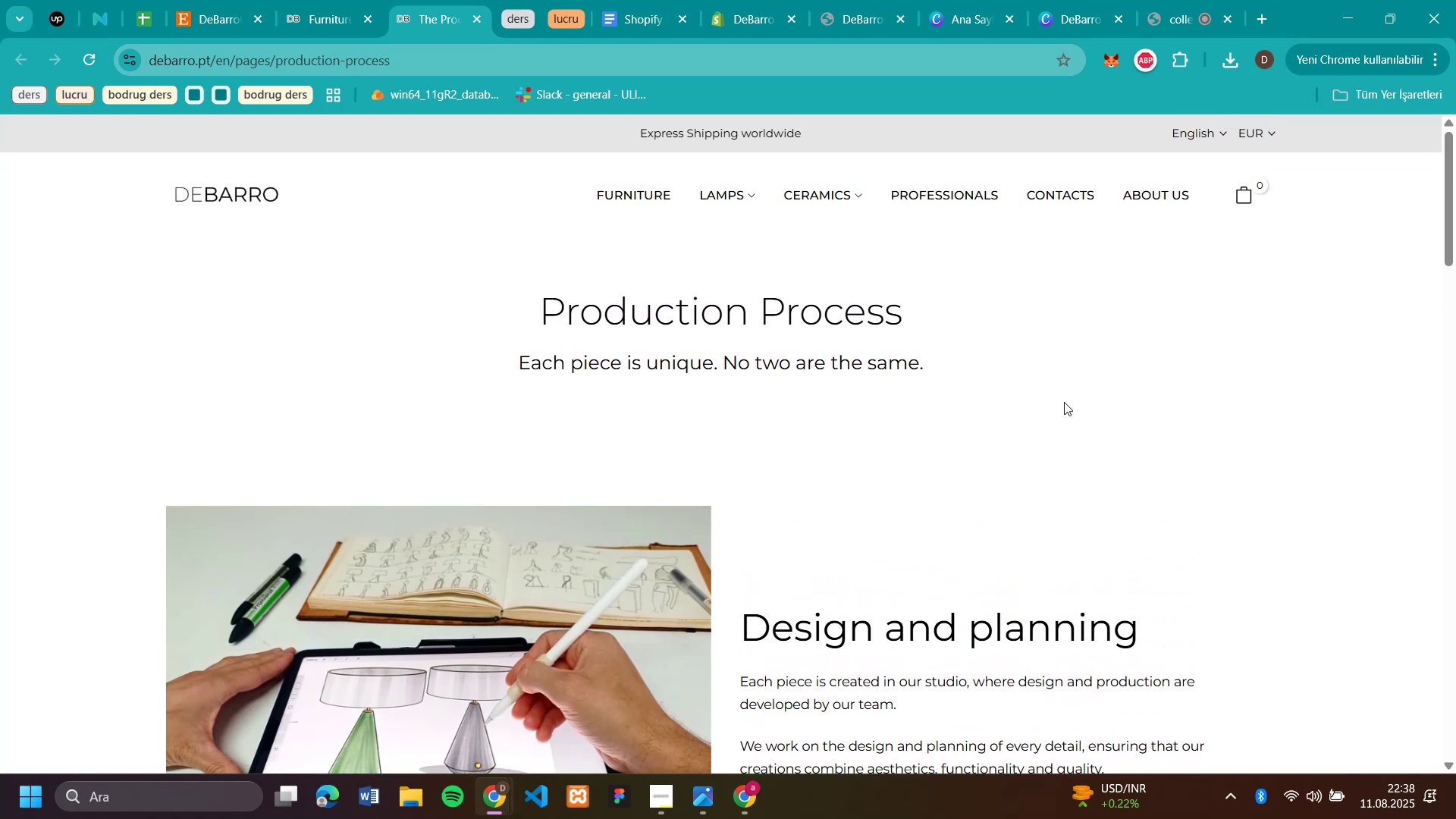 
scroll: coordinate [1064, 402], scroll_direction: down, amount: 2.0
 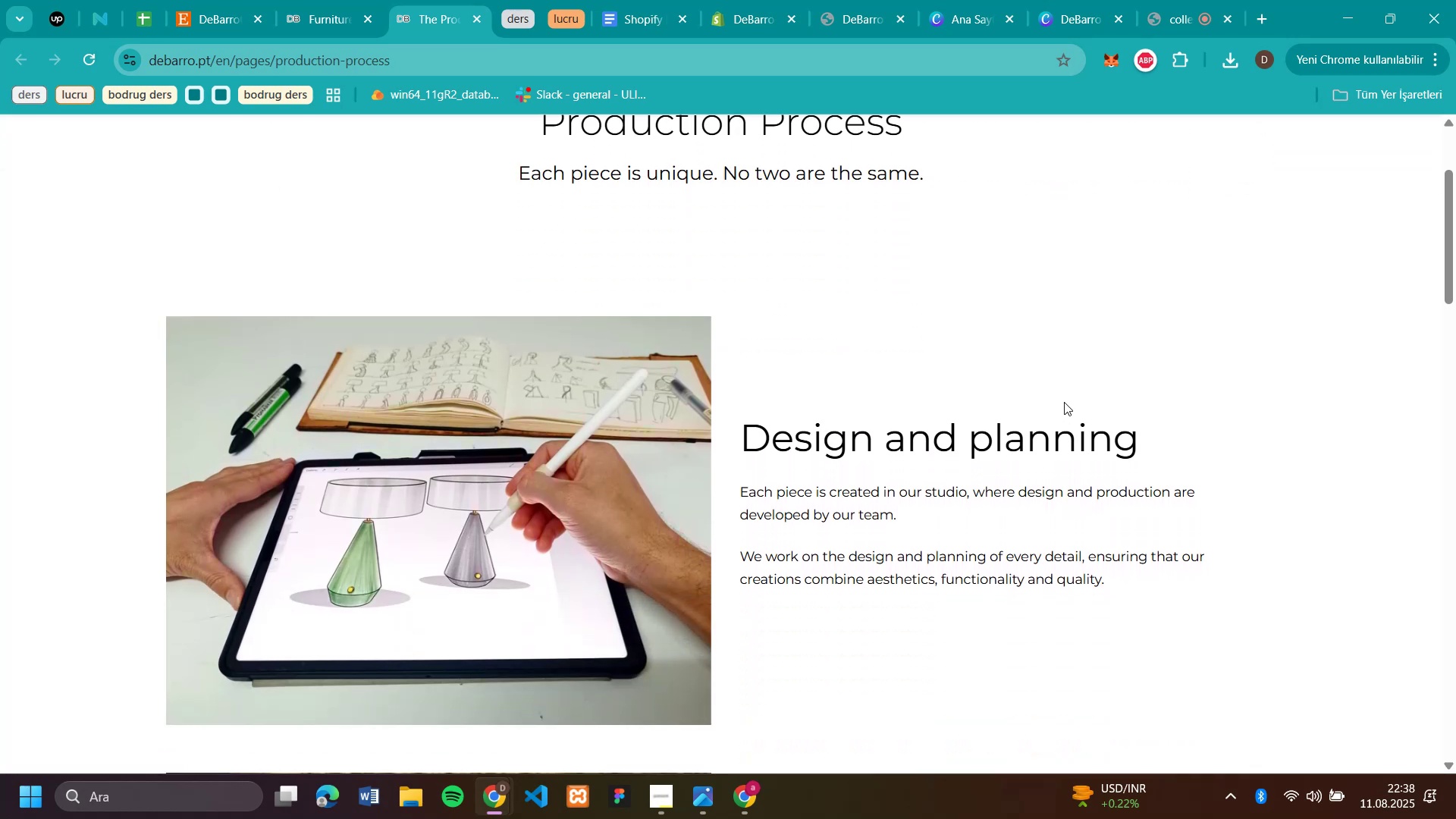 
scroll: coordinate [1064, 402], scroll_direction: up, amount: 1.0
 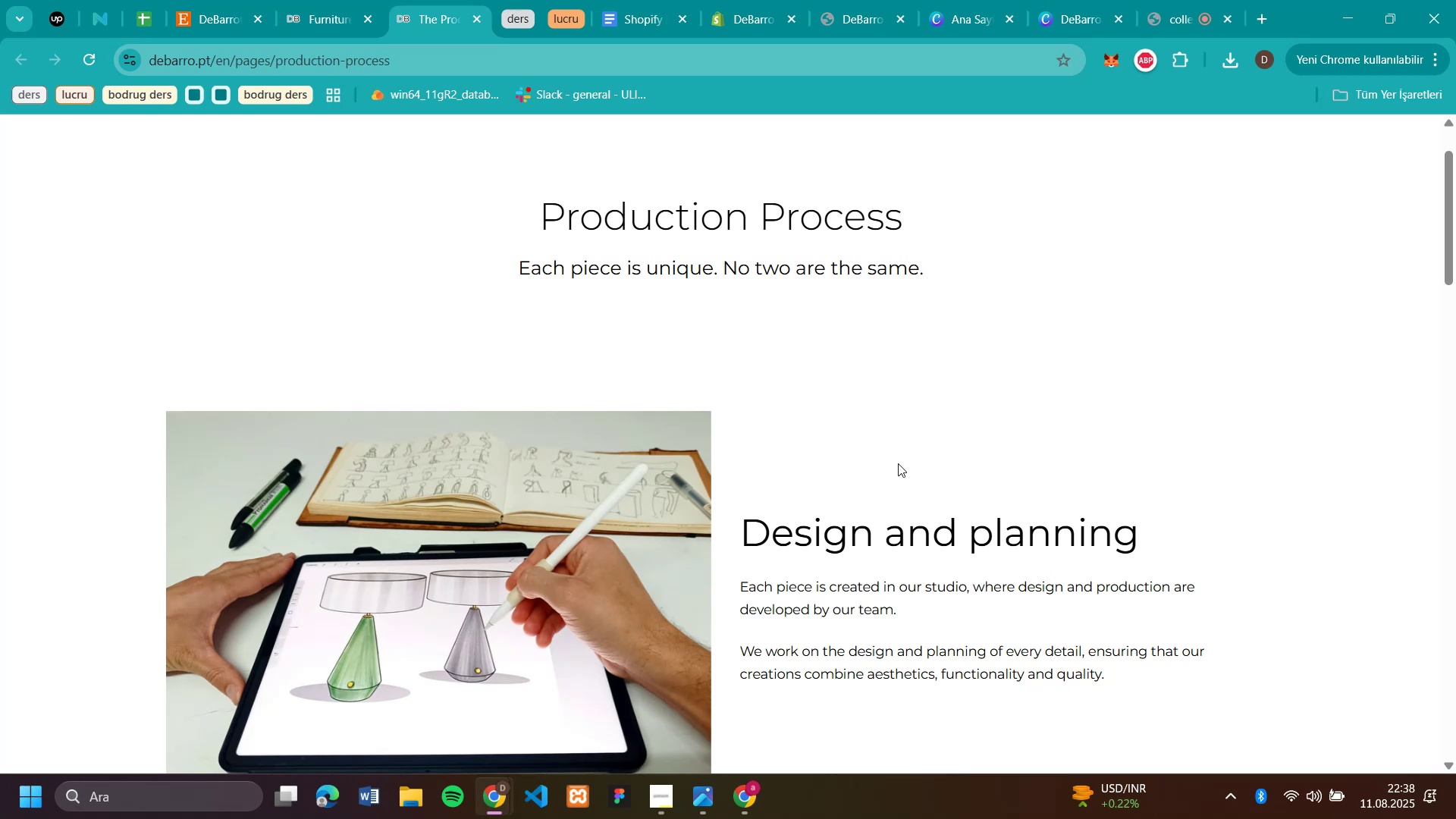 
wait(11.71)
 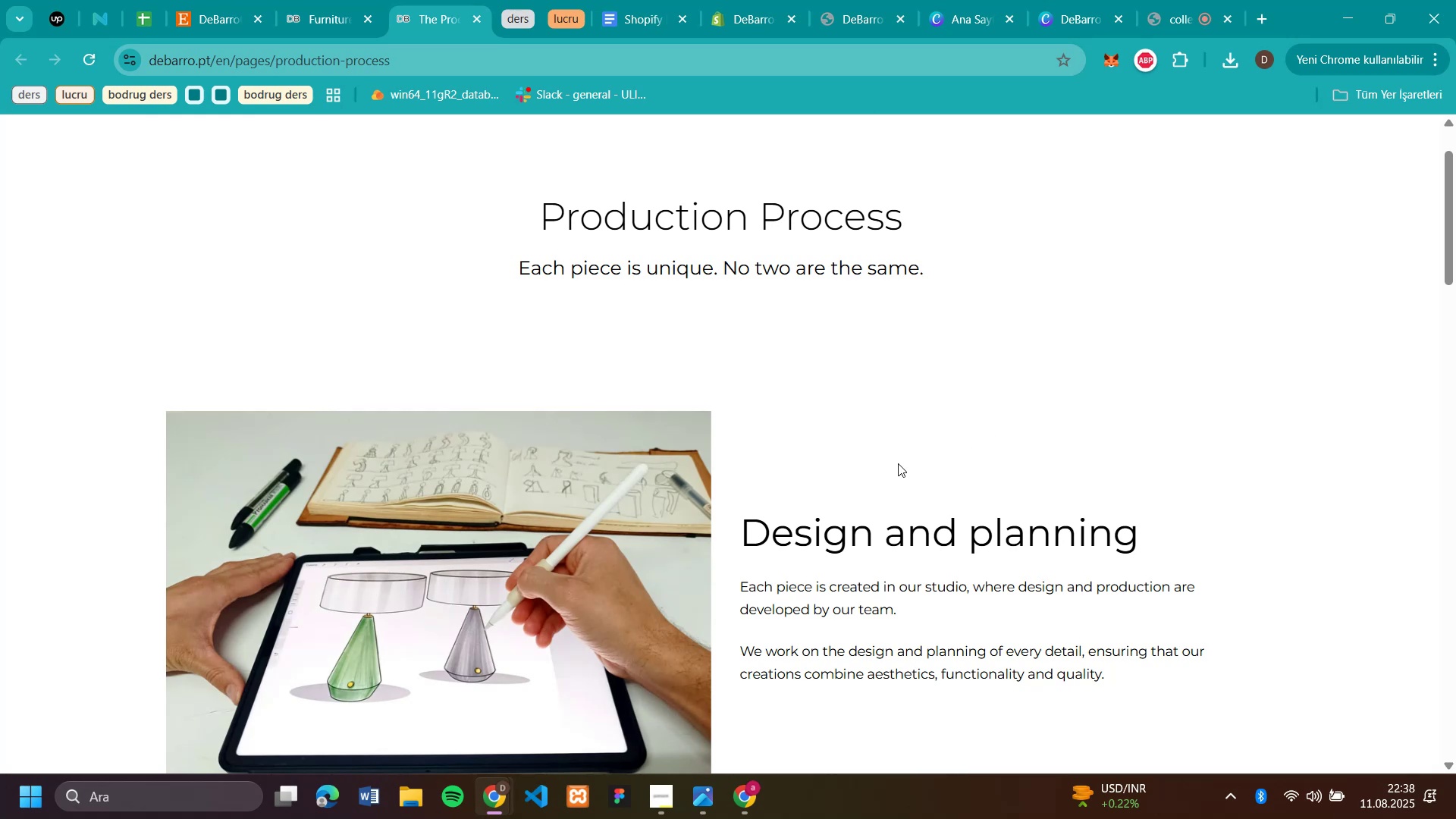 
left_click([760, 22])
 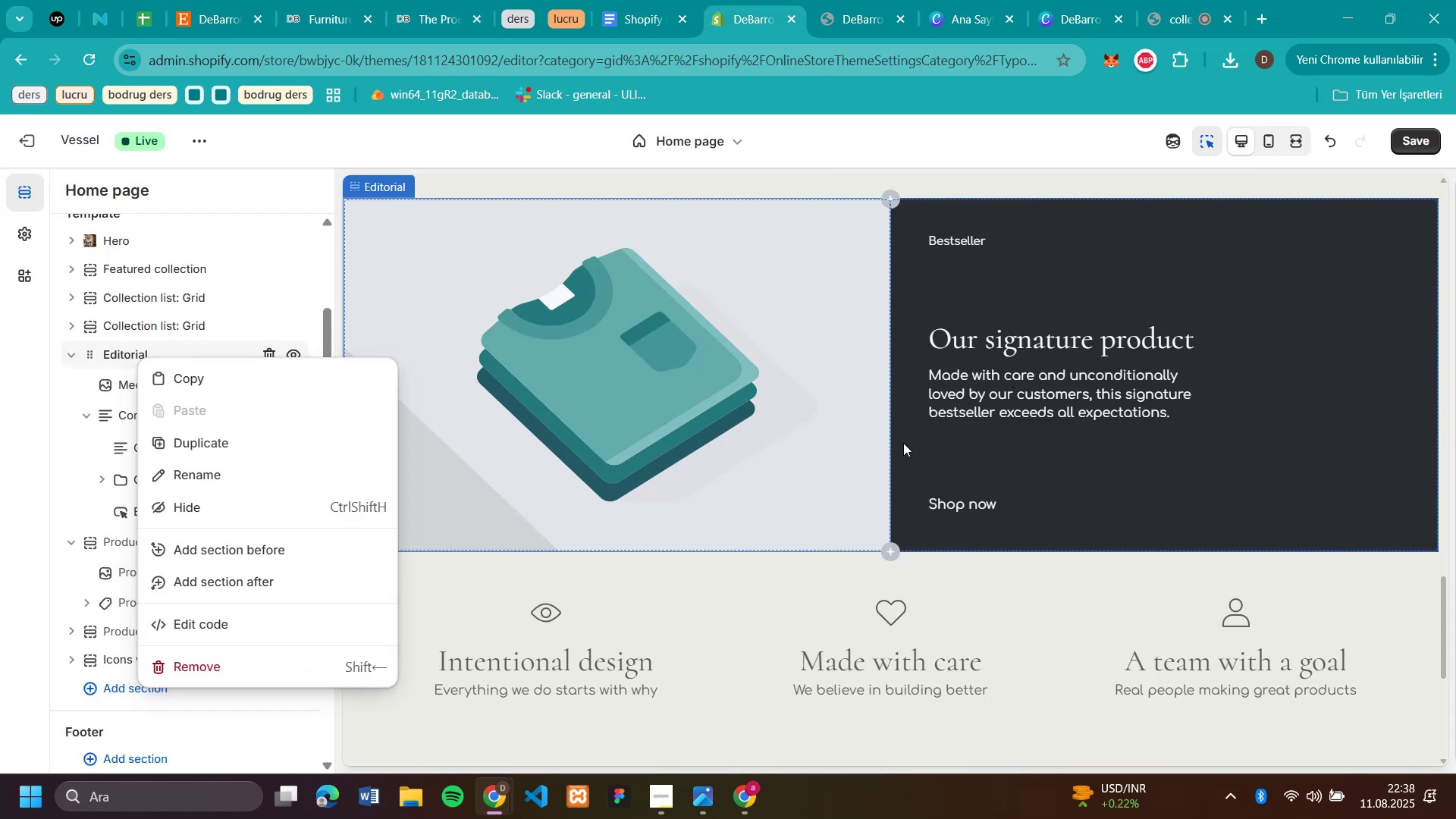 
wait(5.78)
 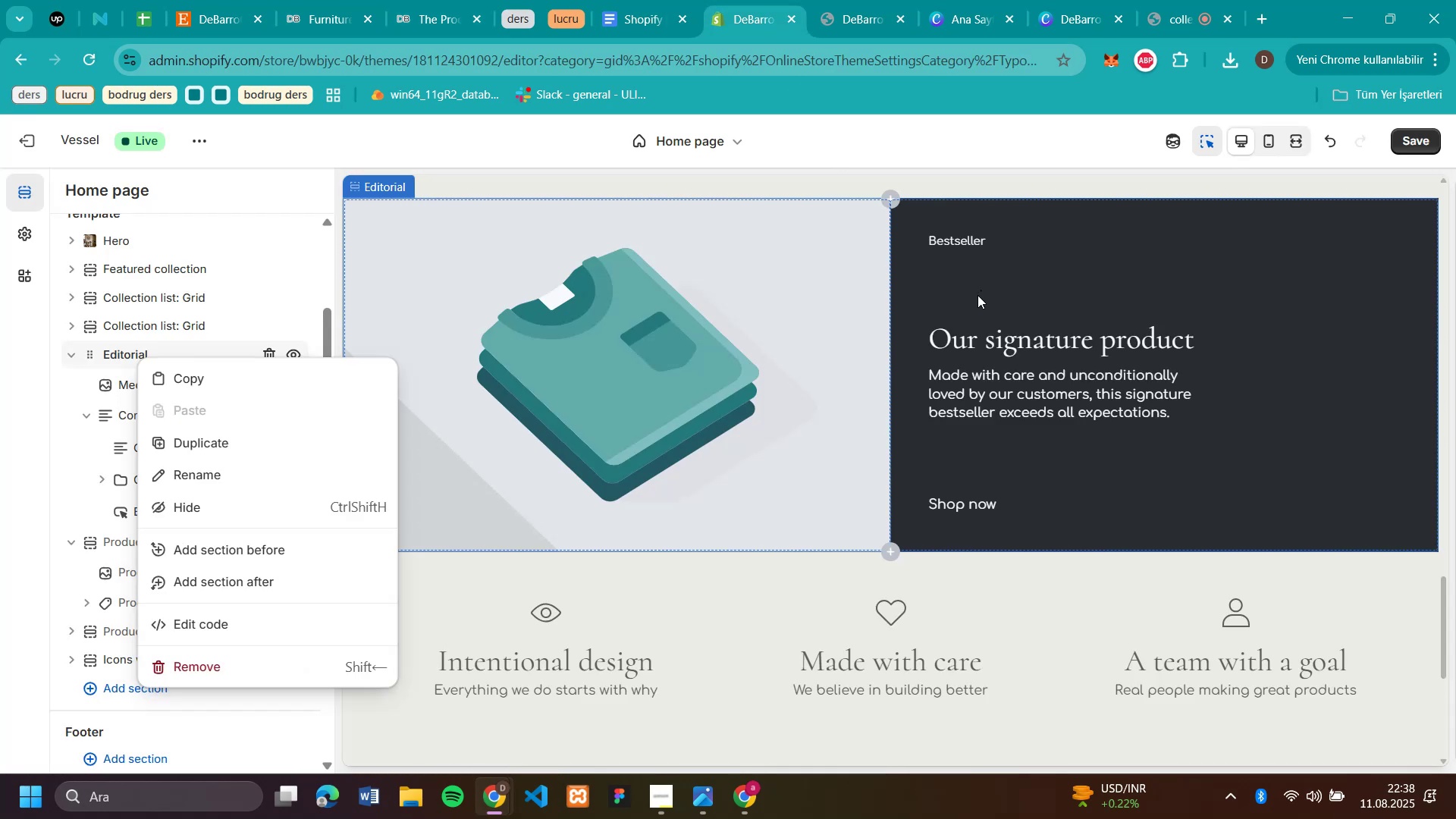 
scroll: coordinate [841, 190], scroll_direction: up, amount: 6.0
 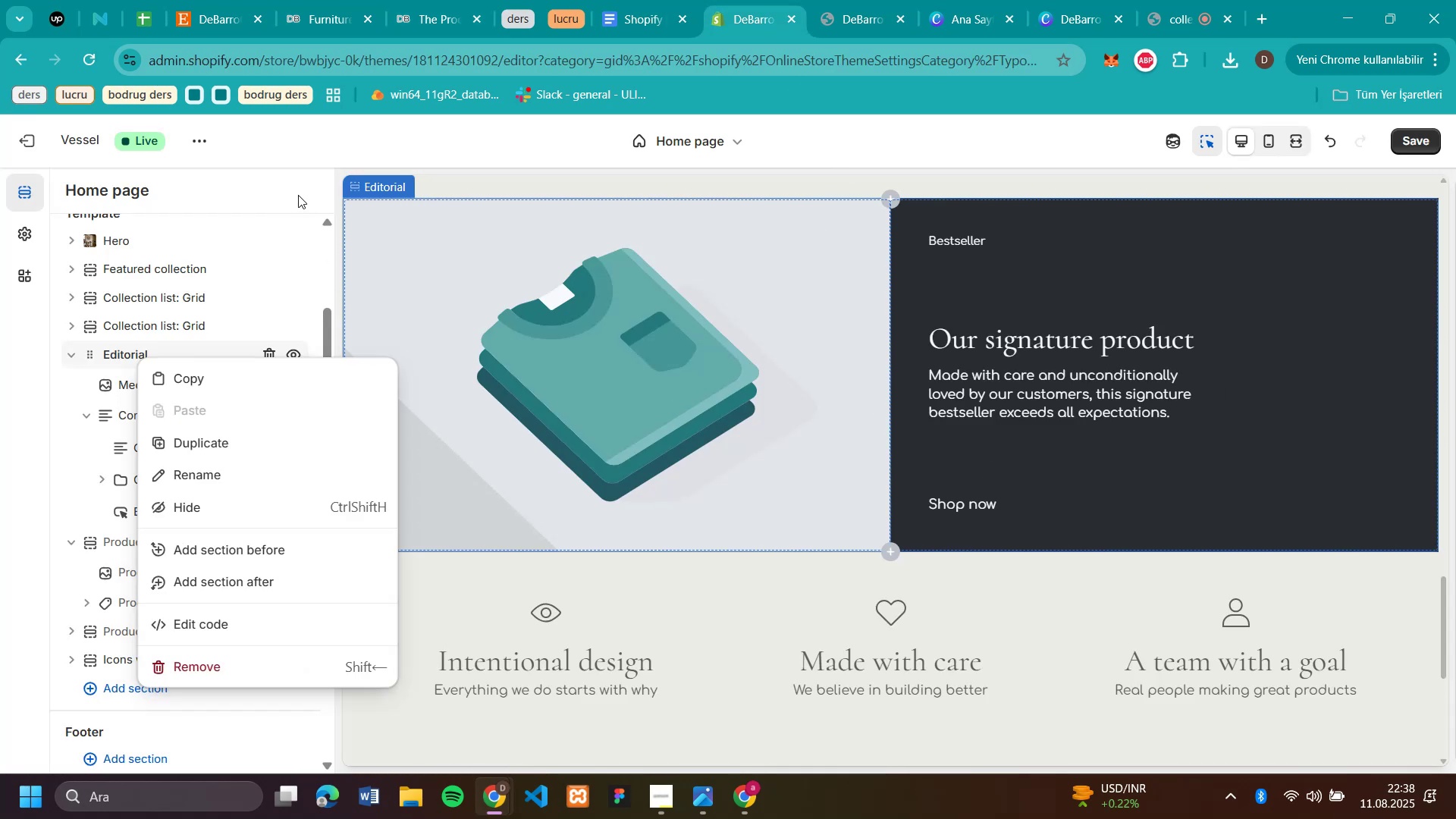 
left_click([279, 193])
 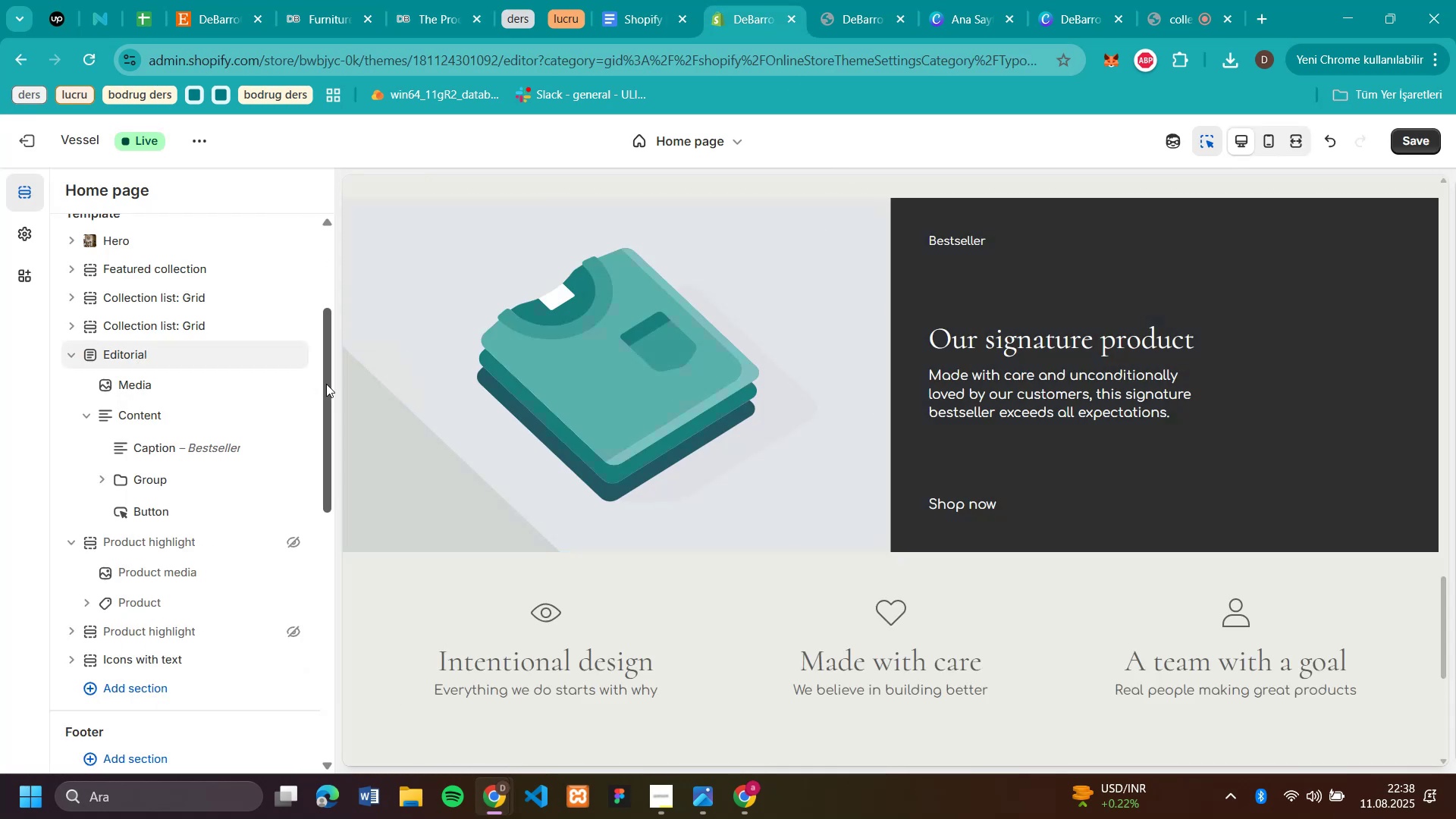 
scroll: coordinate [804, 421], scroll_direction: none, amount: 0.0
 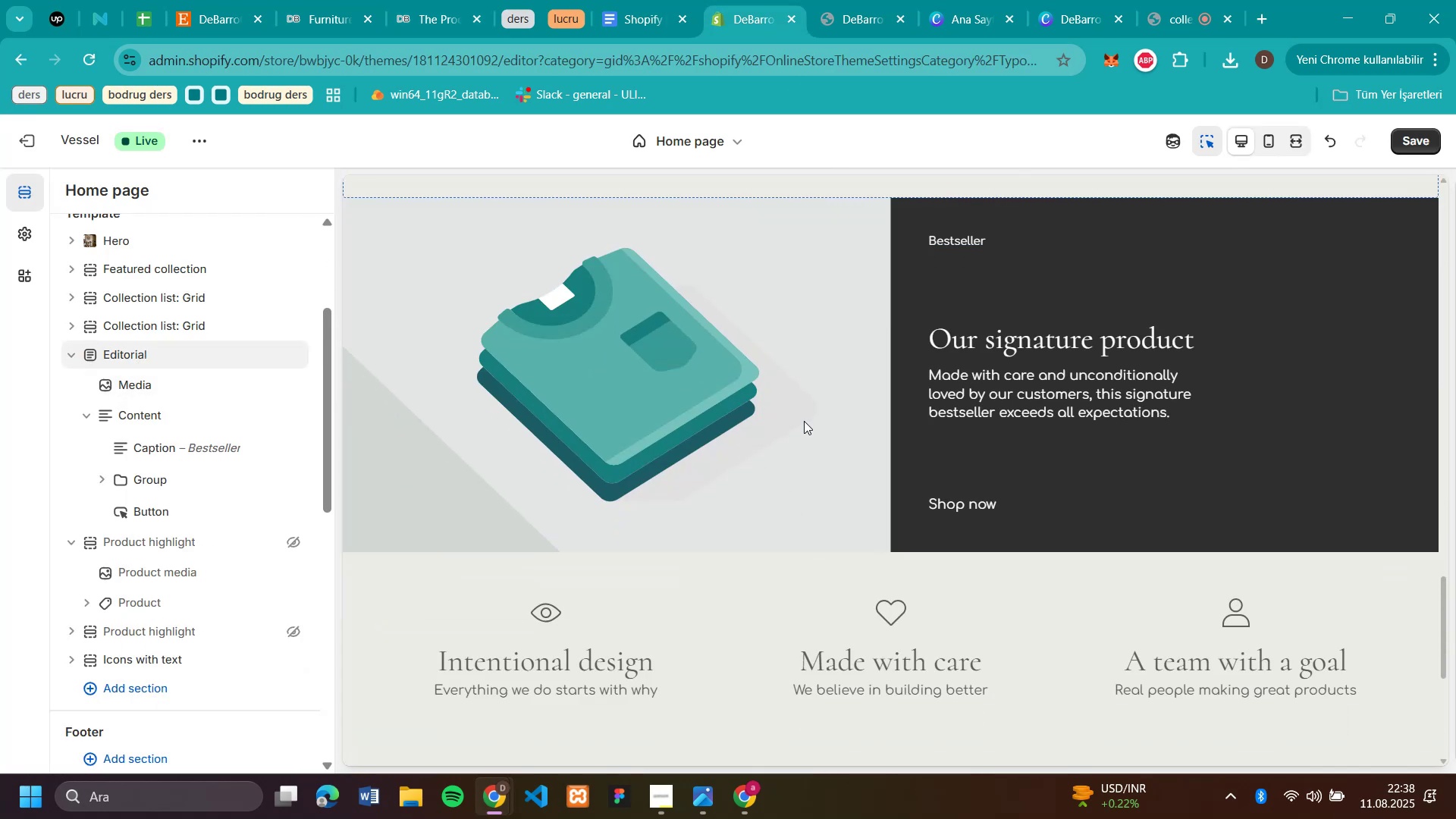 
scroll: coordinate [811, 388], scroll_direction: up, amount: 23.0
 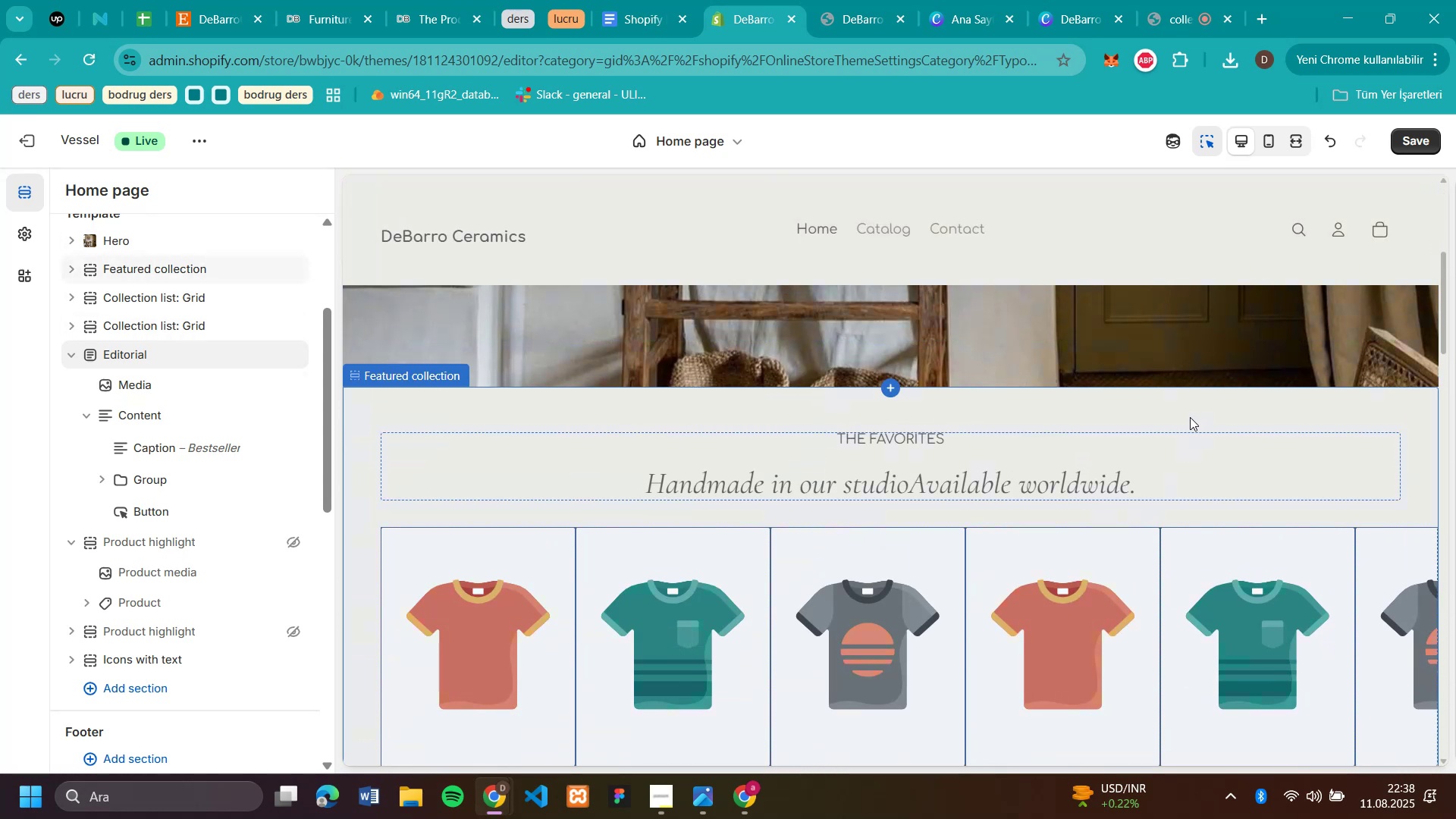 
scroll: coordinate [1189, 427], scroll_direction: down, amount: 19.0
 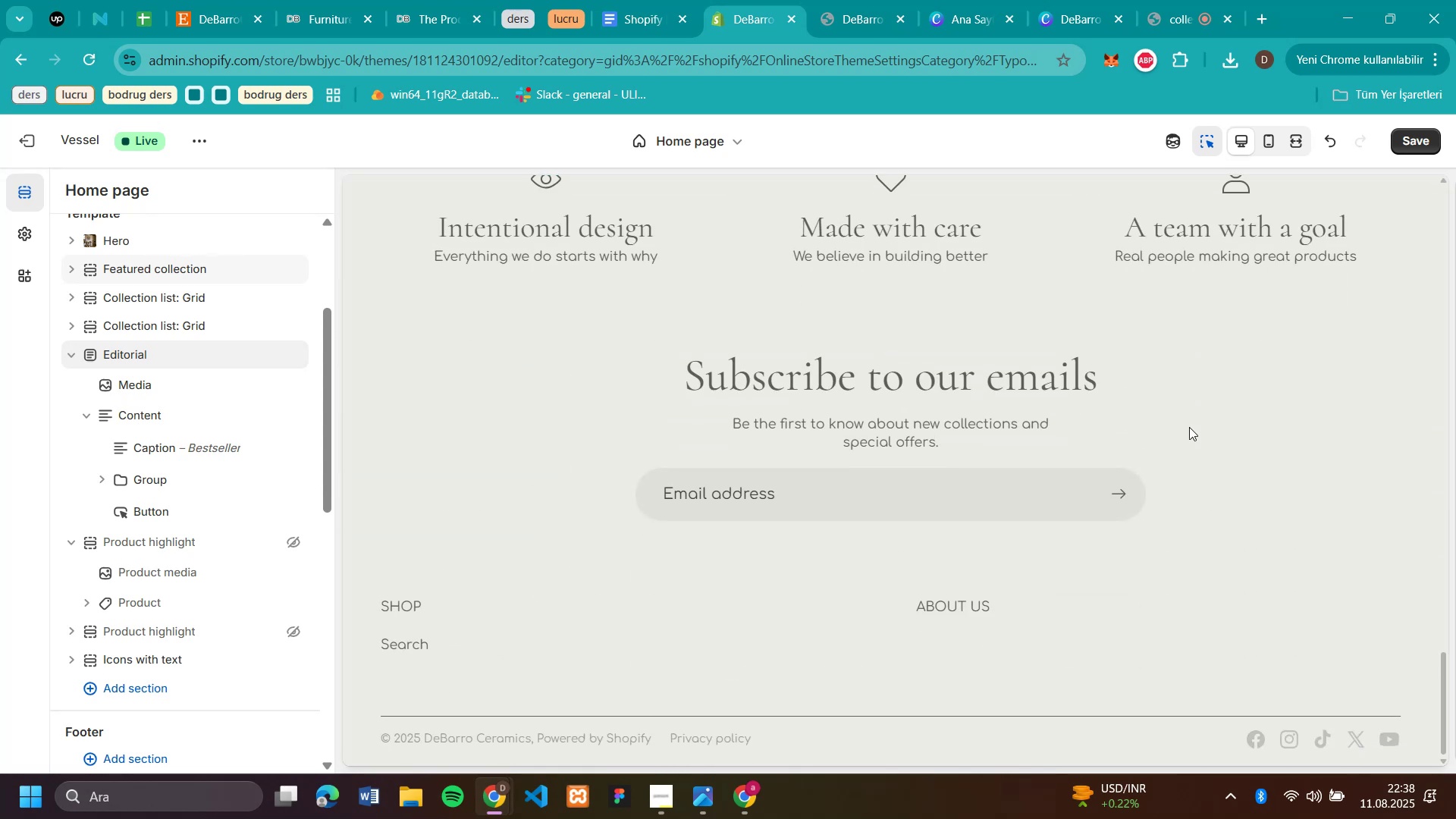 
scroll: coordinate [1189, 427], scroll_direction: up, amount: 5.0
 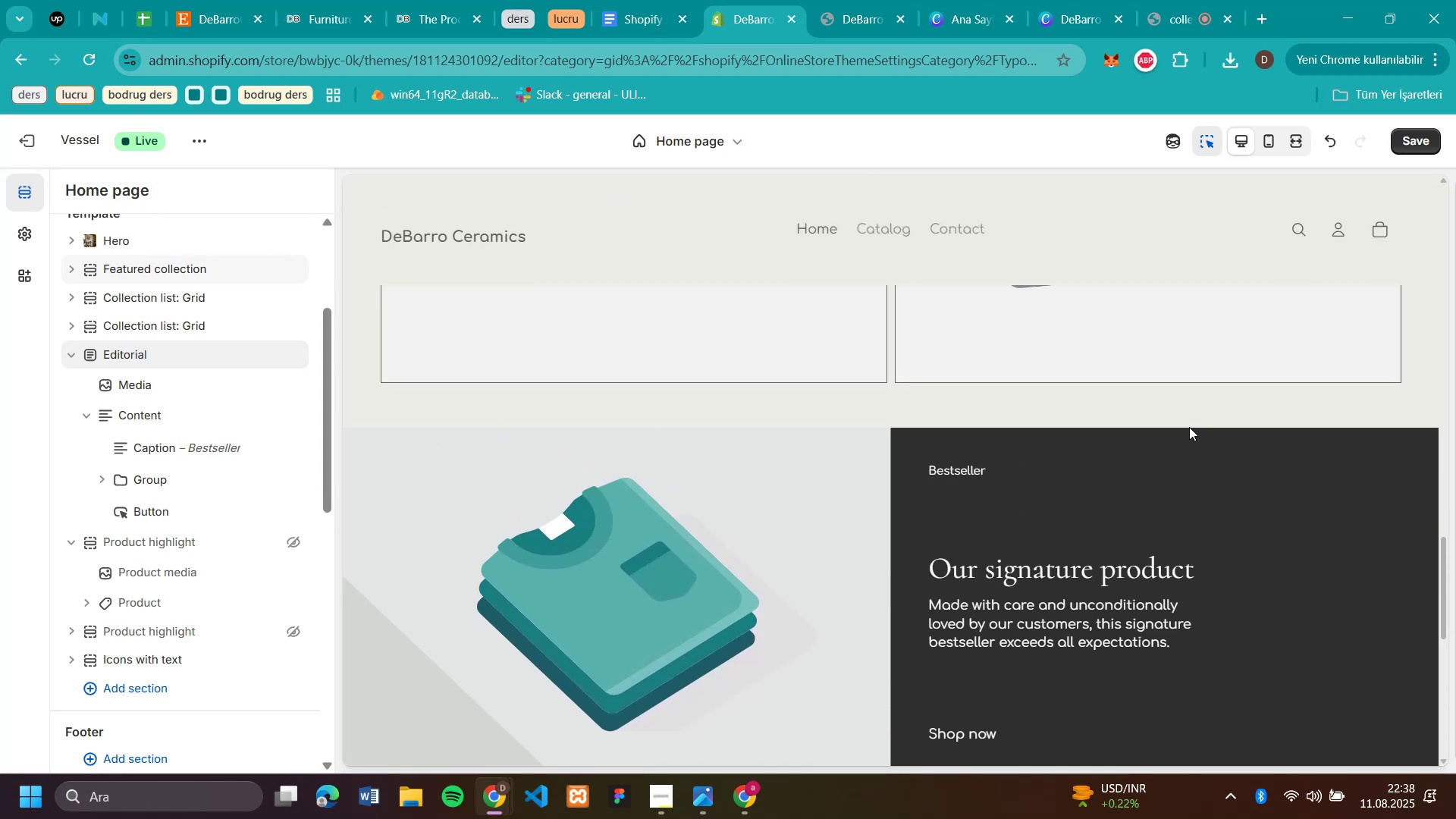 
scroll: coordinate [1189, 427], scroll_direction: down, amount: 1.0
 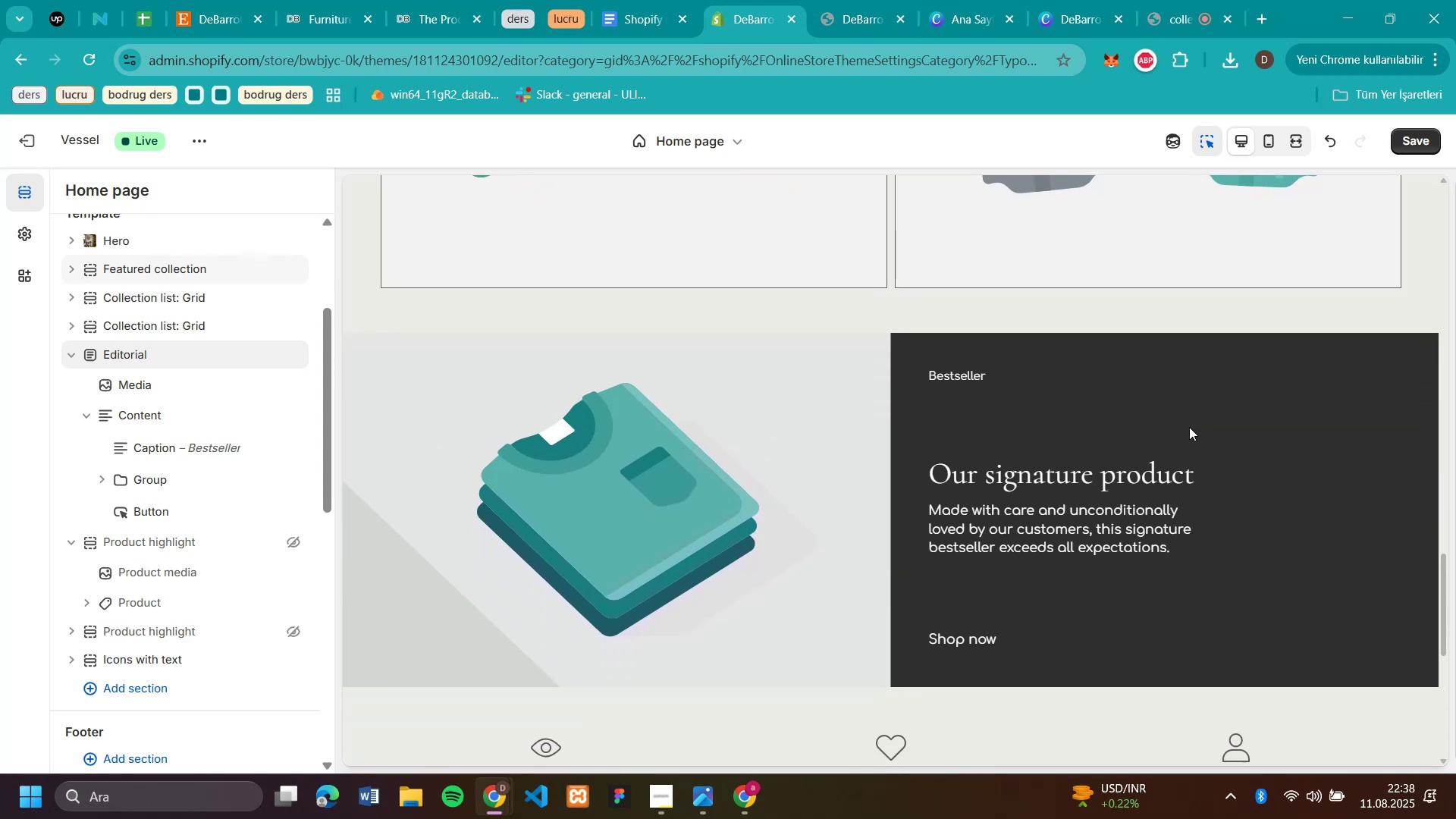 
scroll: coordinate [1189, 436], scroll_direction: up, amount: 15.0
 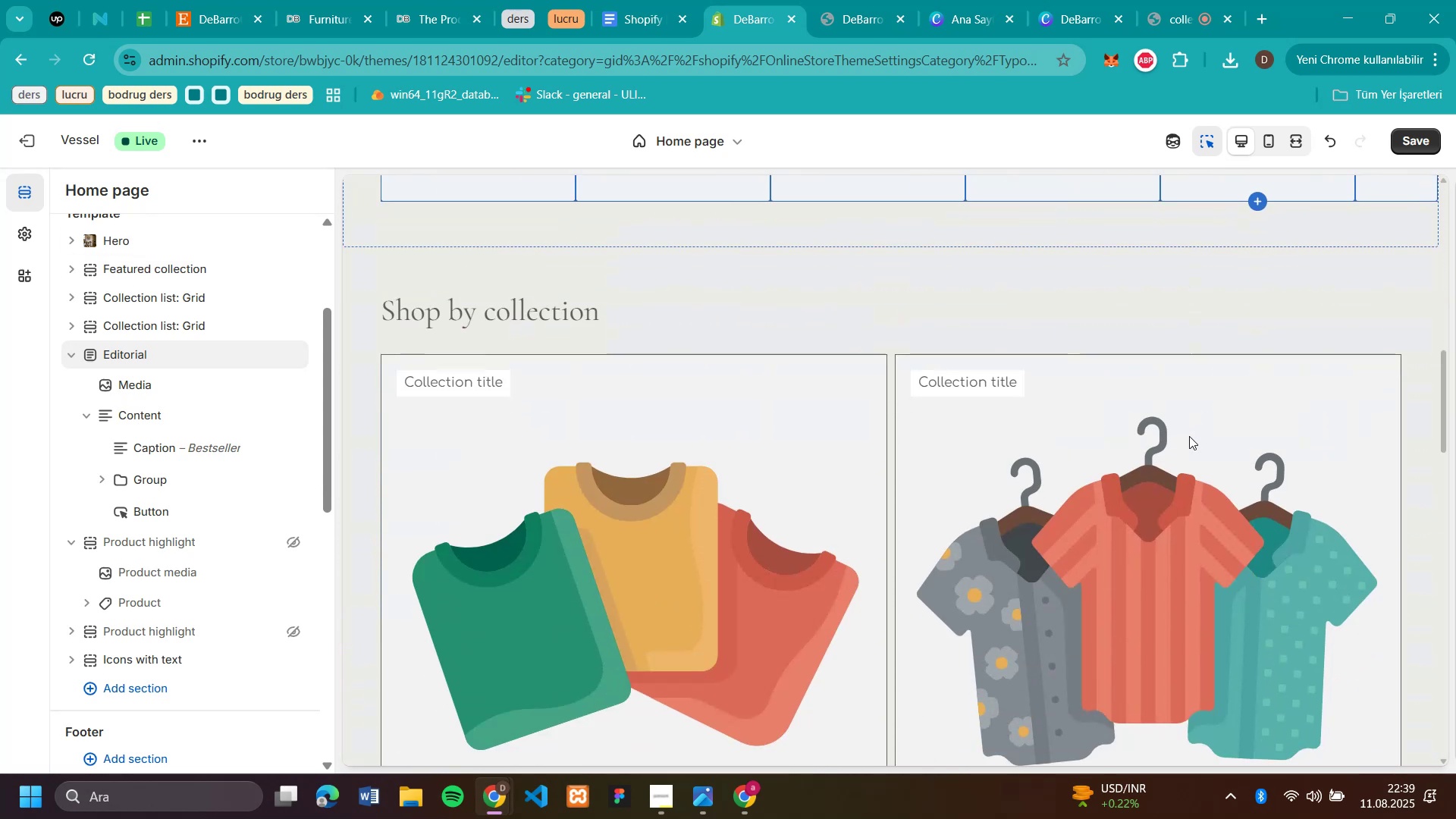 
scroll: coordinate [1189, 436], scroll_direction: down, amount: 2.0
 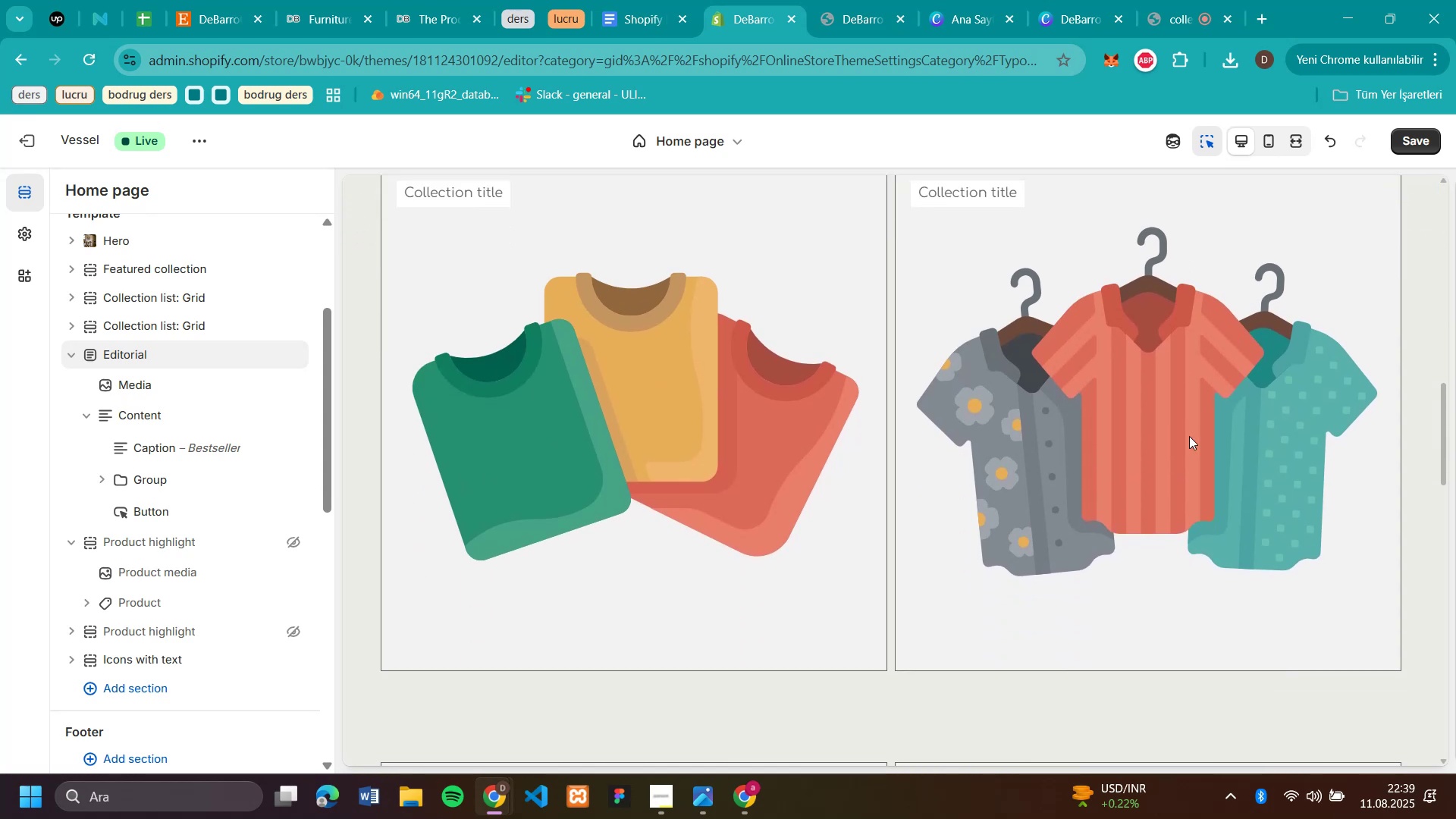 
scroll: coordinate [849, 399], scroll_direction: up, amount: 11.0
 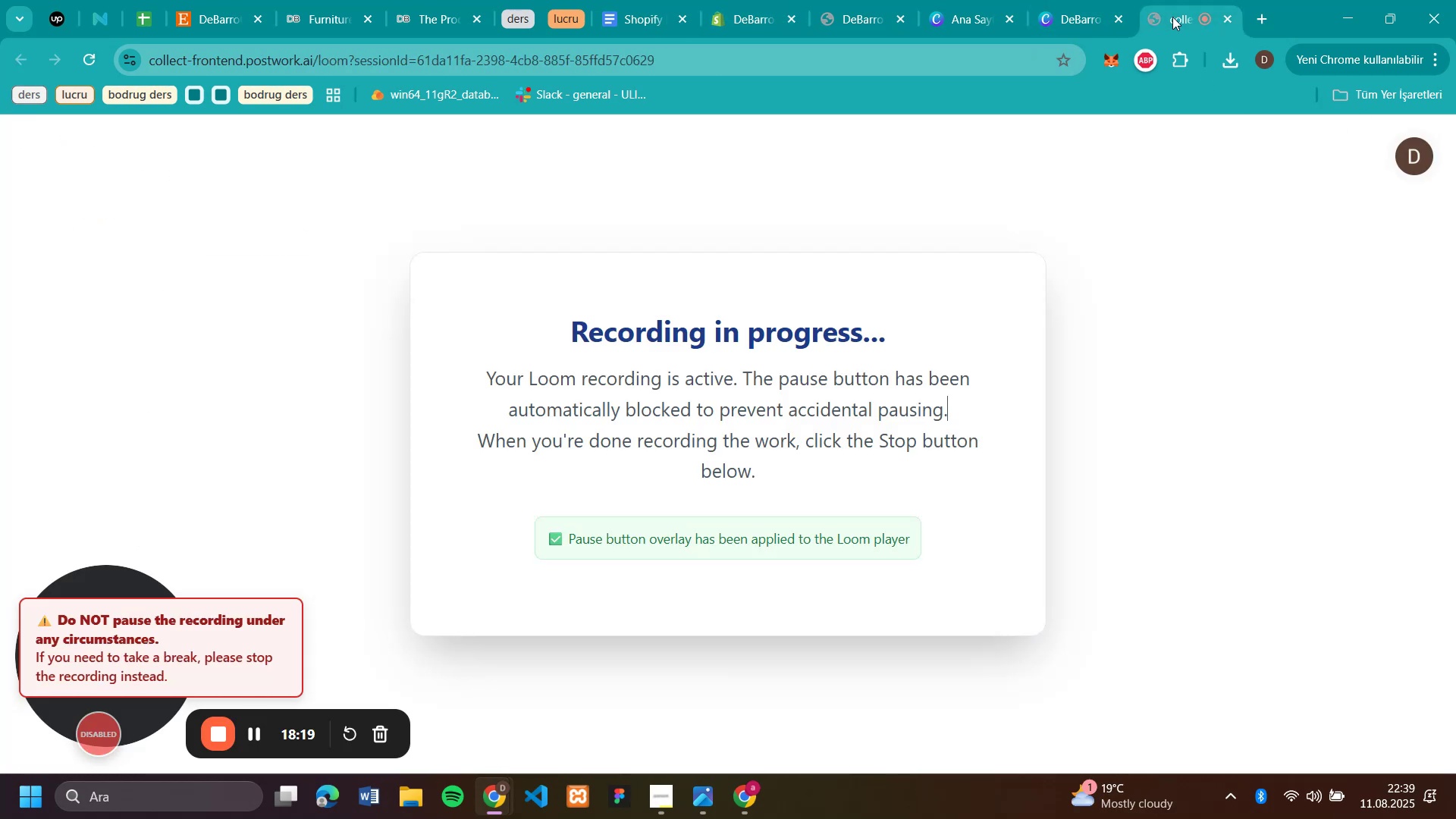 
wait(5.57)
 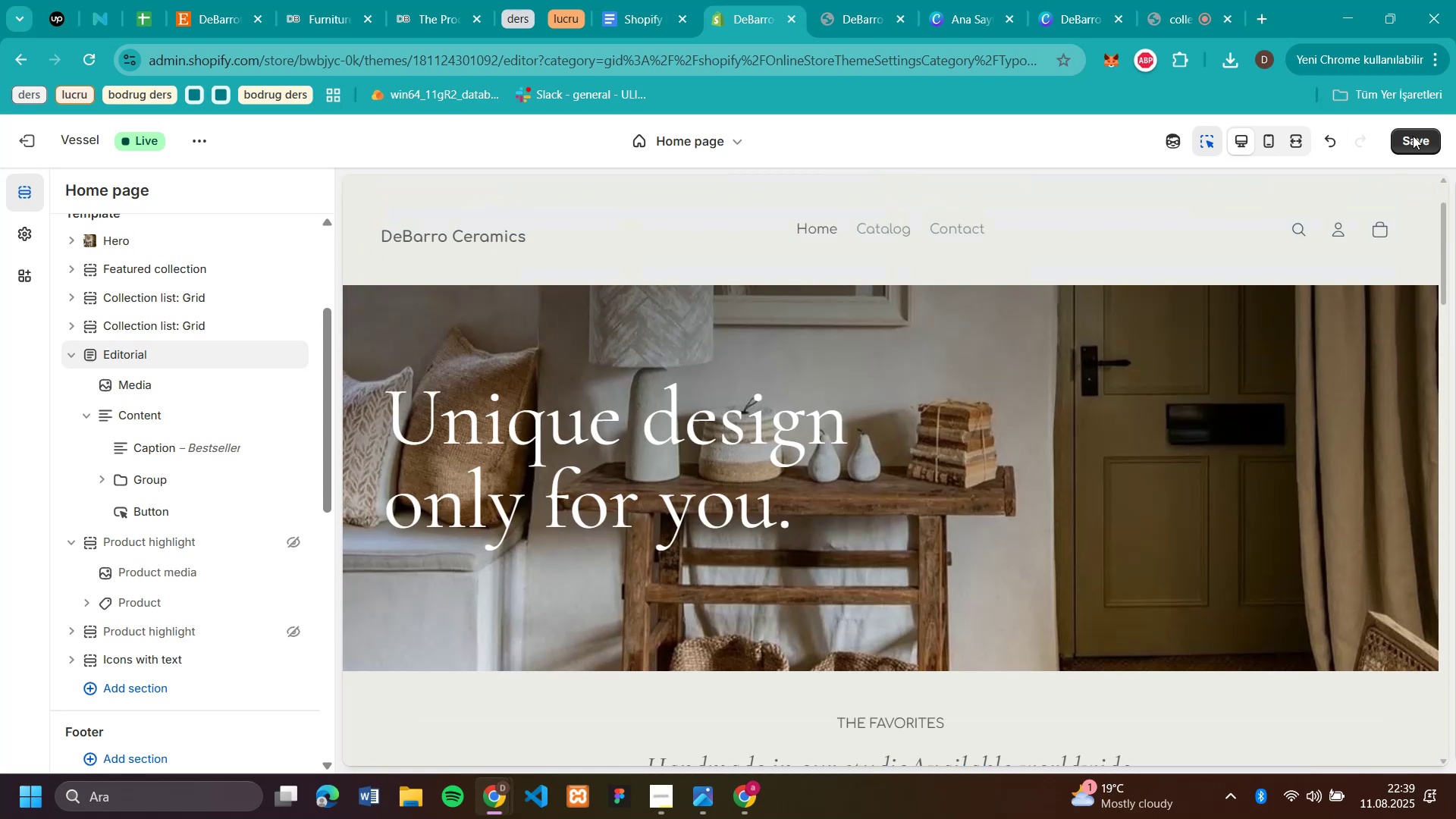 
left_click([757, 29])
 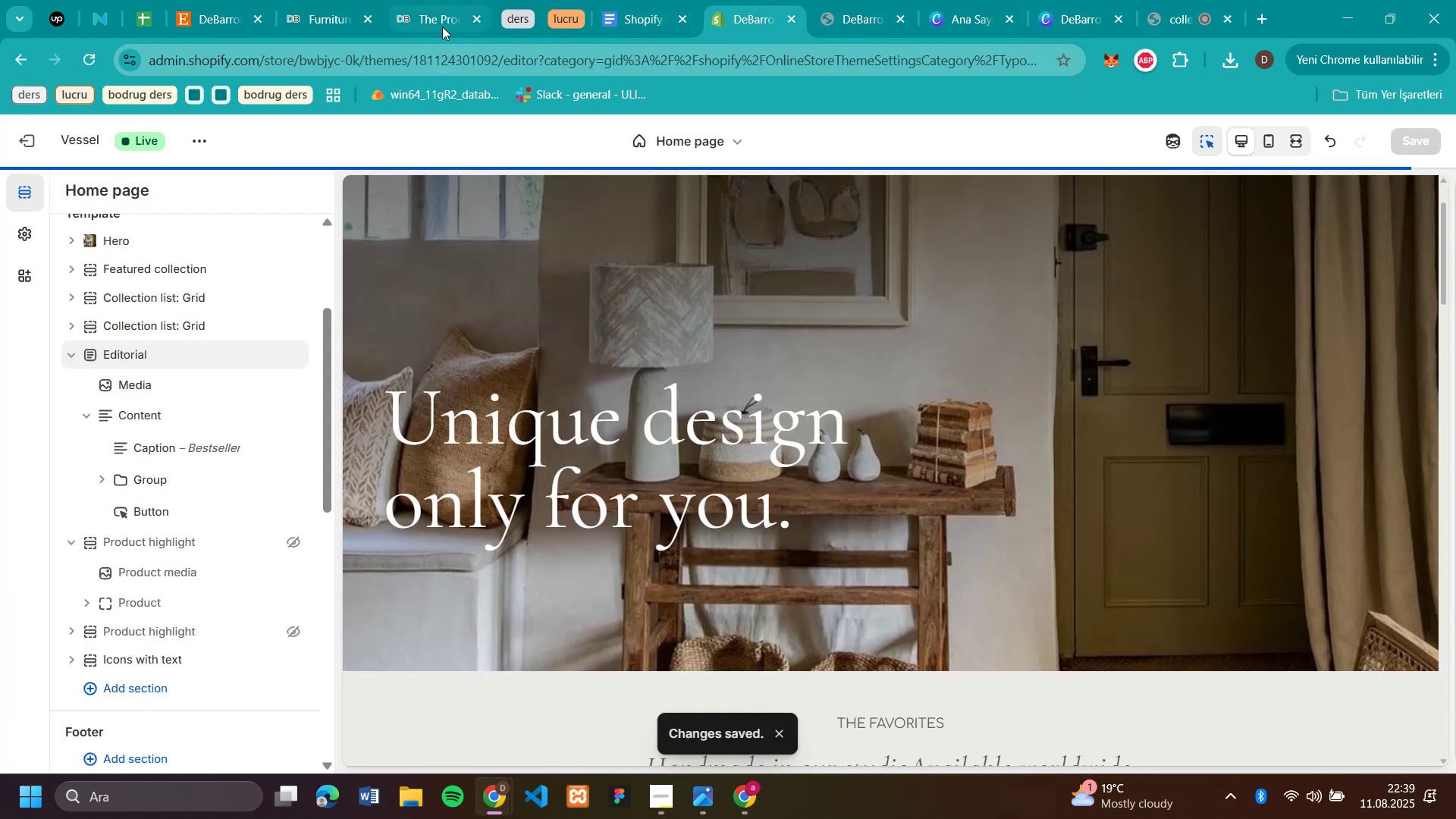 
left_click([444, 28])
 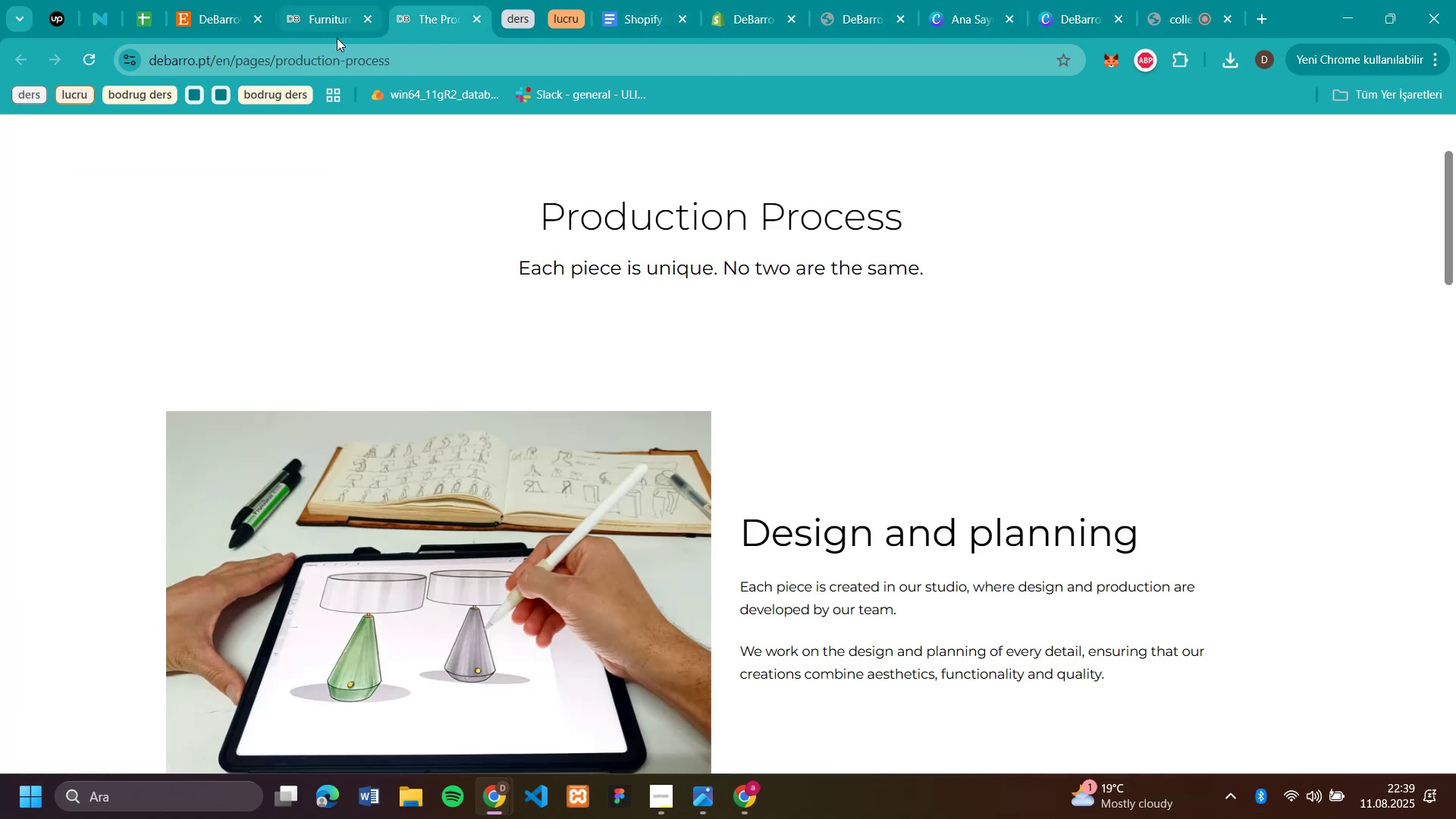 
left_click([332, 20])
 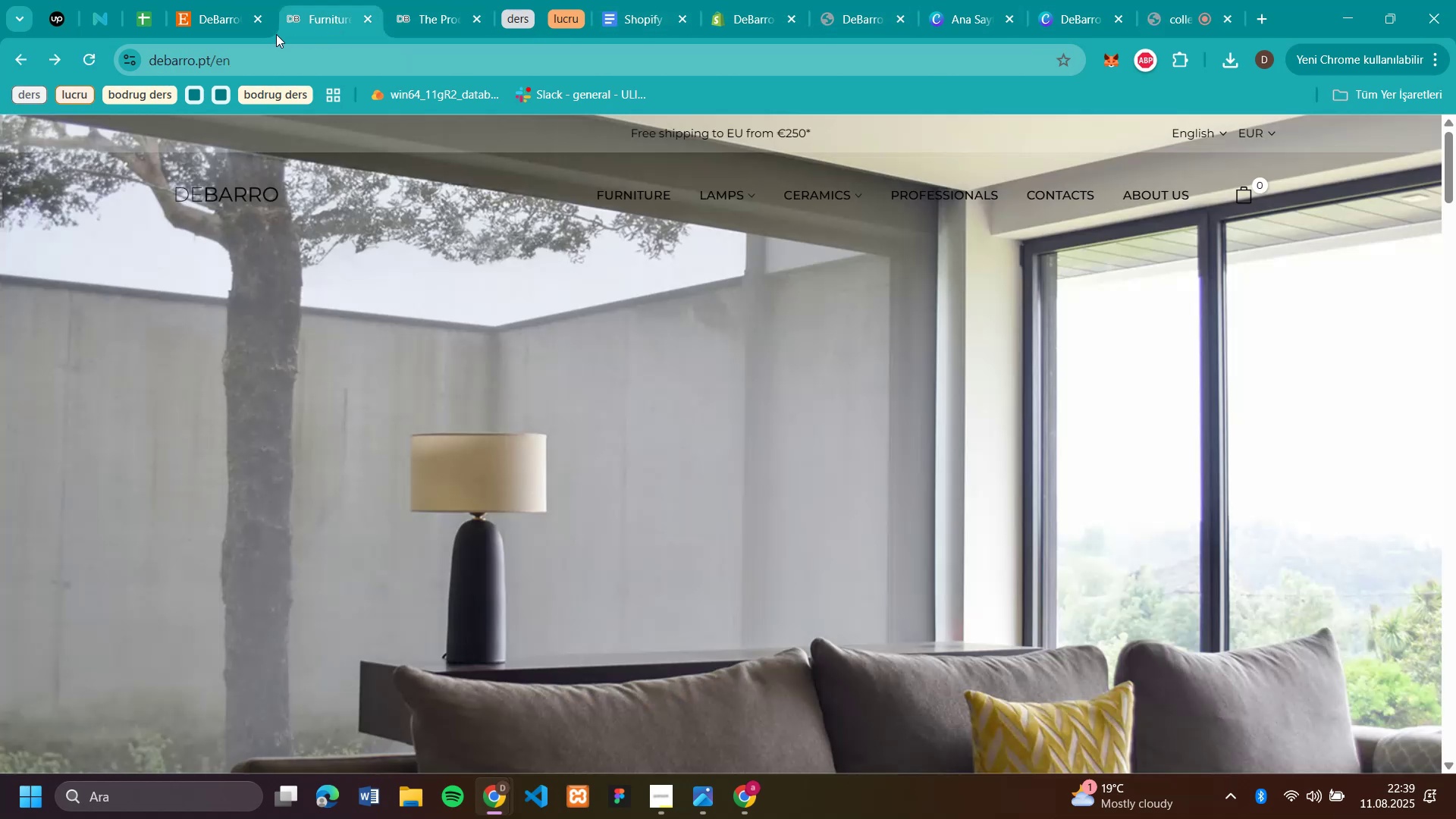 
left_click([221, 33])
 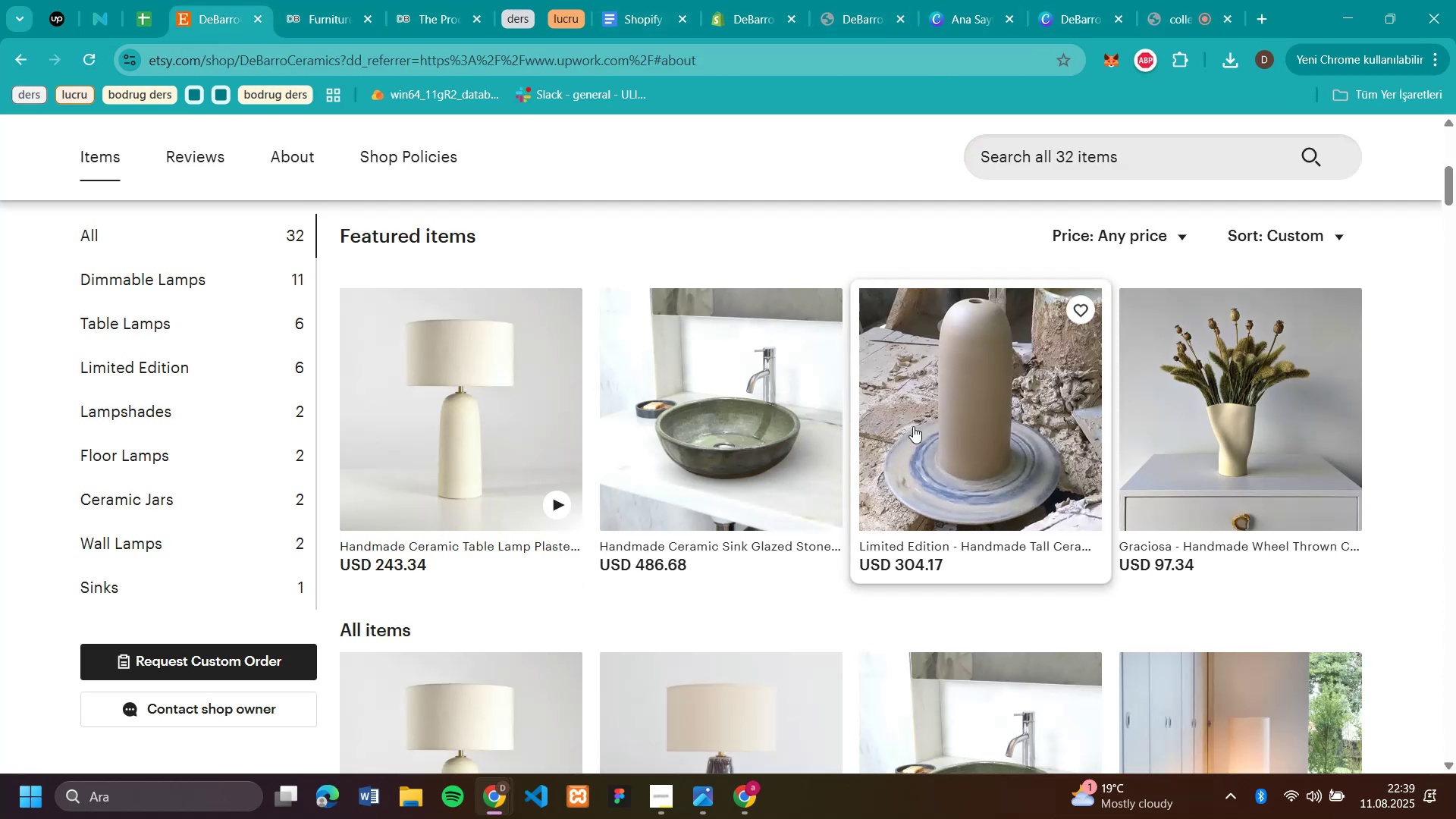 
scroll: coordinate [262, 342], scroll_direction: up, amount: 1.0
 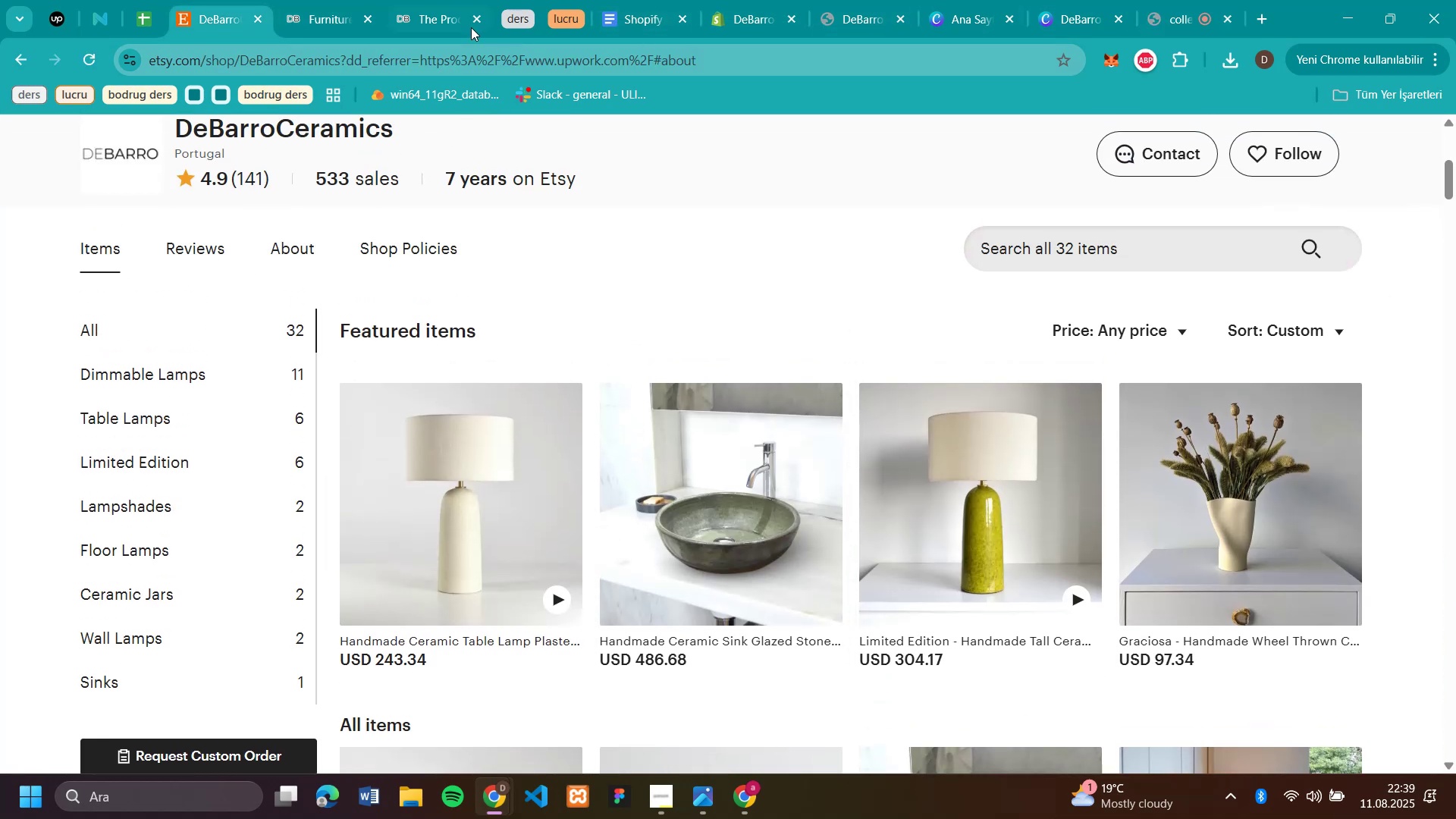 
left_click([428, 24])
 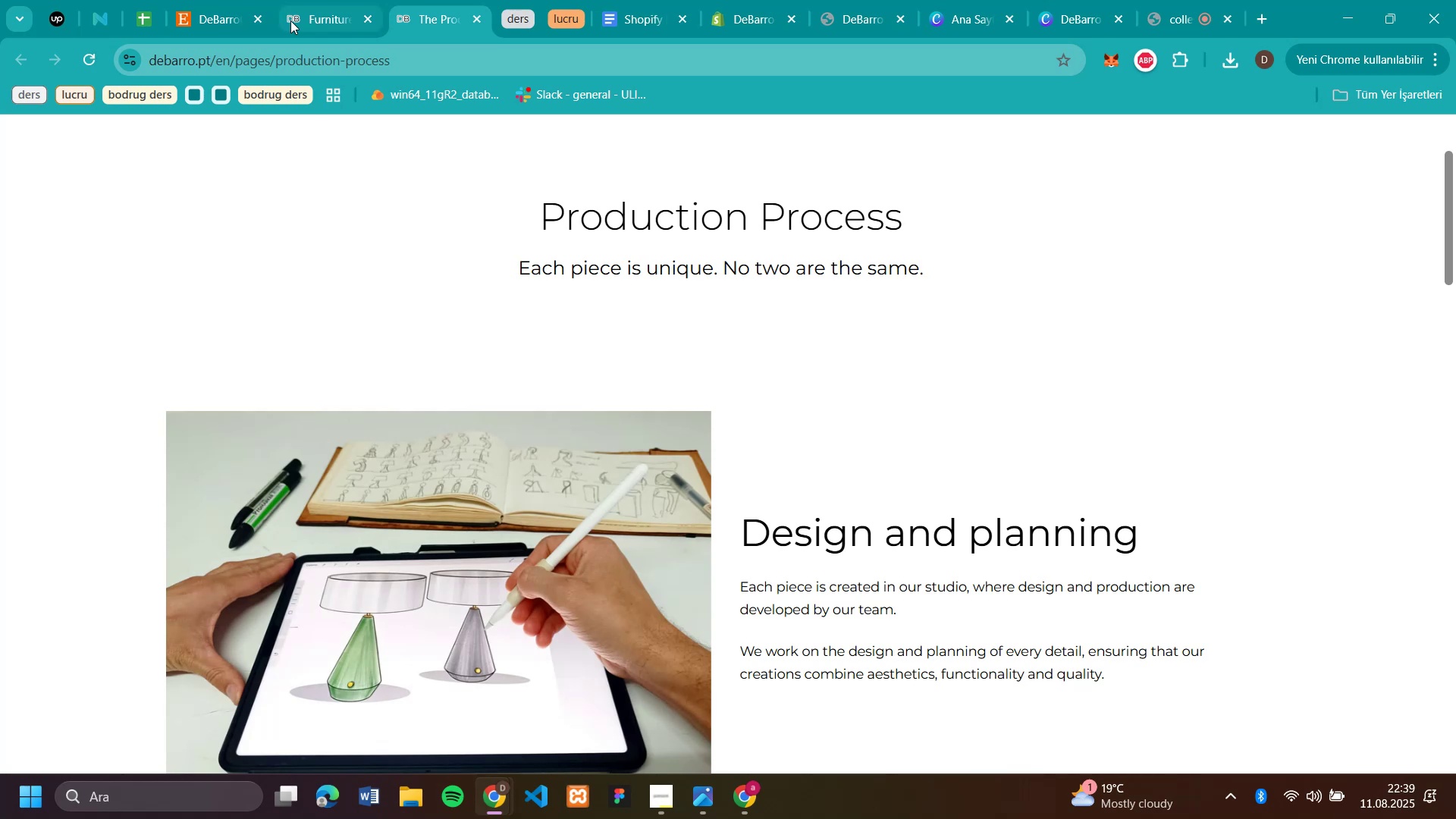 
left_click([318, 24])
 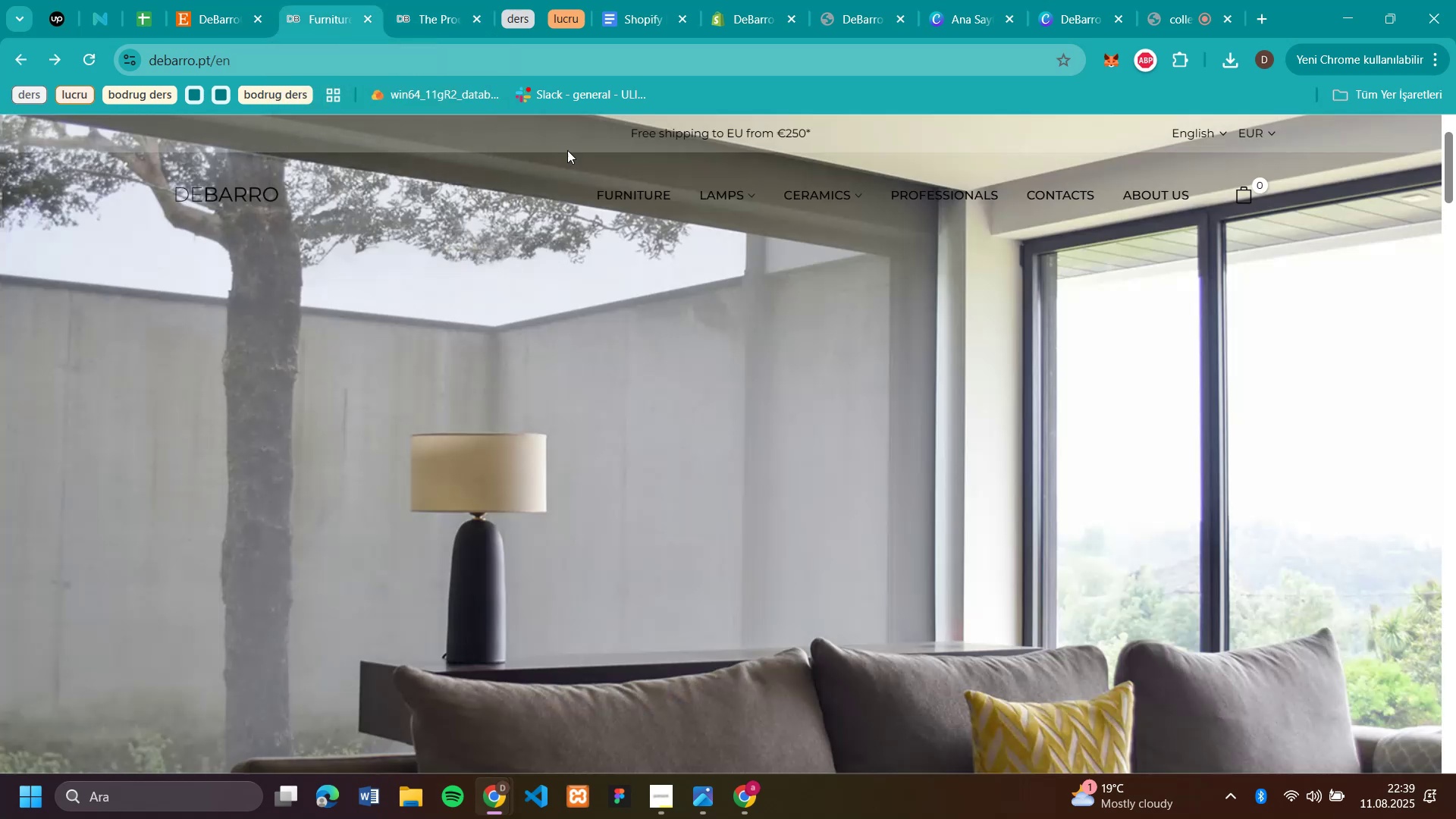 
scroll: coordinate [932, 392], scroll_direction: down, amount: 17.0
 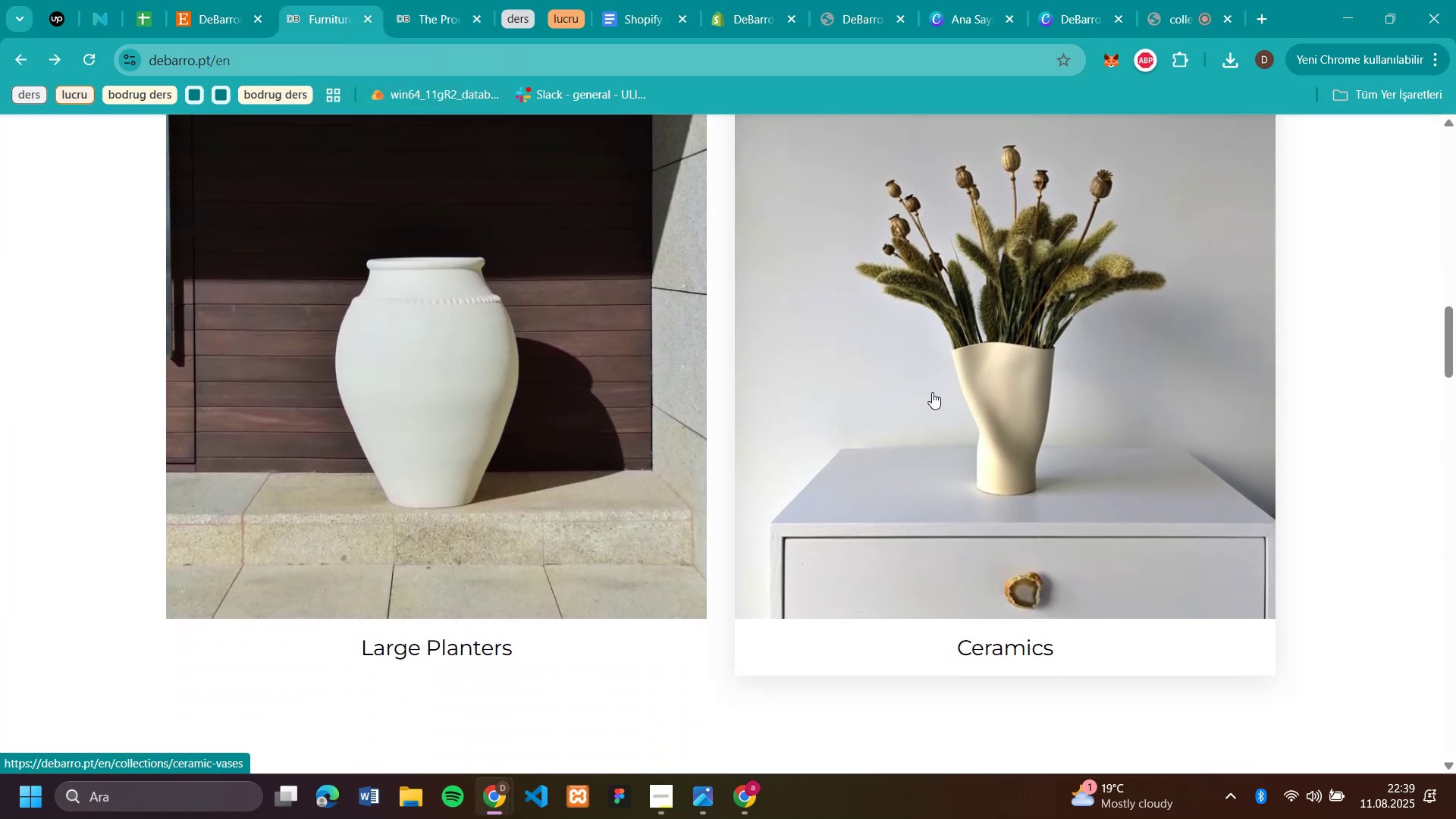 
scroll: coordinate [823, 324], scroll_direction: up, amount: 5.0
 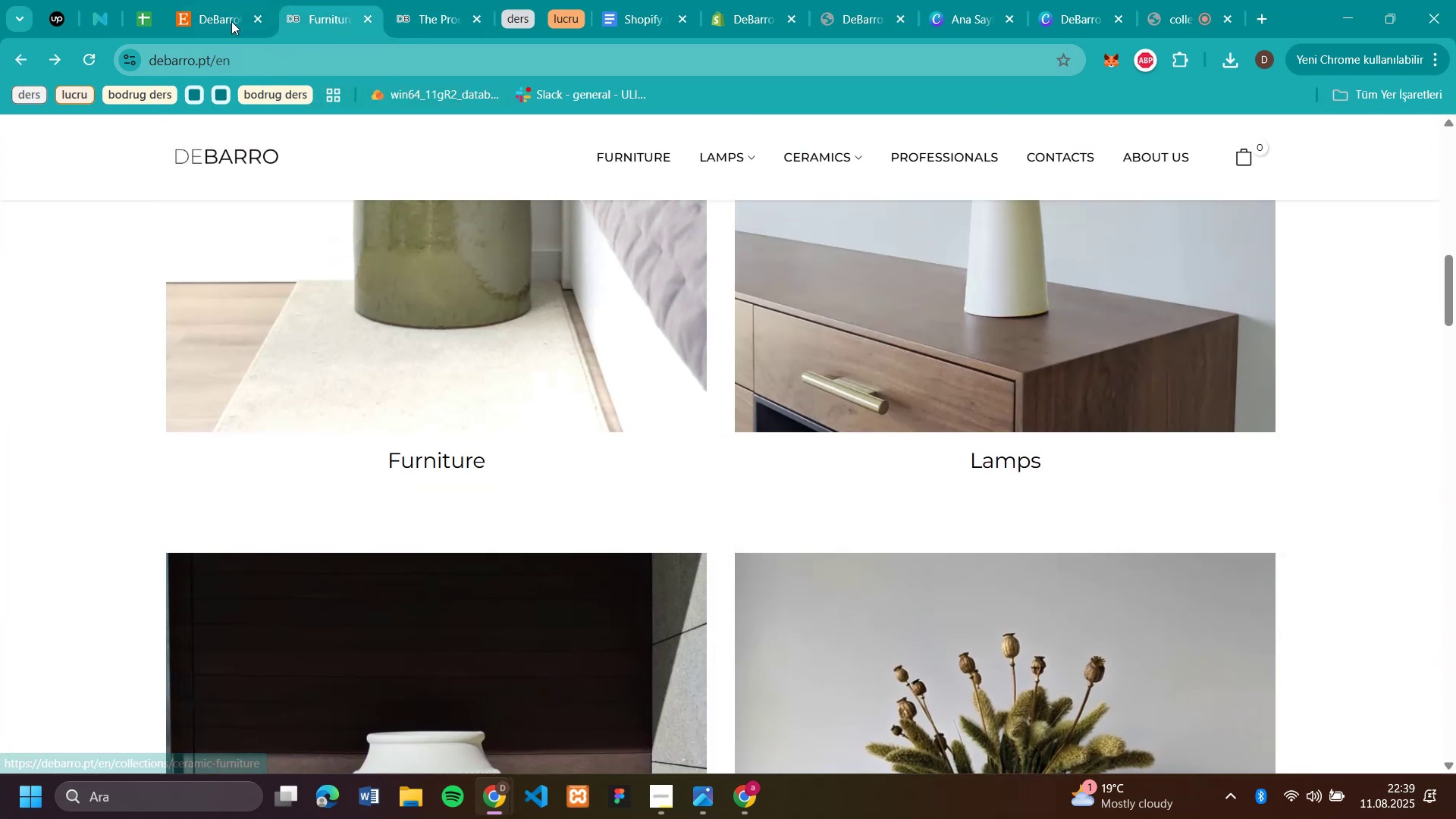 
left_click([206, 13])
 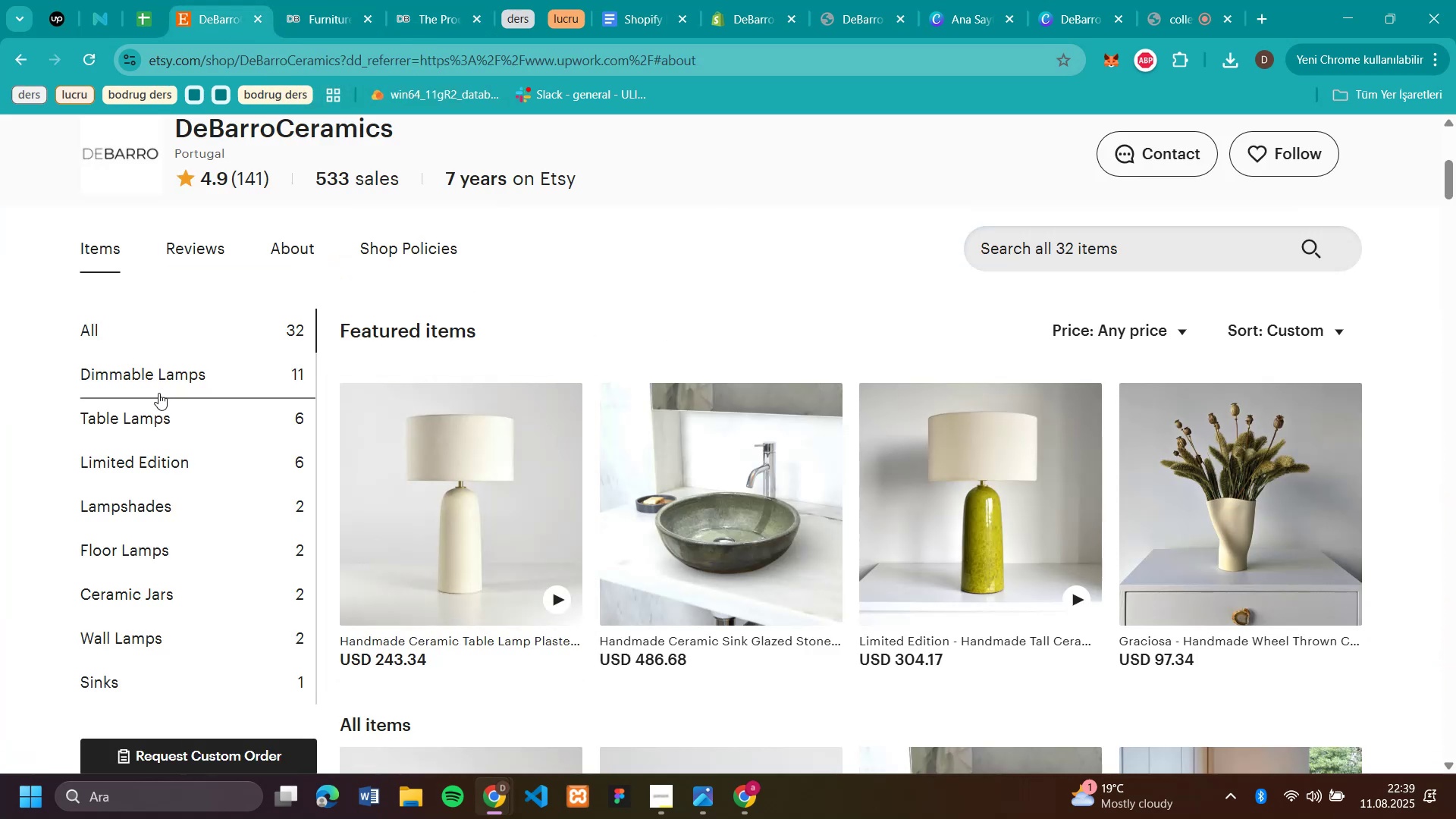 
wait(8.04)
 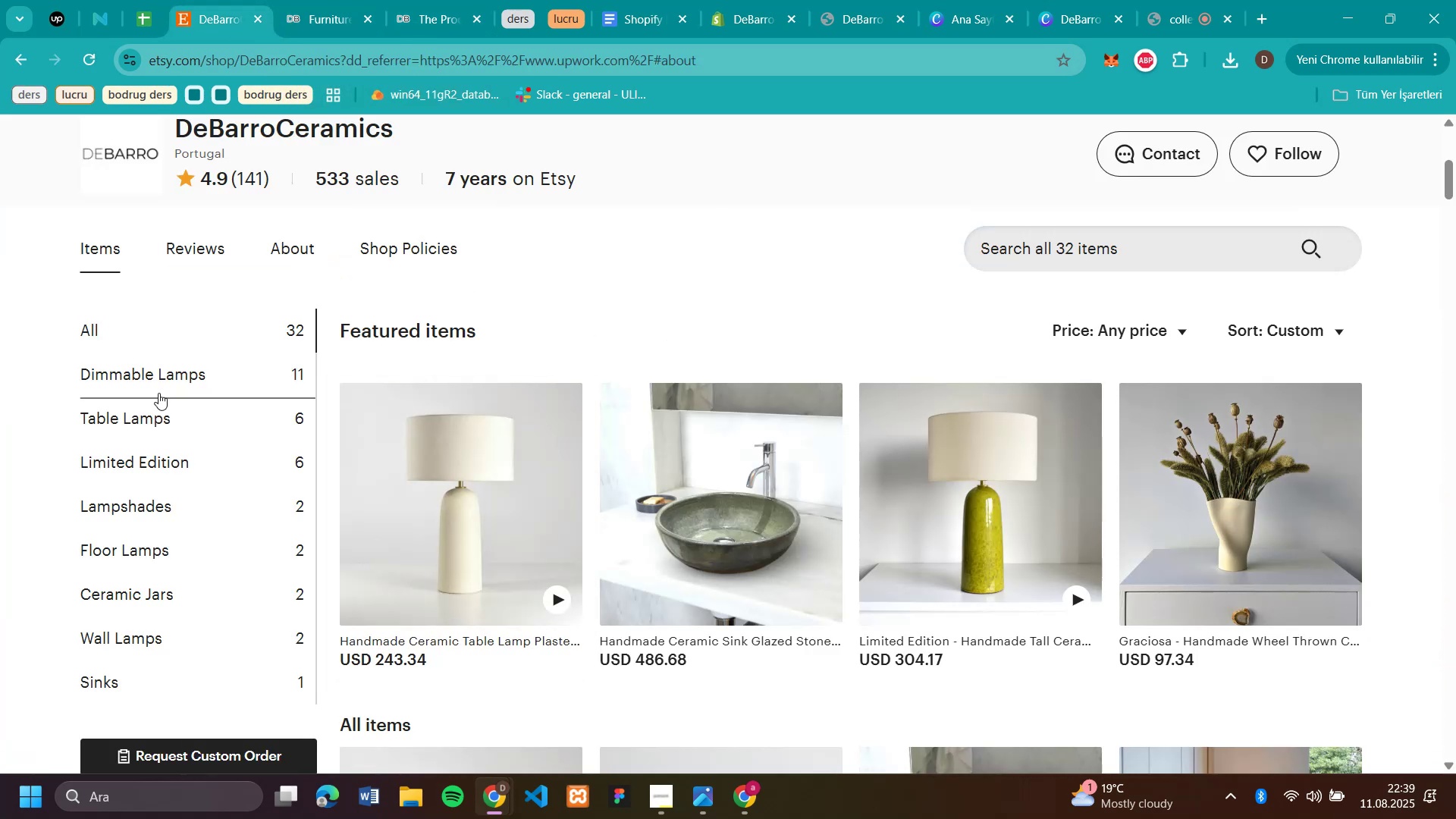 
scroll: coordinate [197, 626], scroll_direction: down, amount: 1.0
 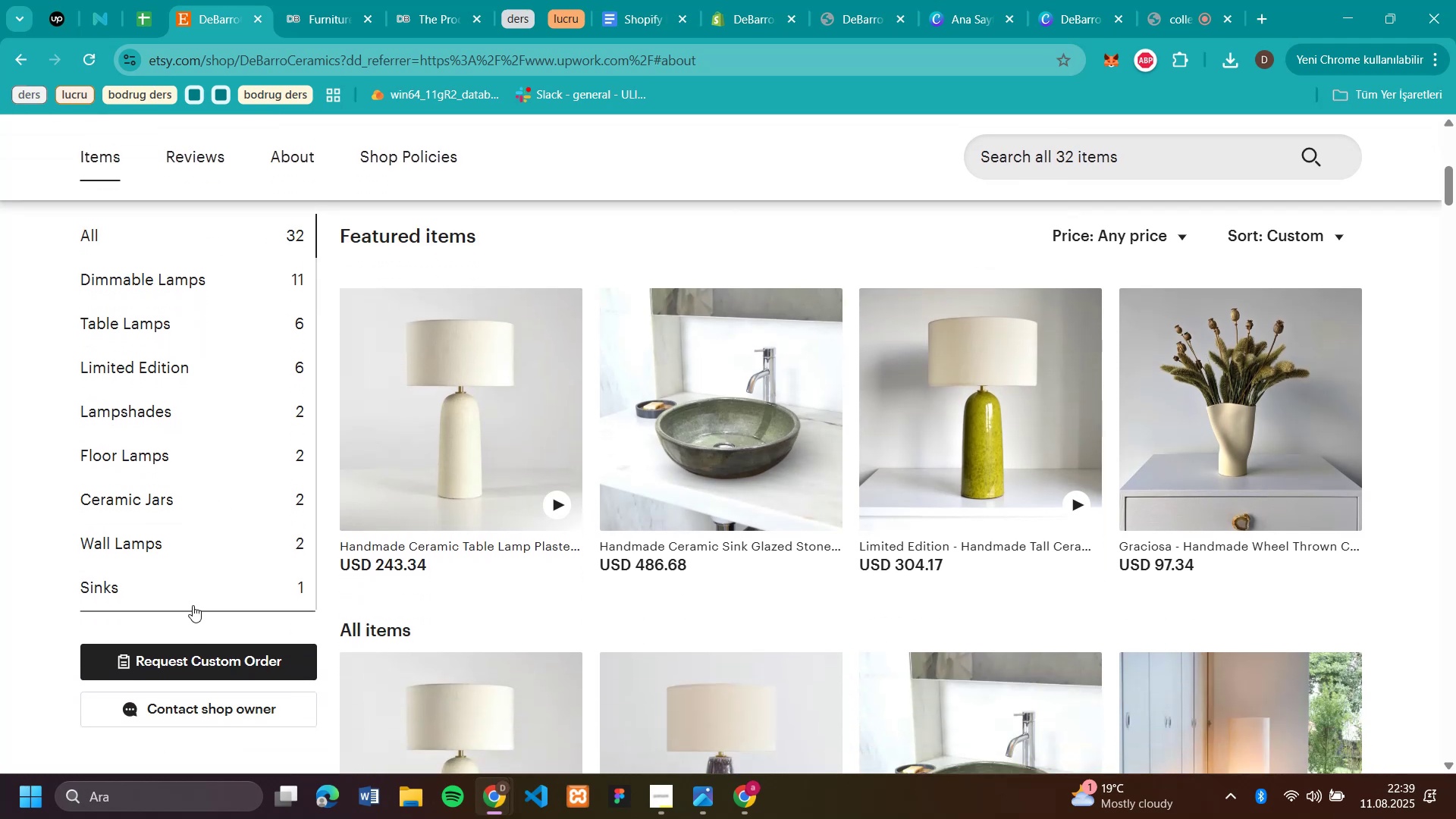 
wait(6.31)
 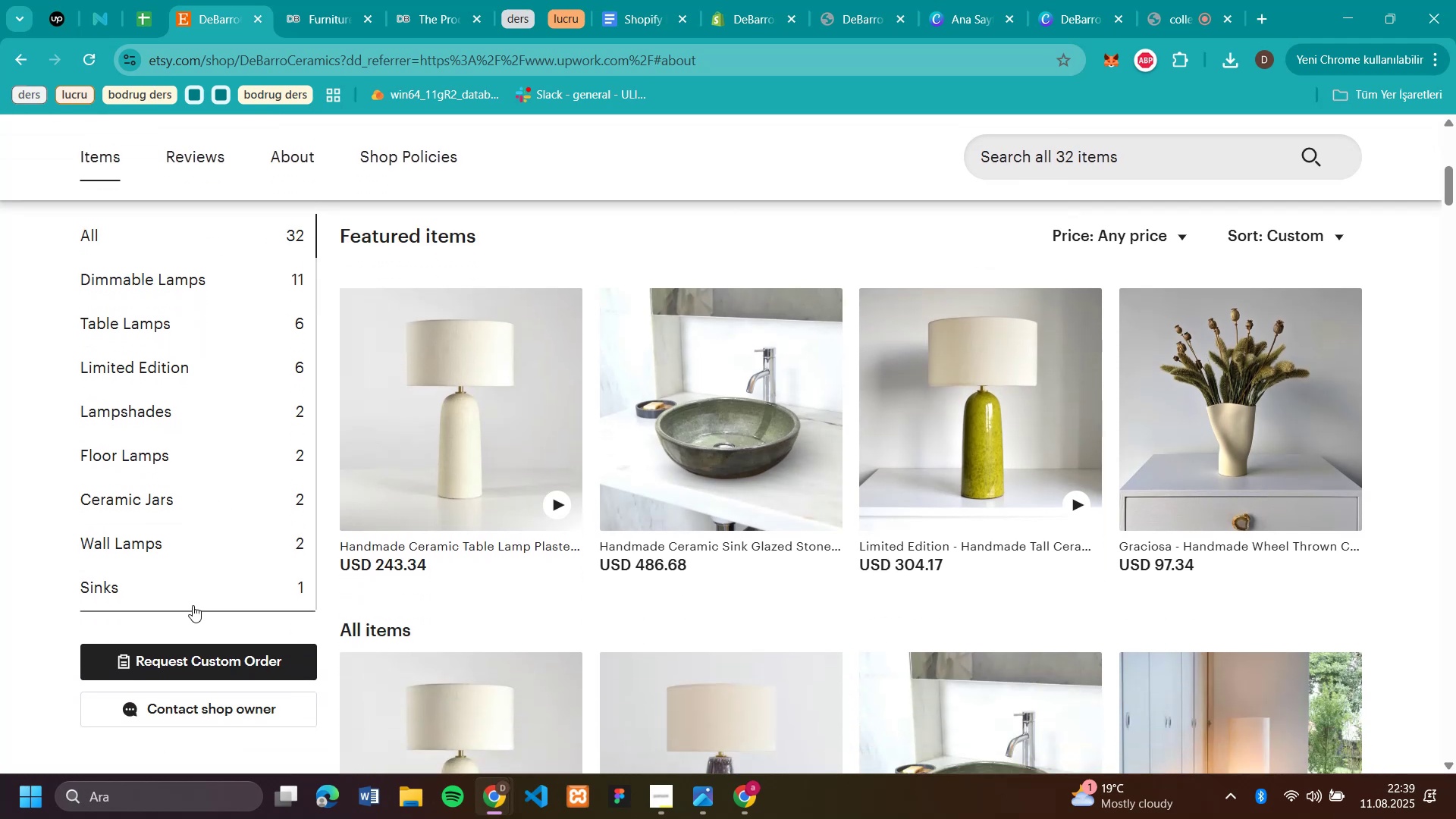 
left_click([435, 14])
 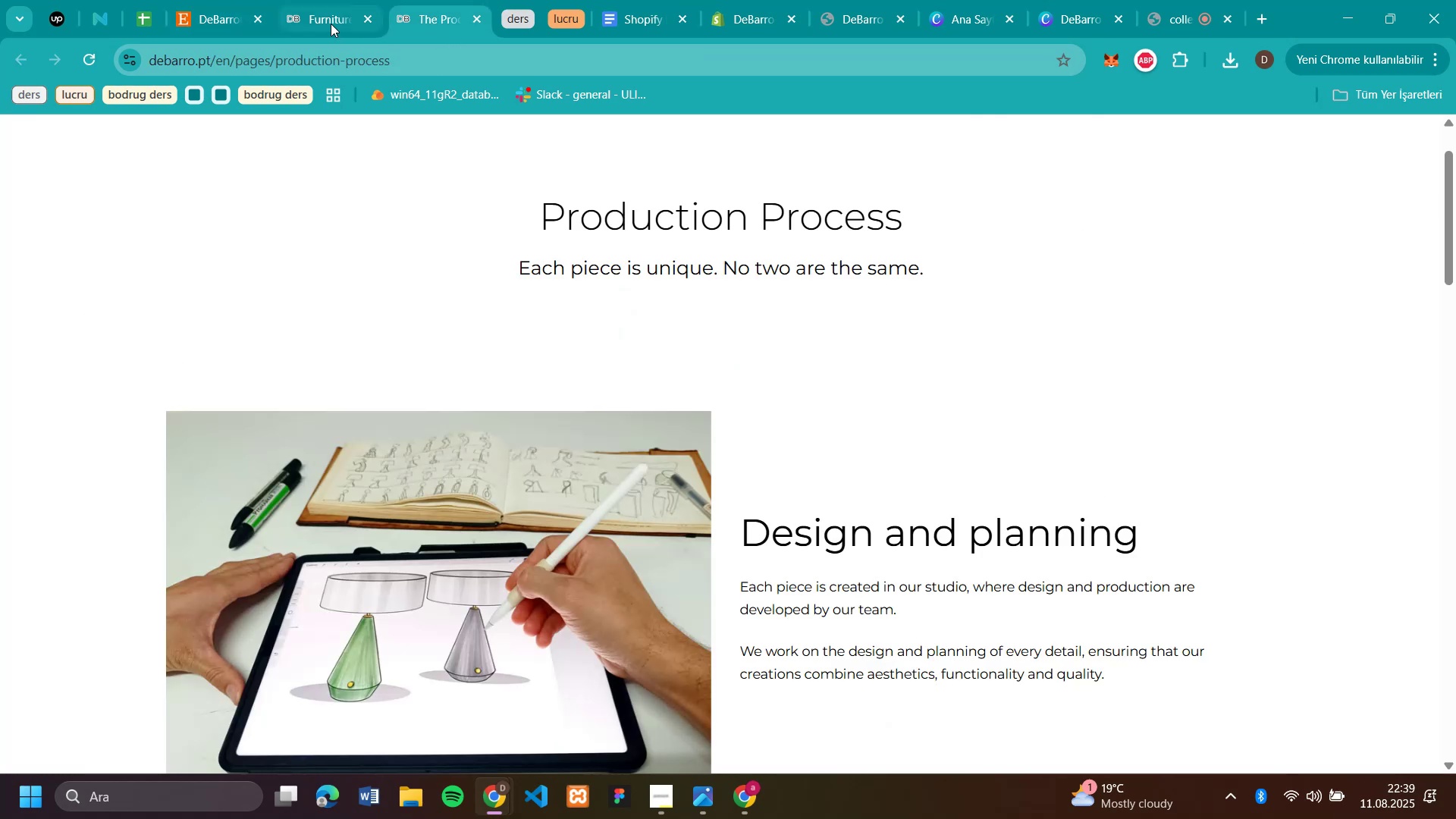 
left_click([327, 13])
 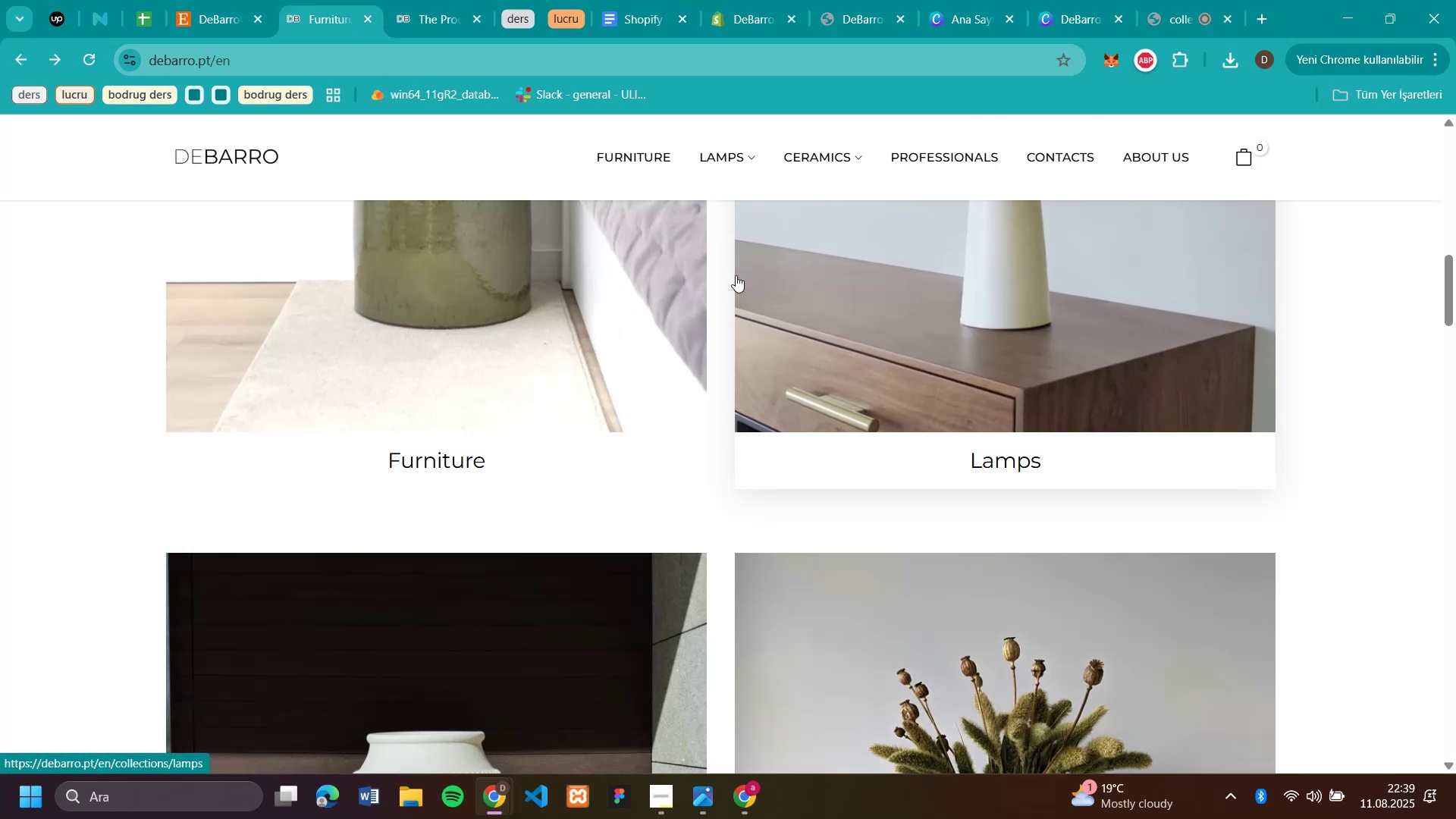 
scroll: coordinate [732, 275], scroll_direction: up, amount: 2.0
 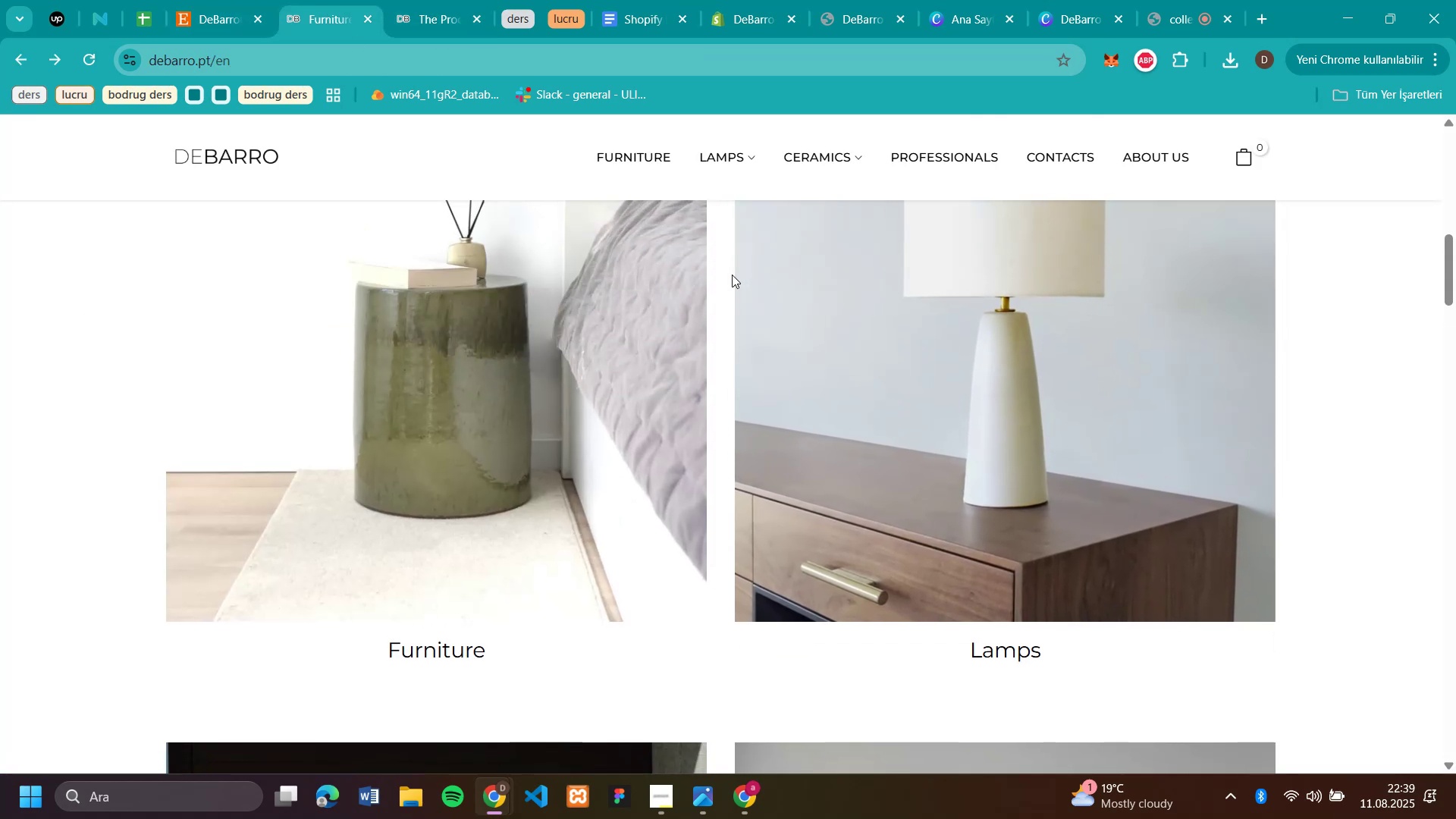 
scroll: coordinate [726, 265], scroll_direction: down, amount: 7.0
 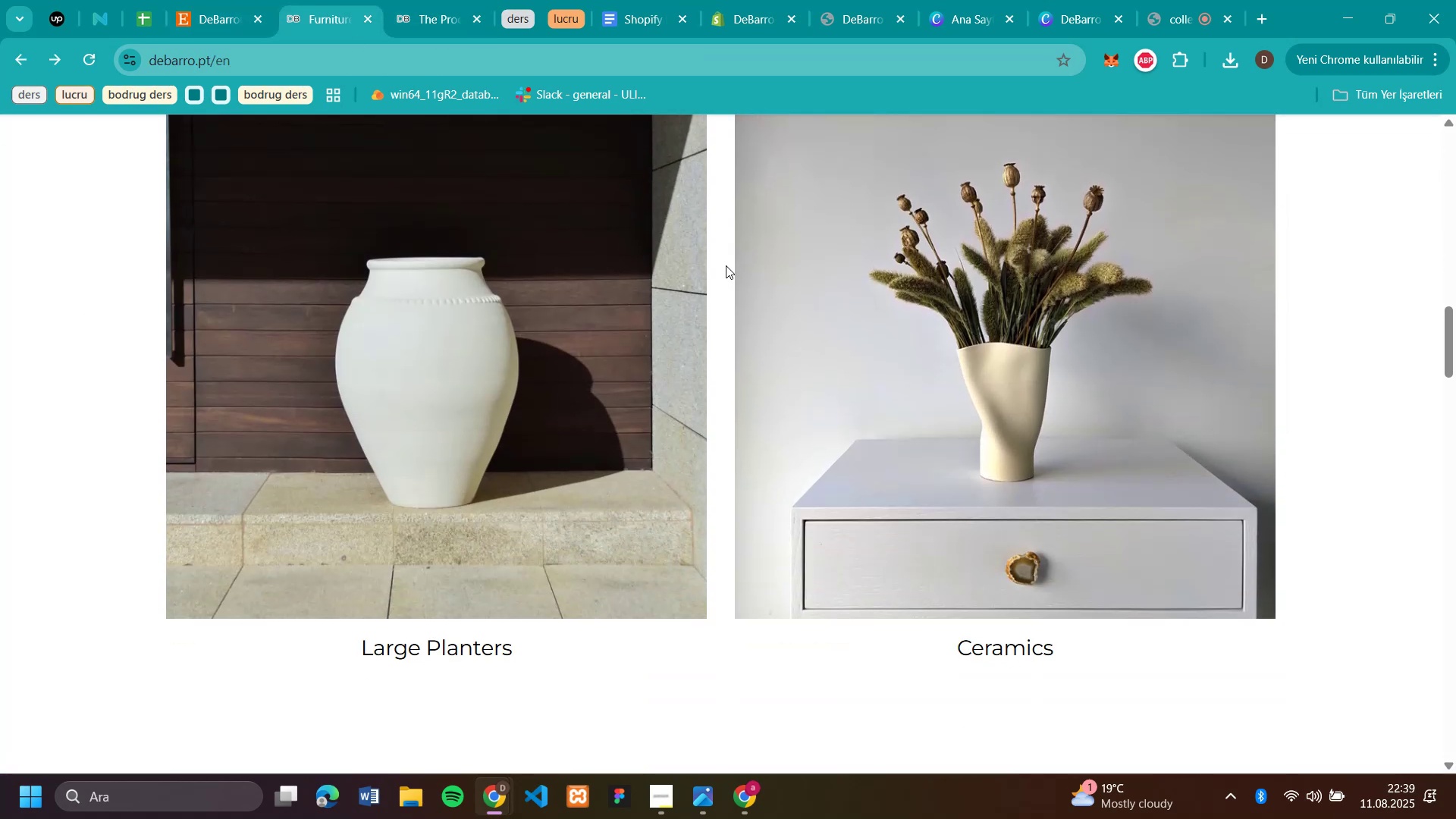 
scroll: coordinate [726, 265], scroll_direction: up, amount: 3.0
 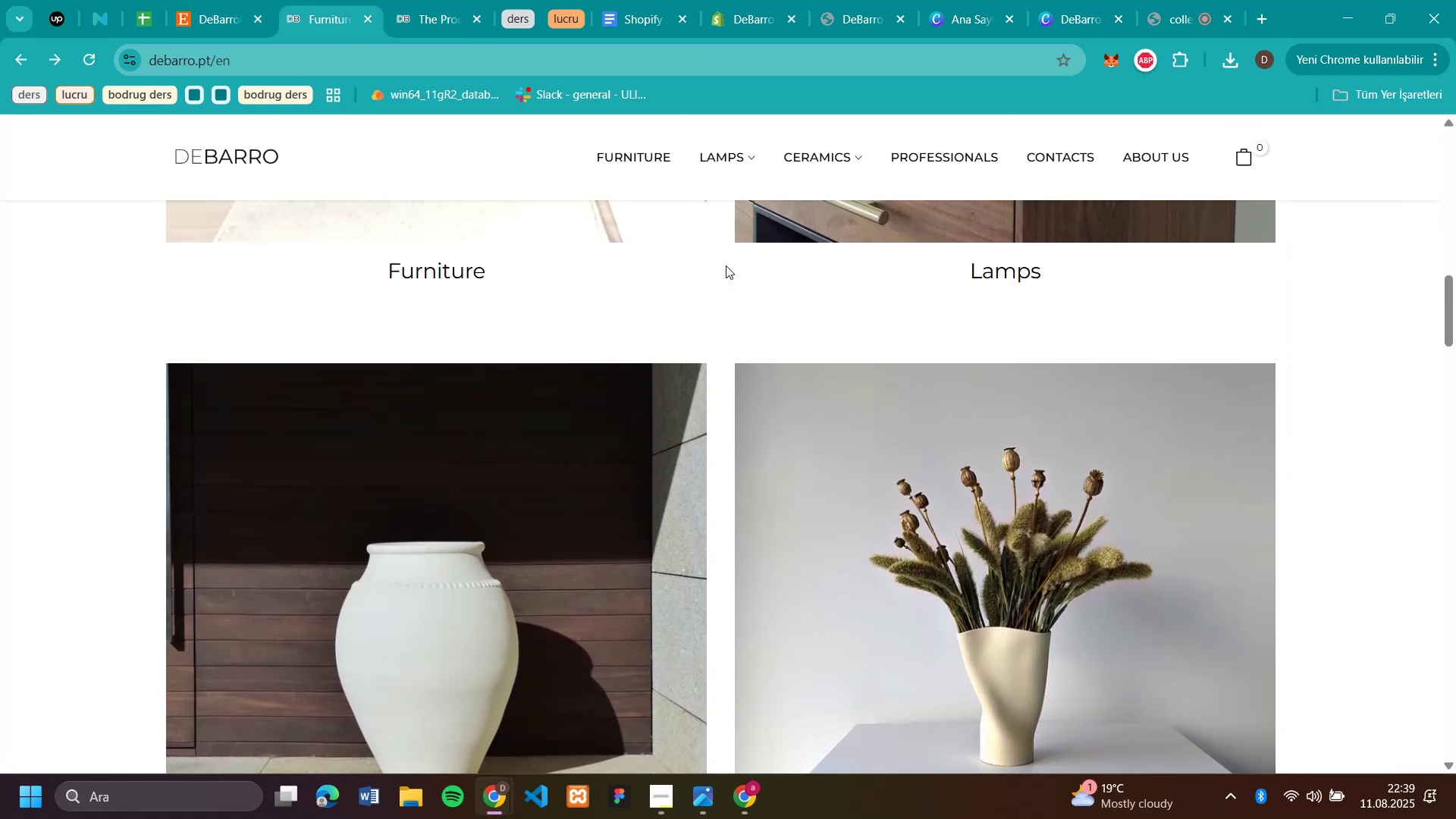 
scroll: coordinate [726, 265], scroll_direction: down, amount: 3.0
 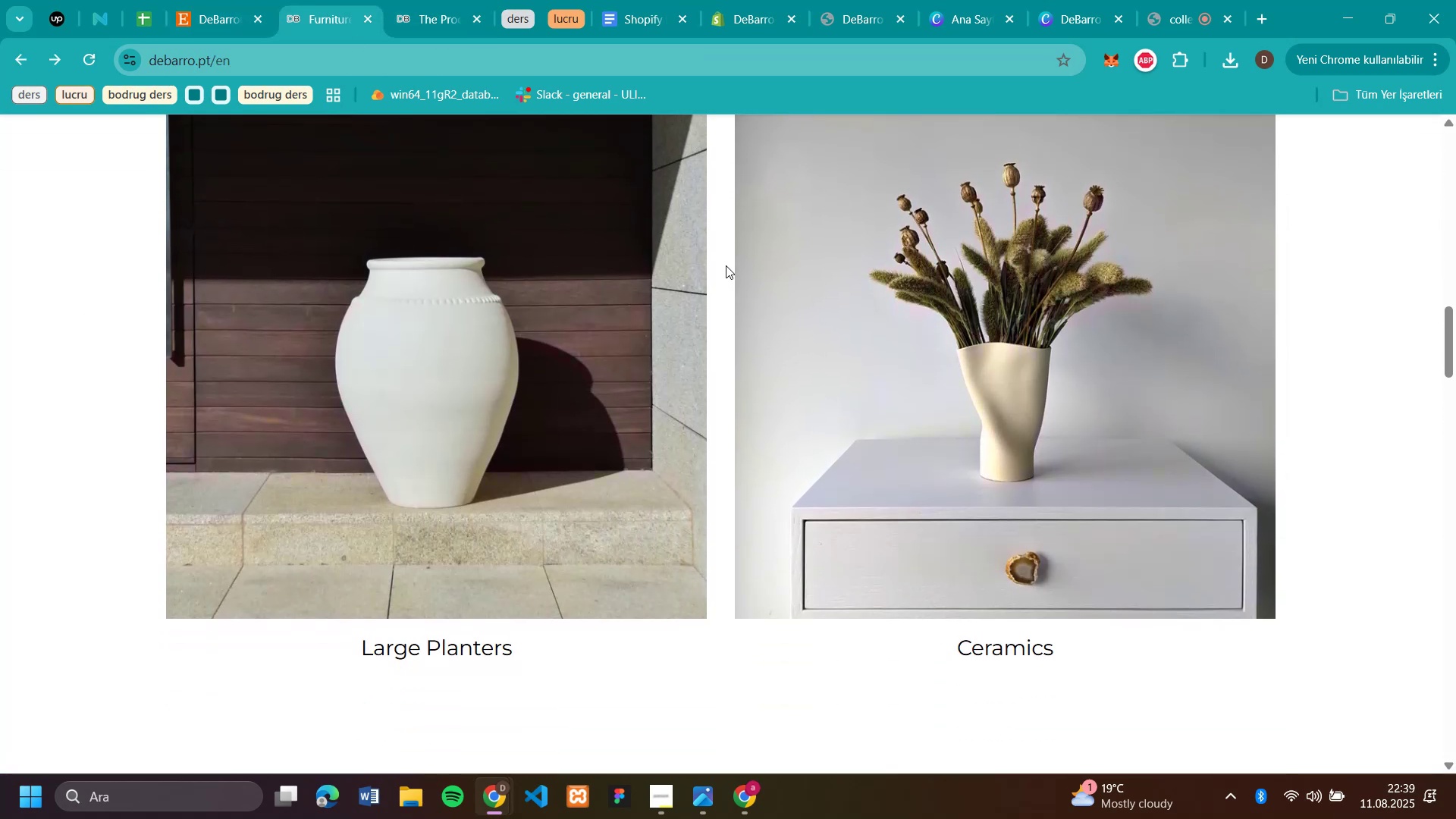 
scroll: coordinate [726, 265], scroll_direction: up, amount: 3.0
 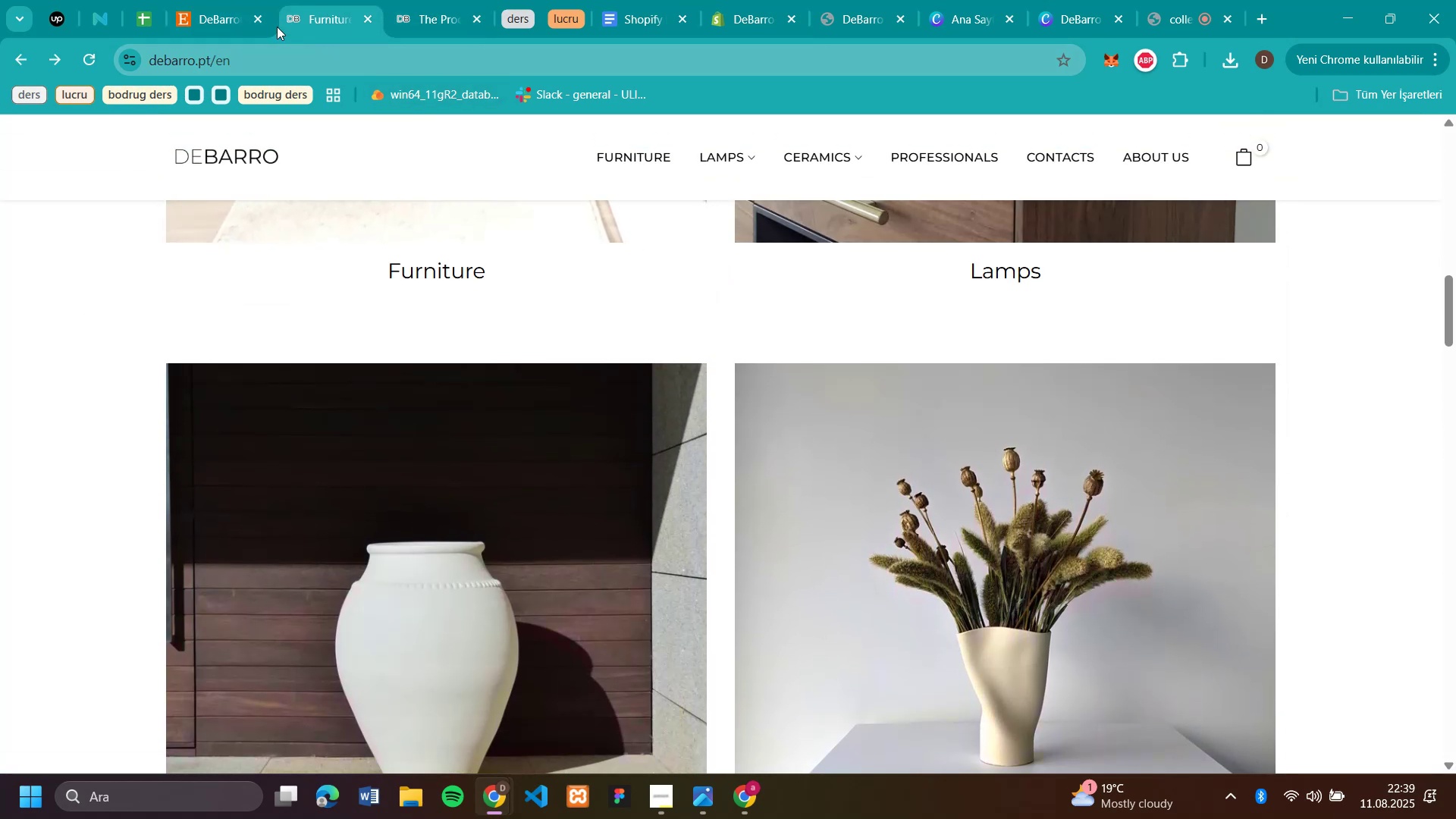 
left_click([216, 28])
 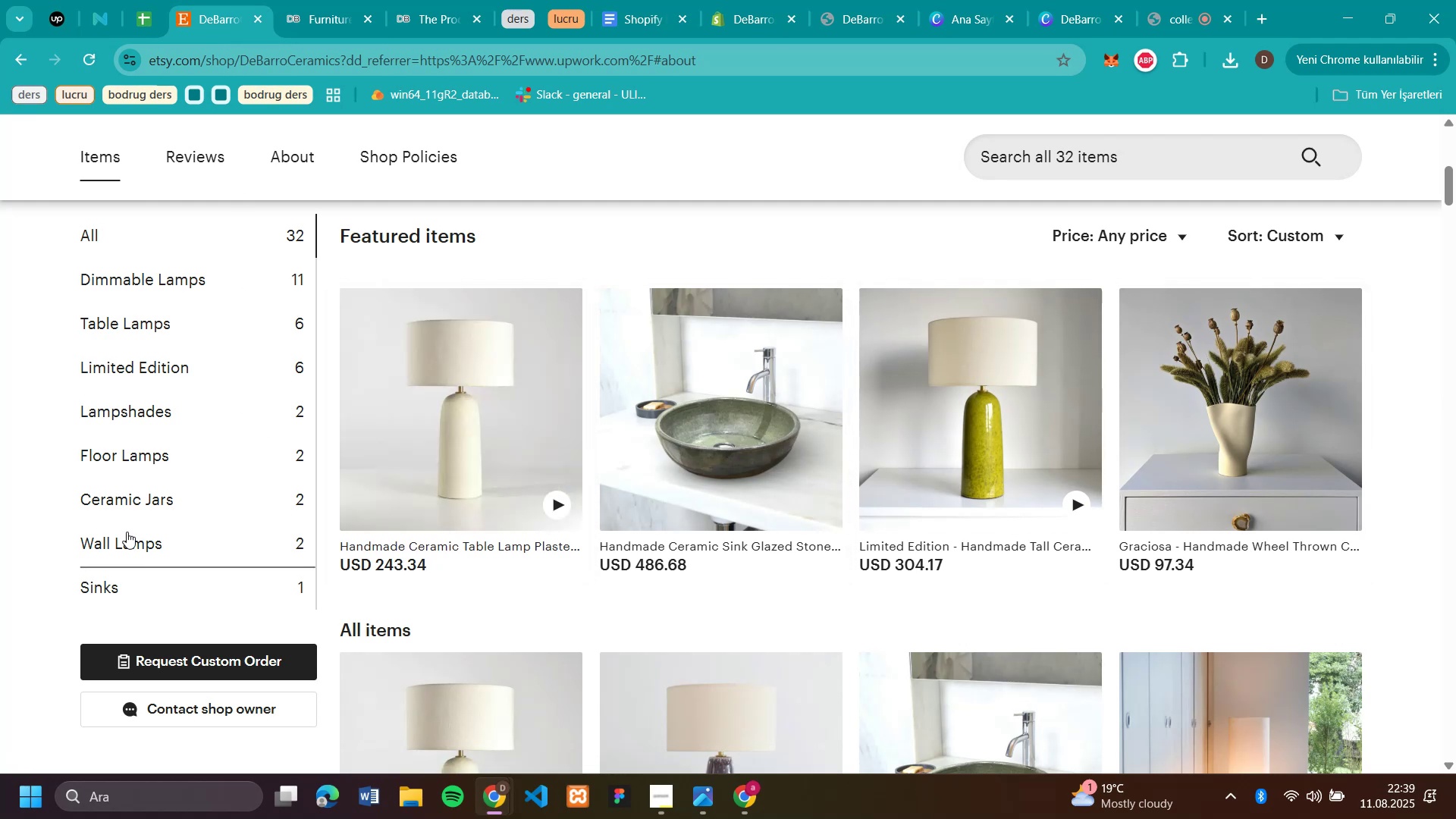 
wait(6.63)
 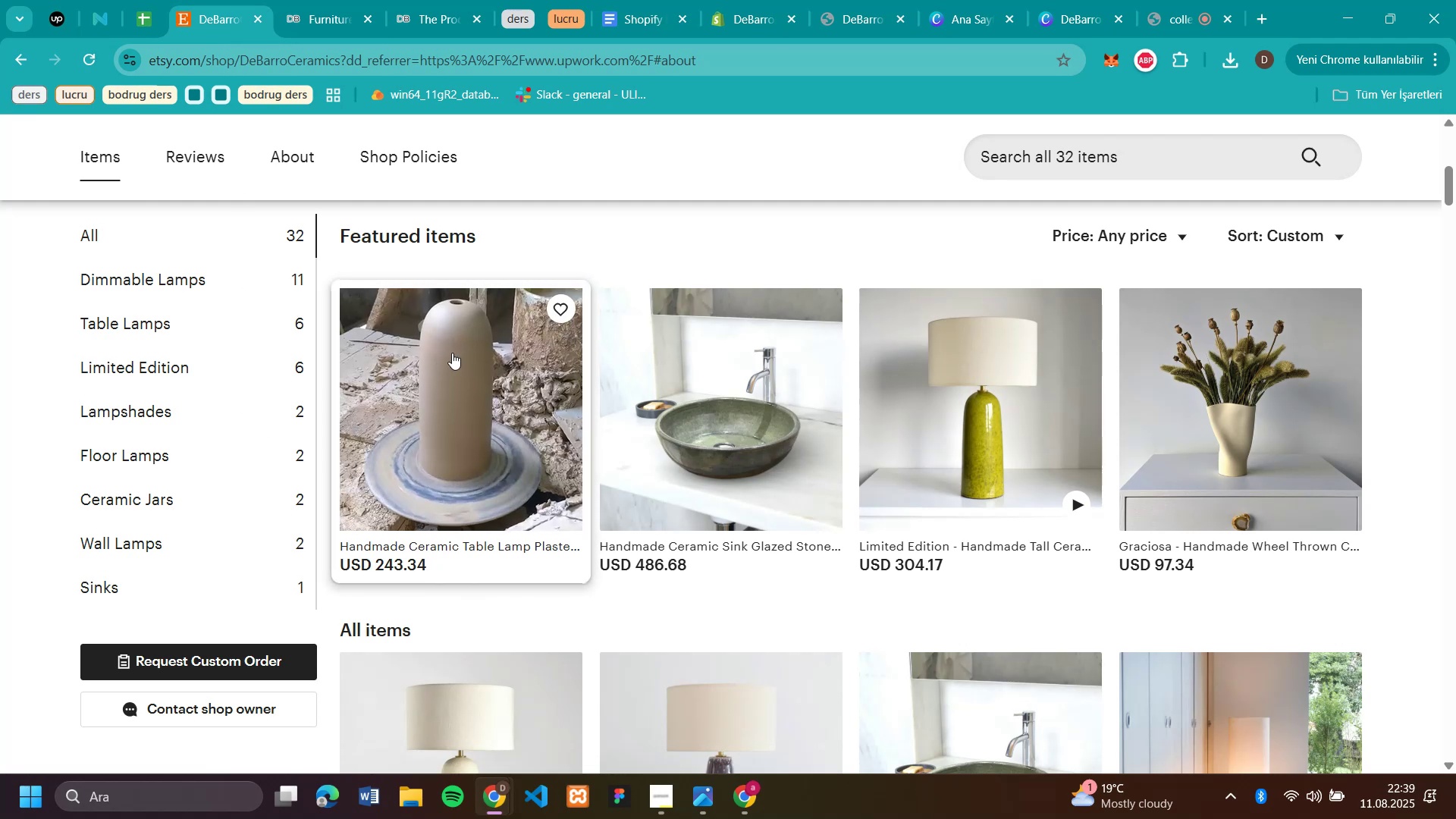 
left_click([140, 502])
 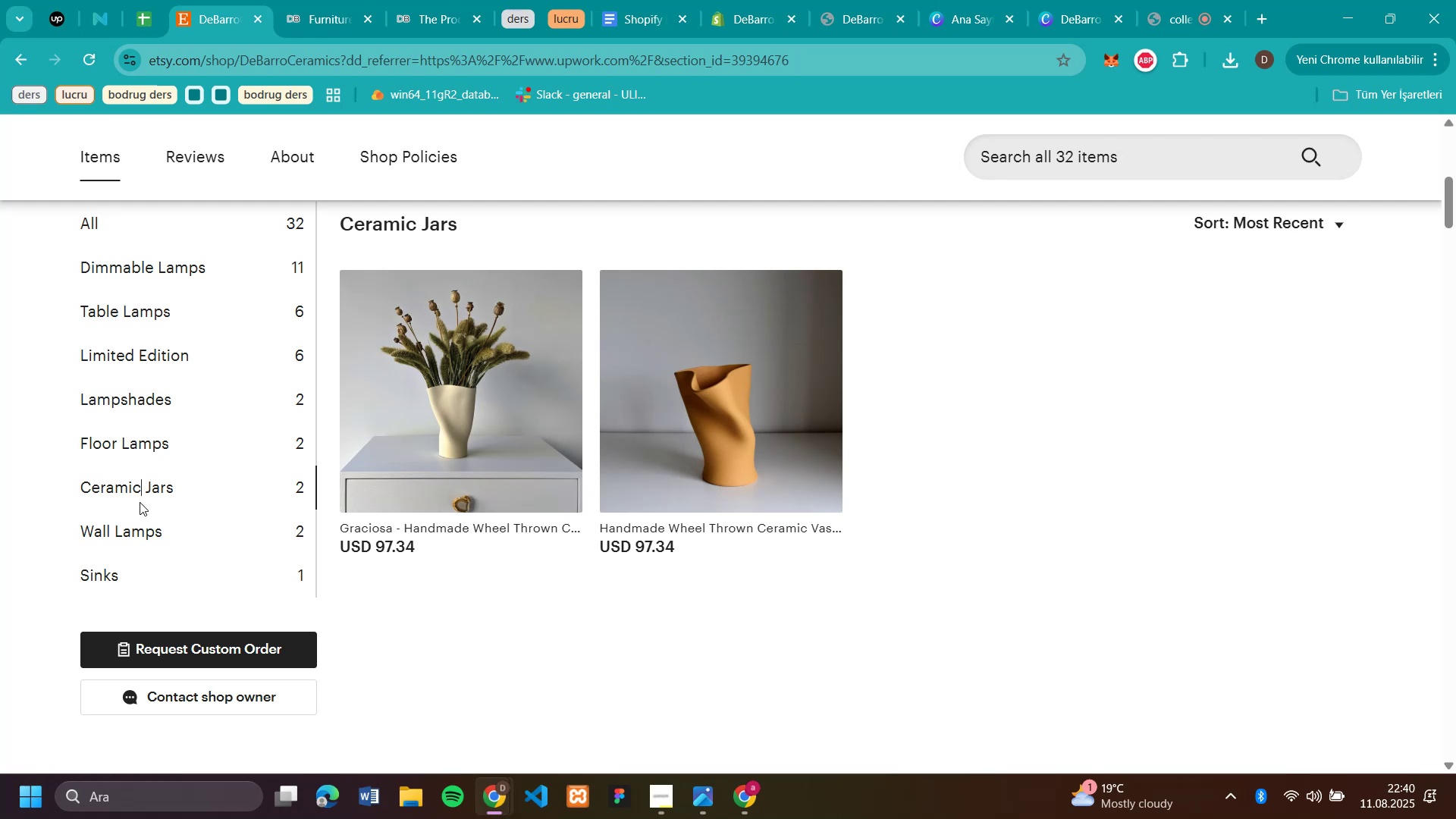 
wait(6.17)
 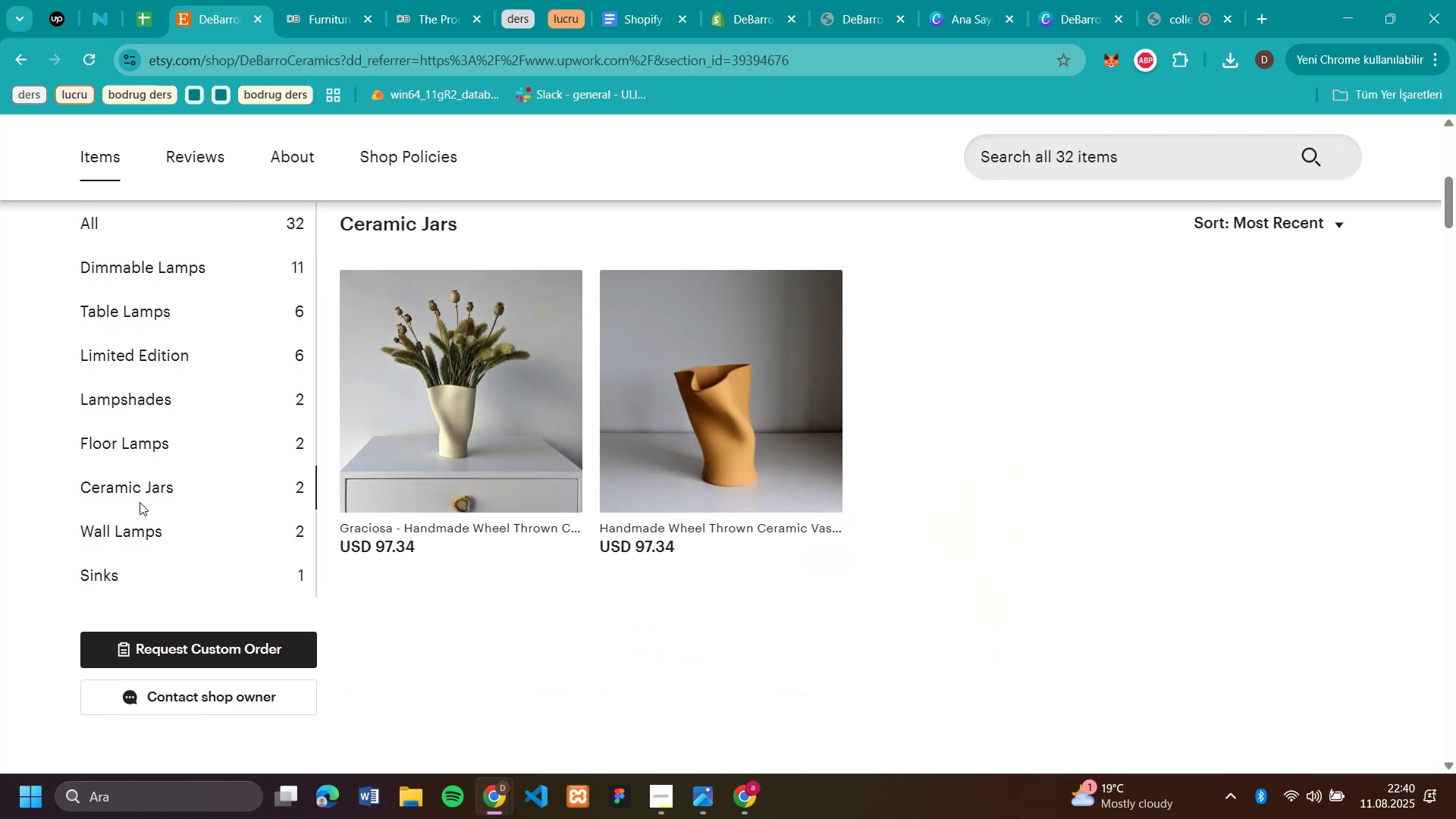 
left_click([140, 362])
 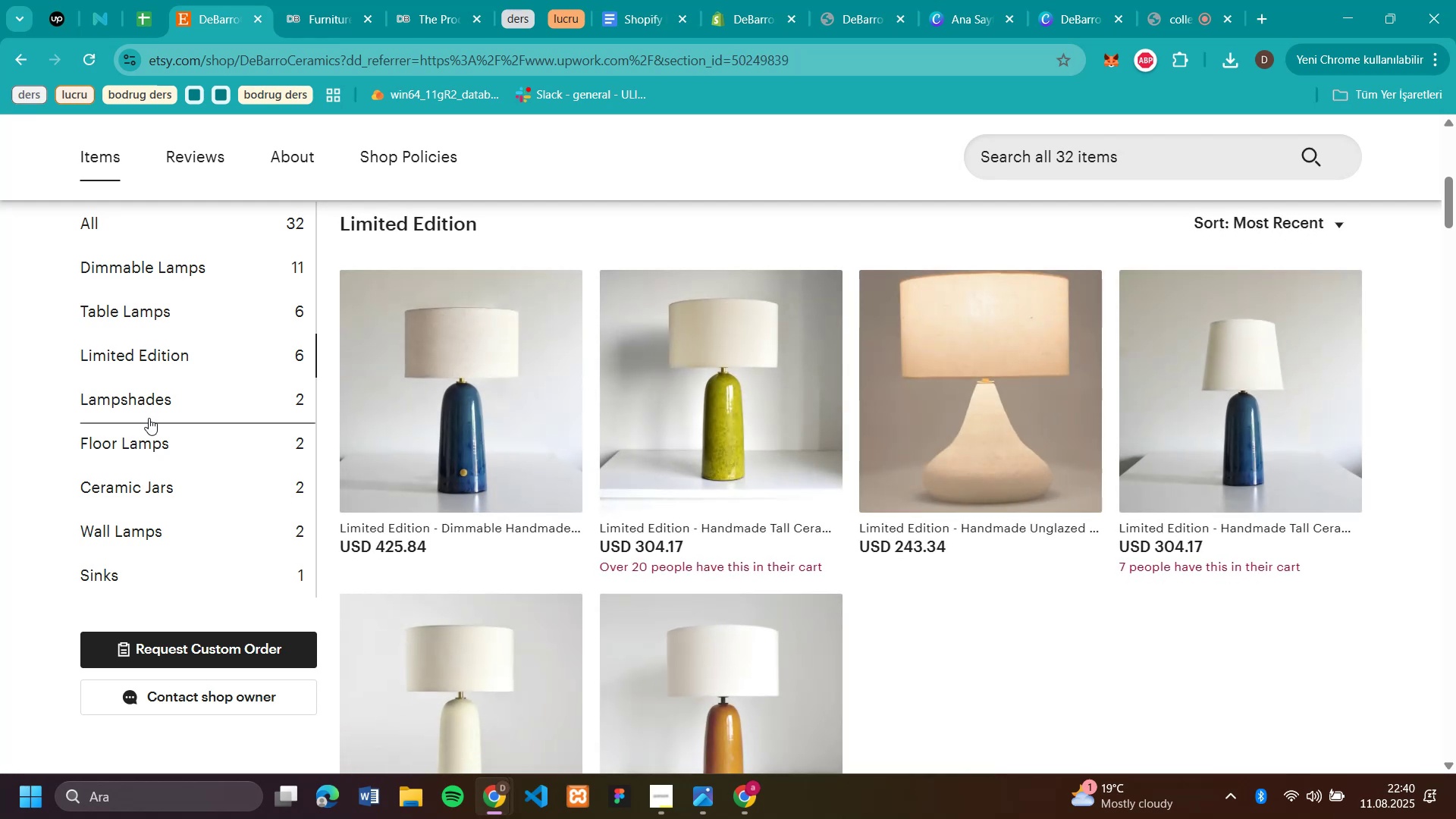 
left_click([144, 484])
 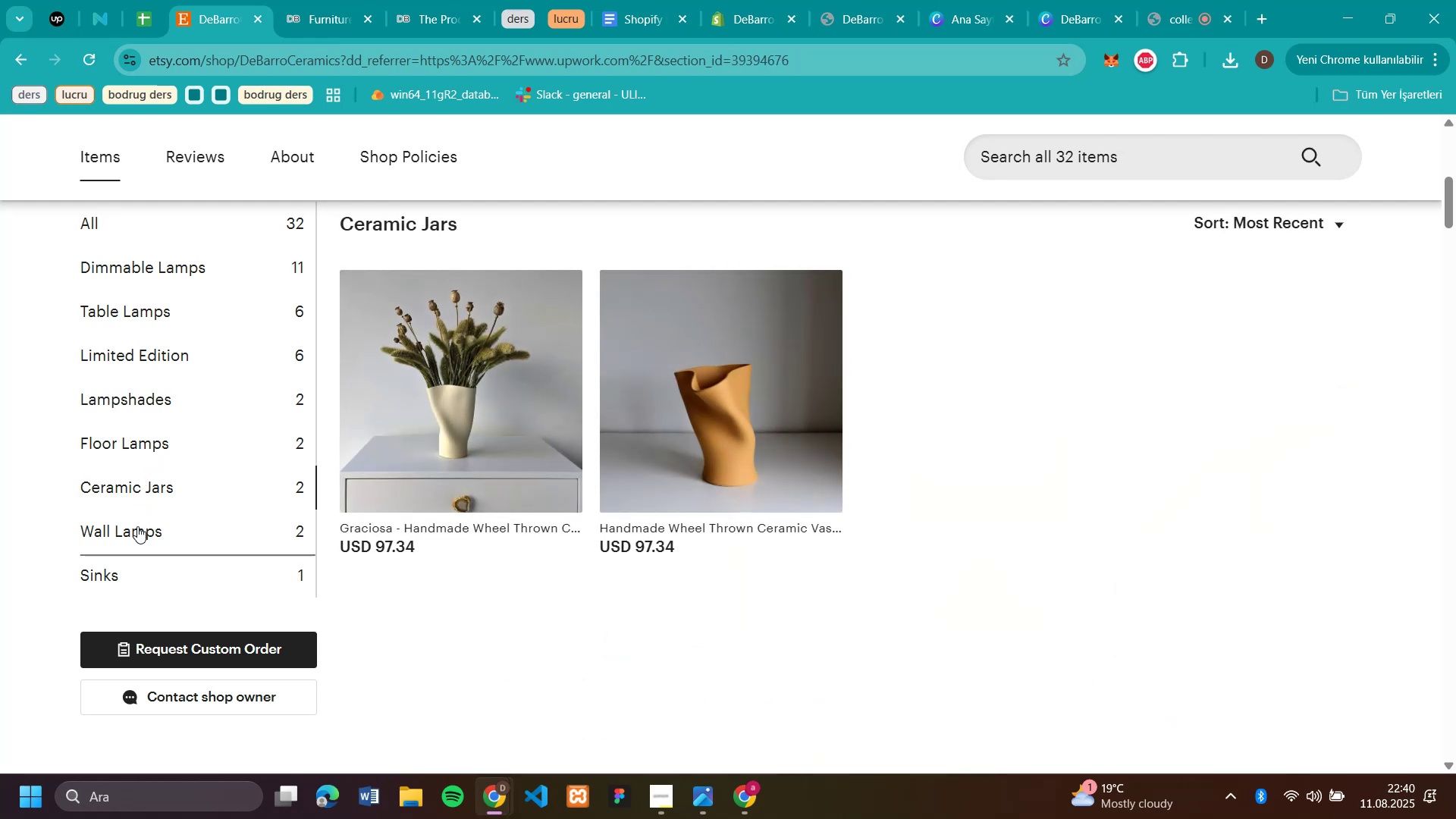 
left_click([137, 526])
 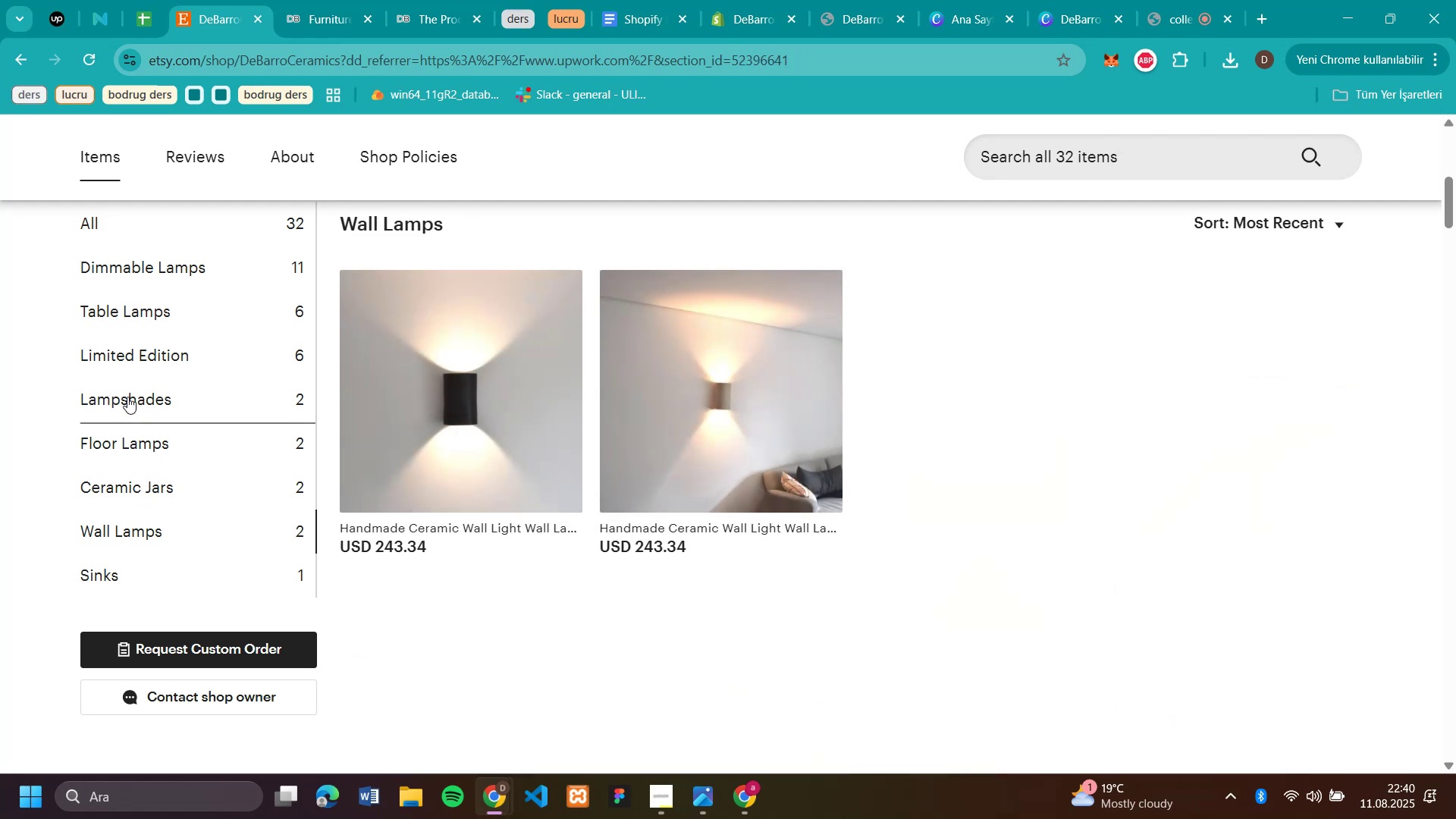 
left_click([127, 397])
 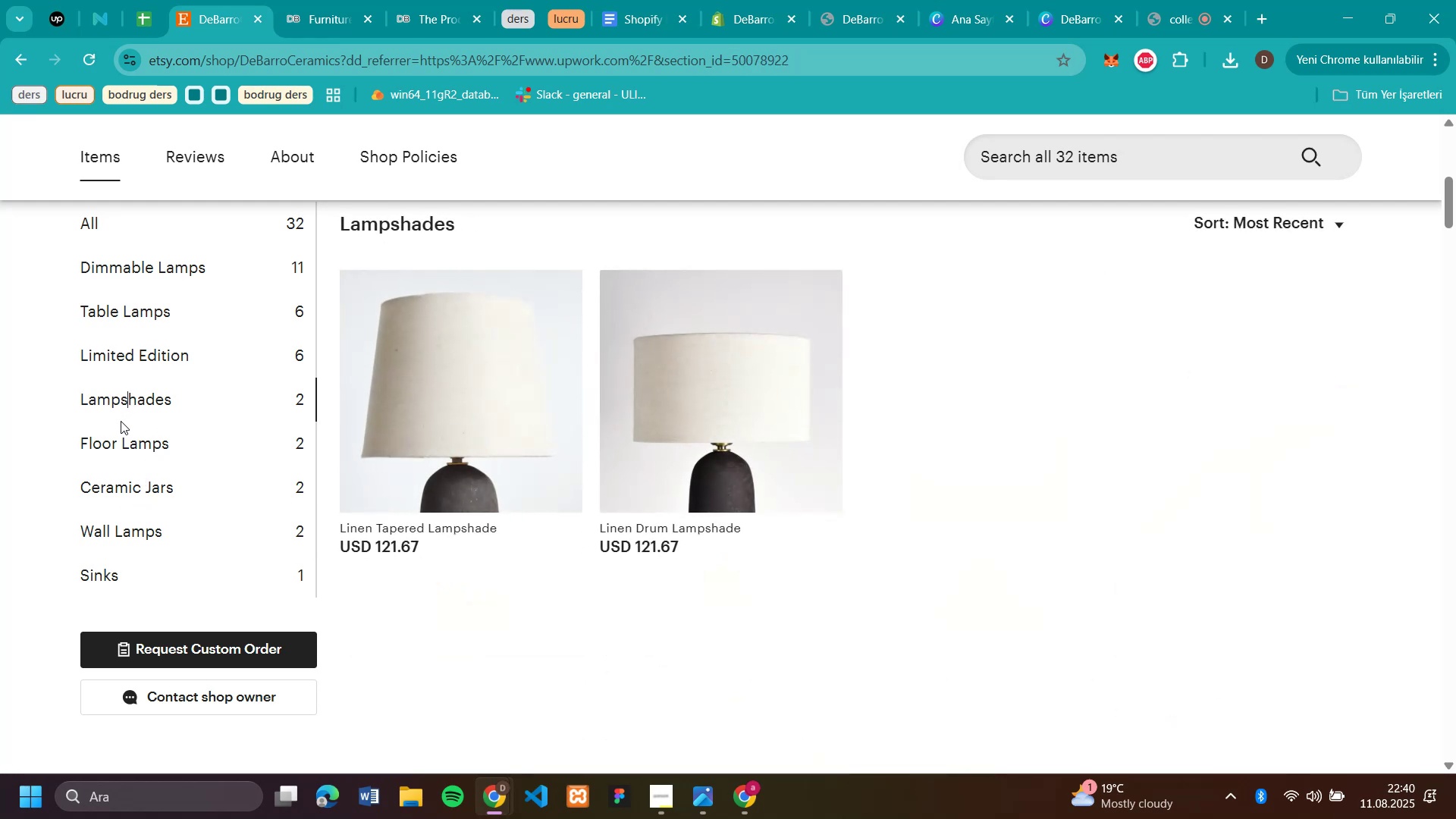 
left_click([121, 441])
 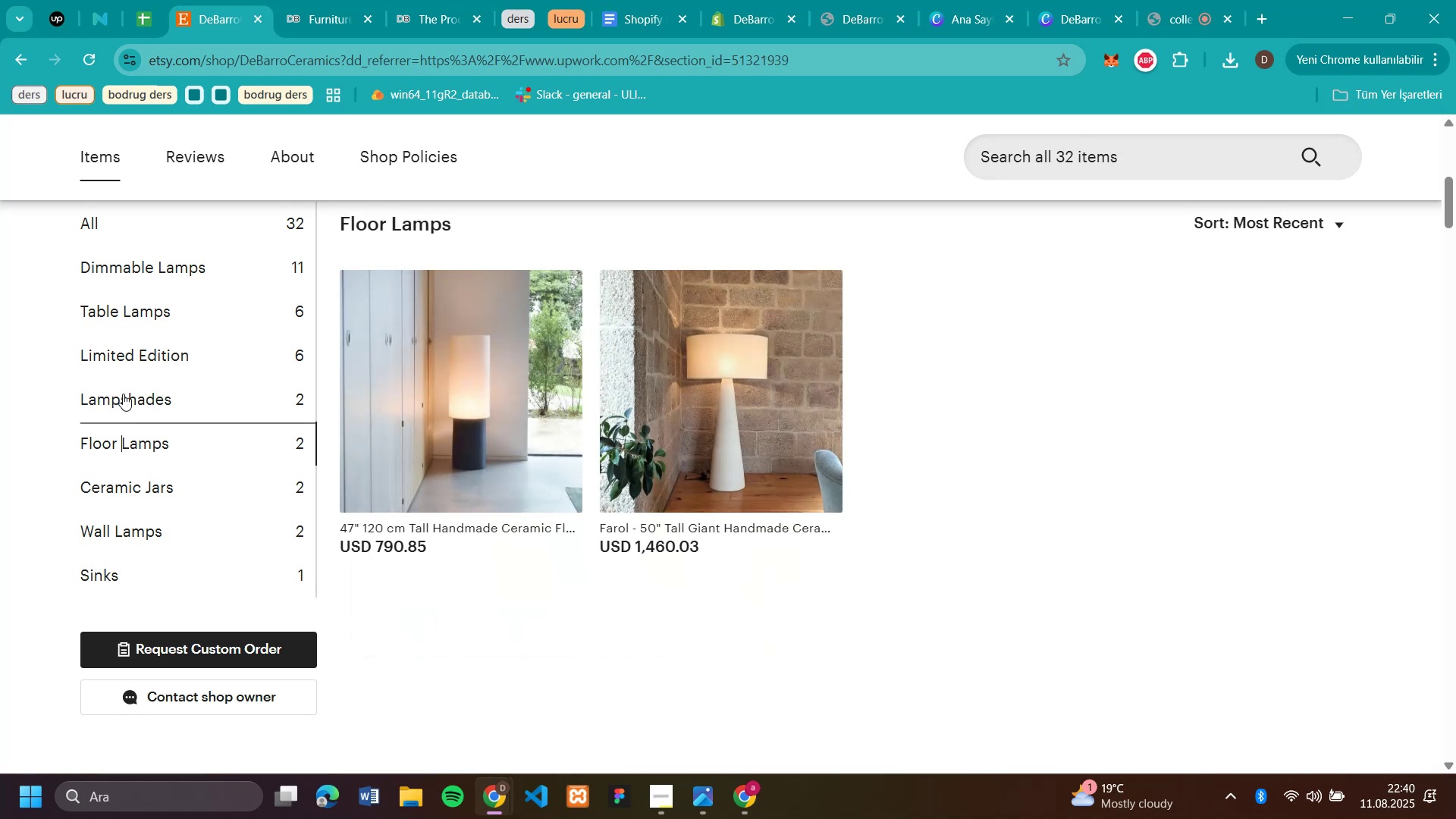 
left_click([134, 312])
 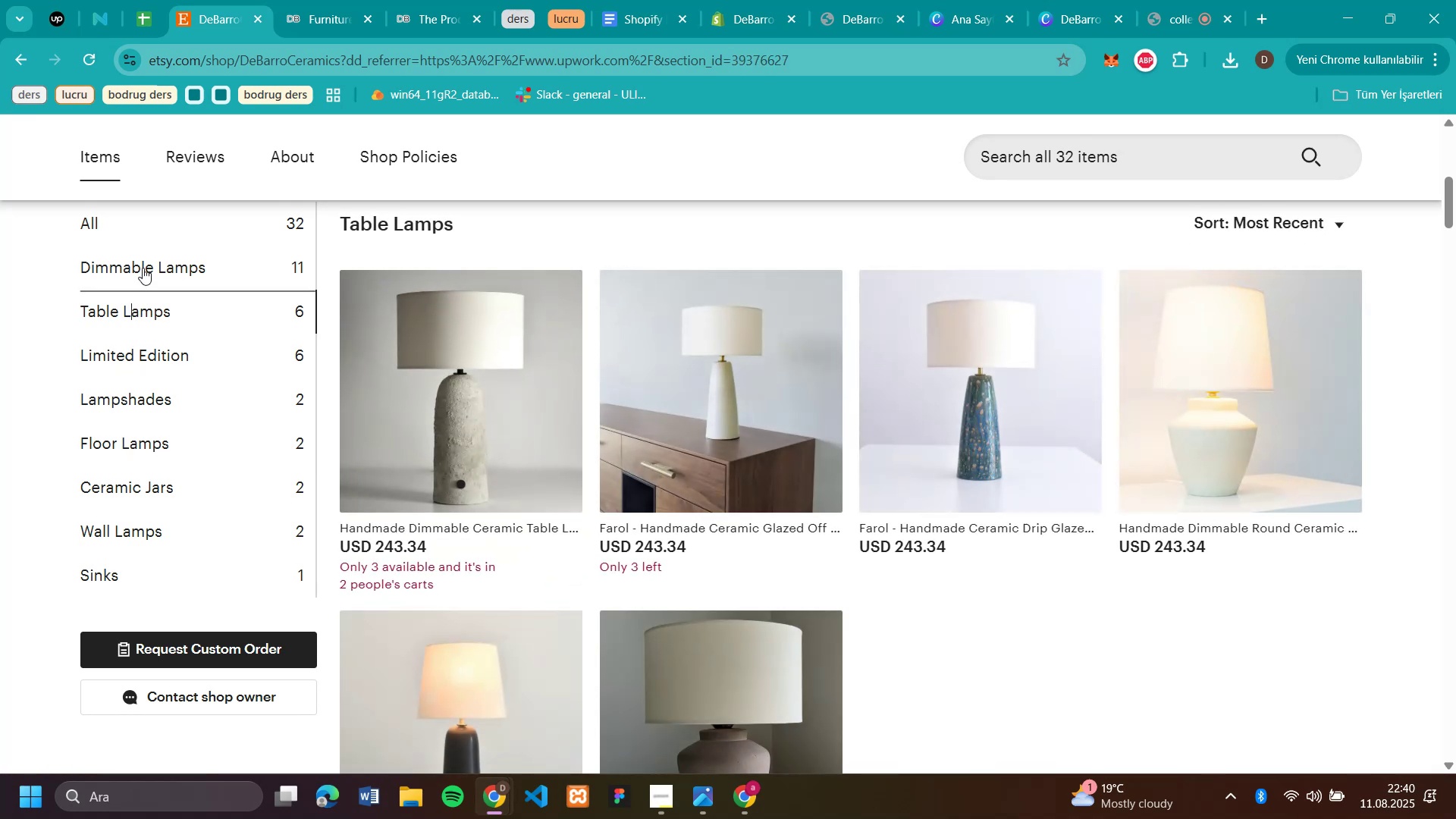 
left_click([145, 262])
 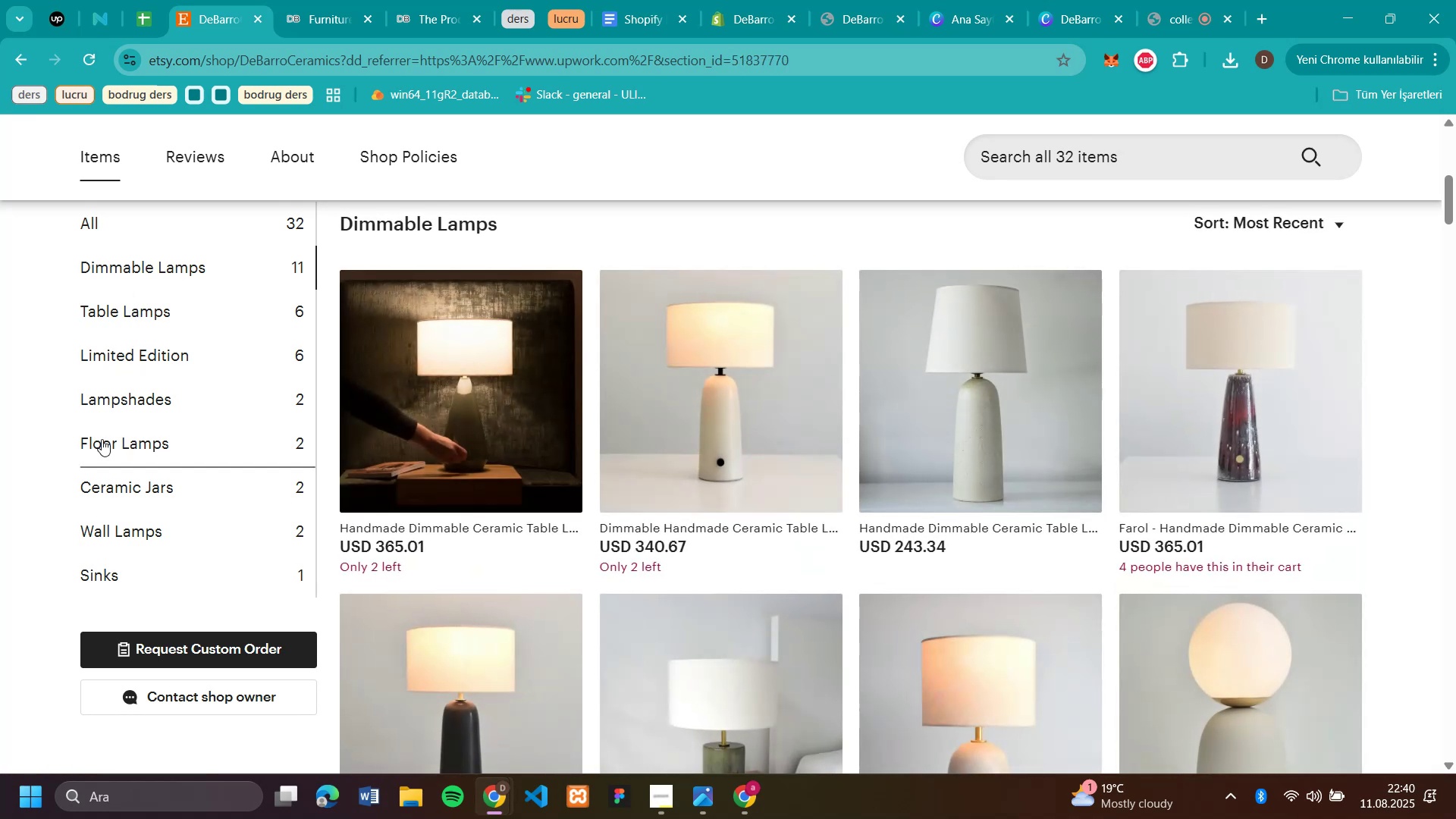 
left_click([96, 578])
 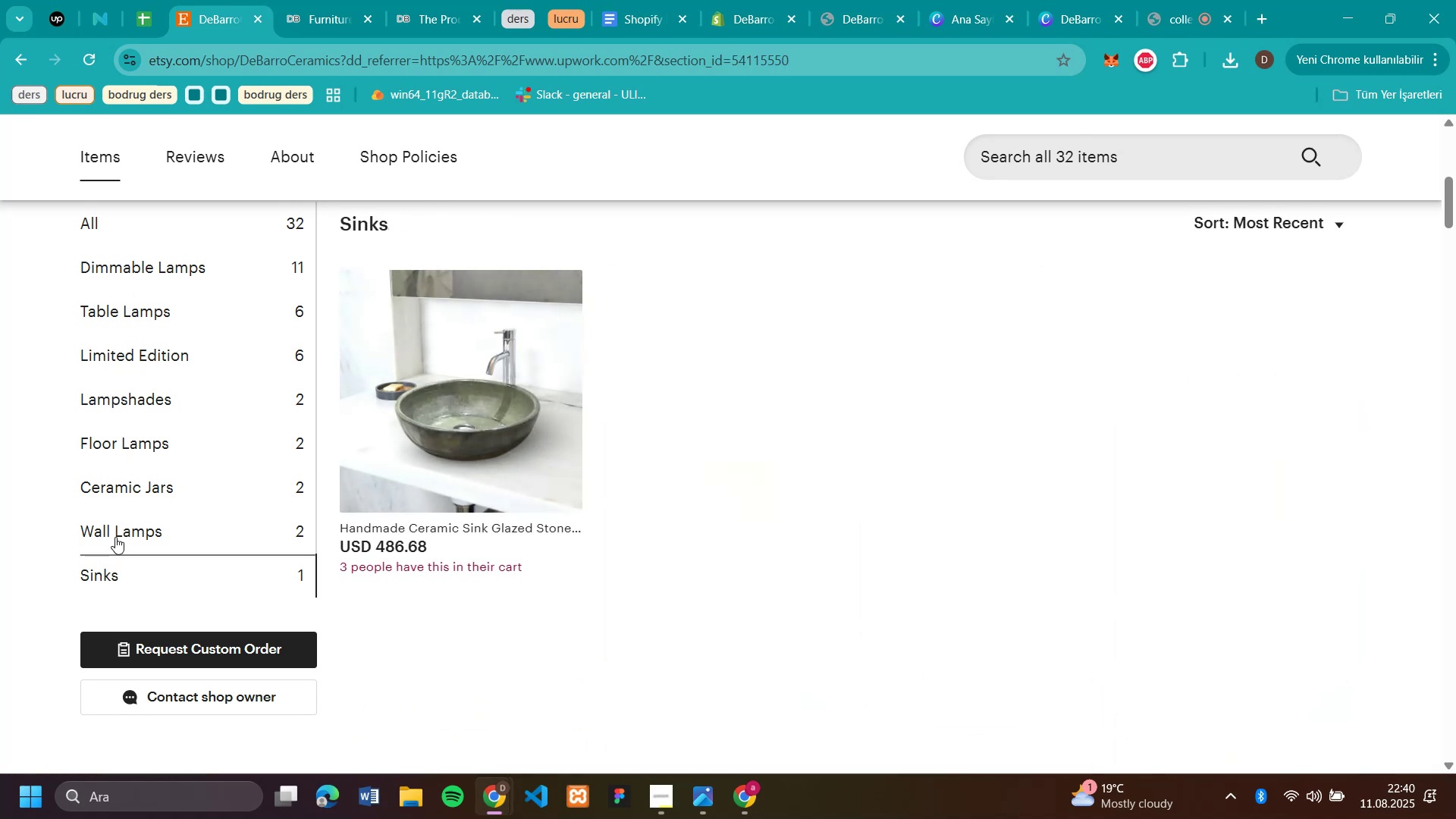 
left_click([115, 537])
 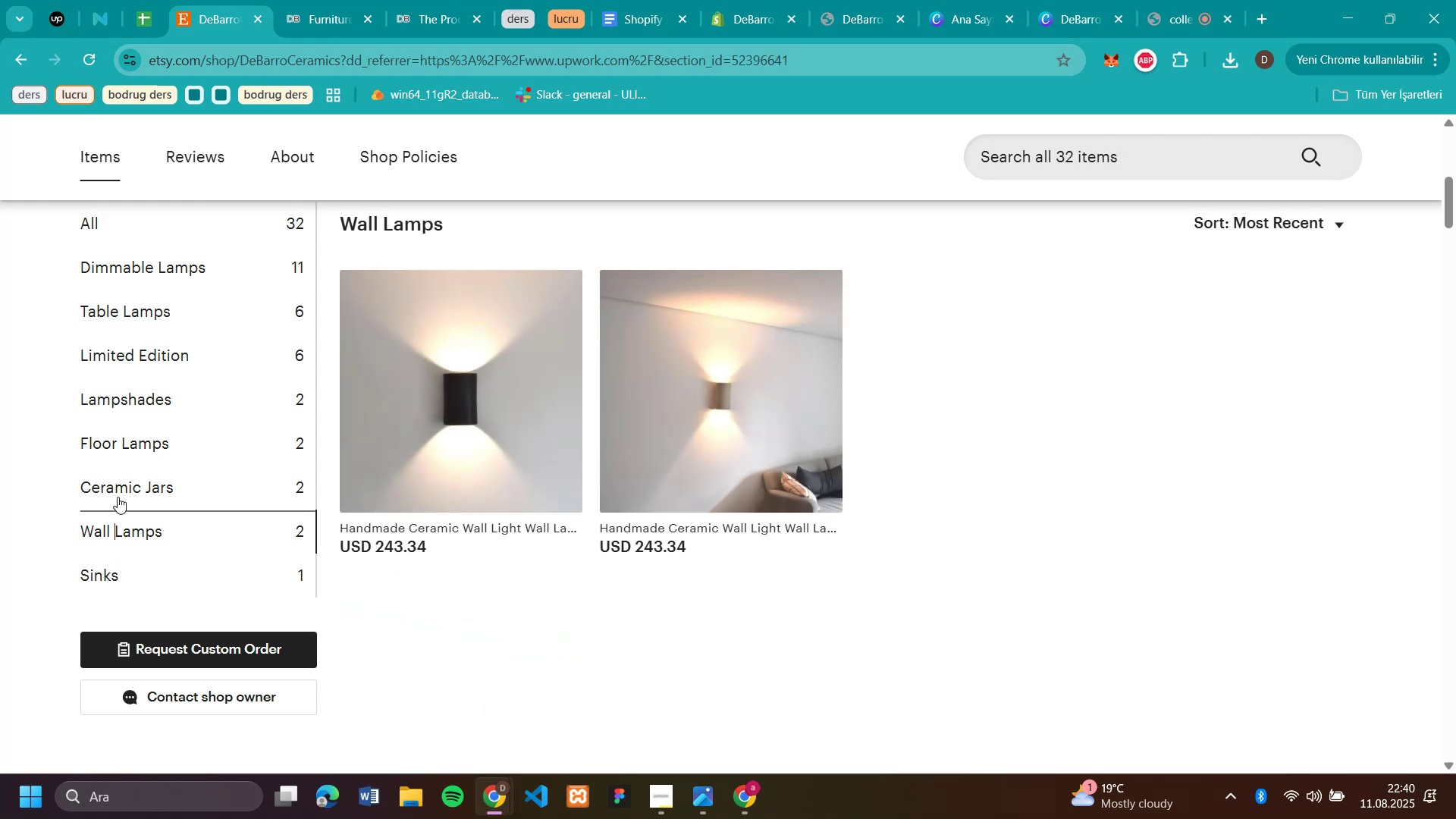 
left_click([118, 496])
 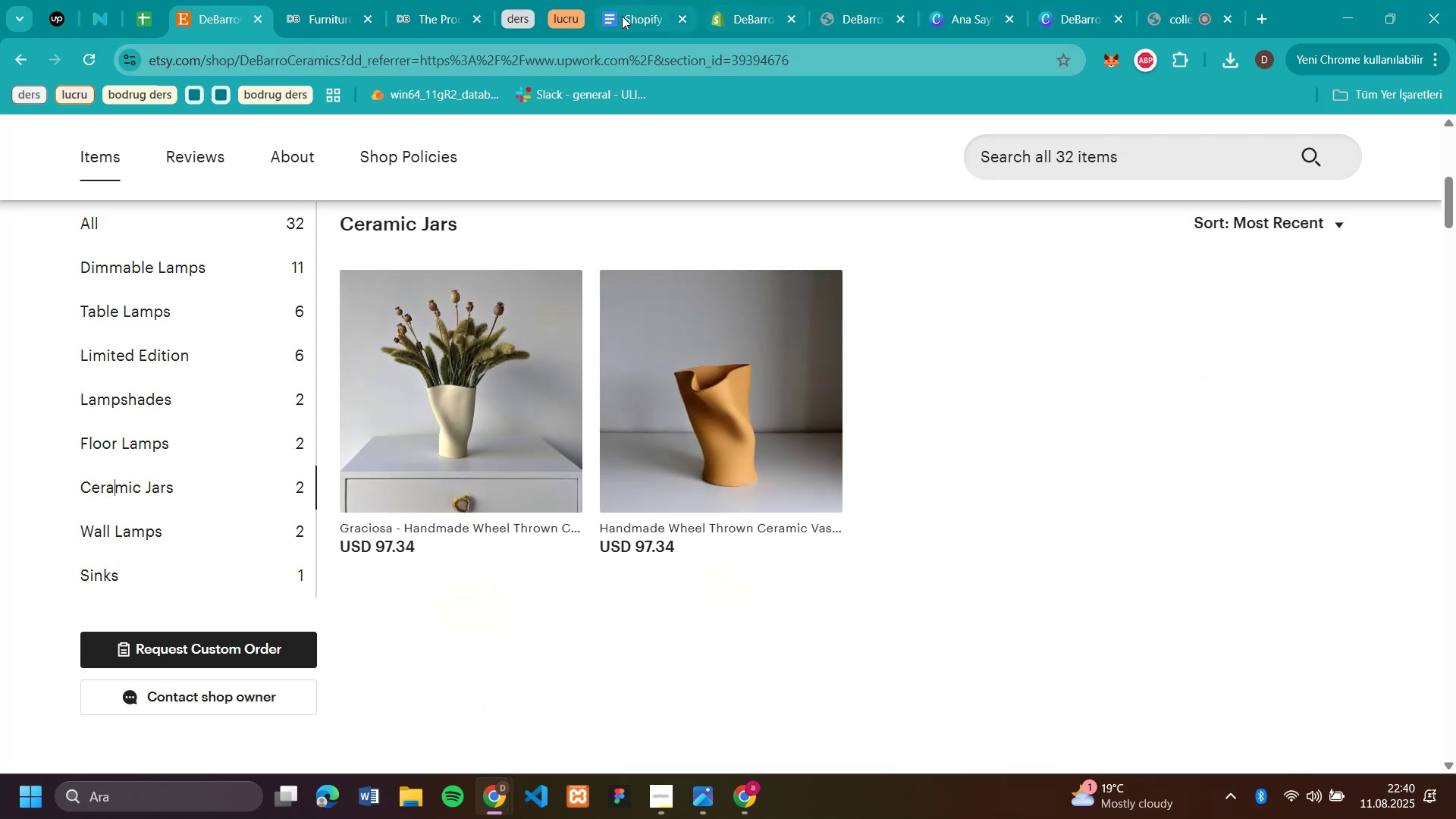 
wait(7.52)
 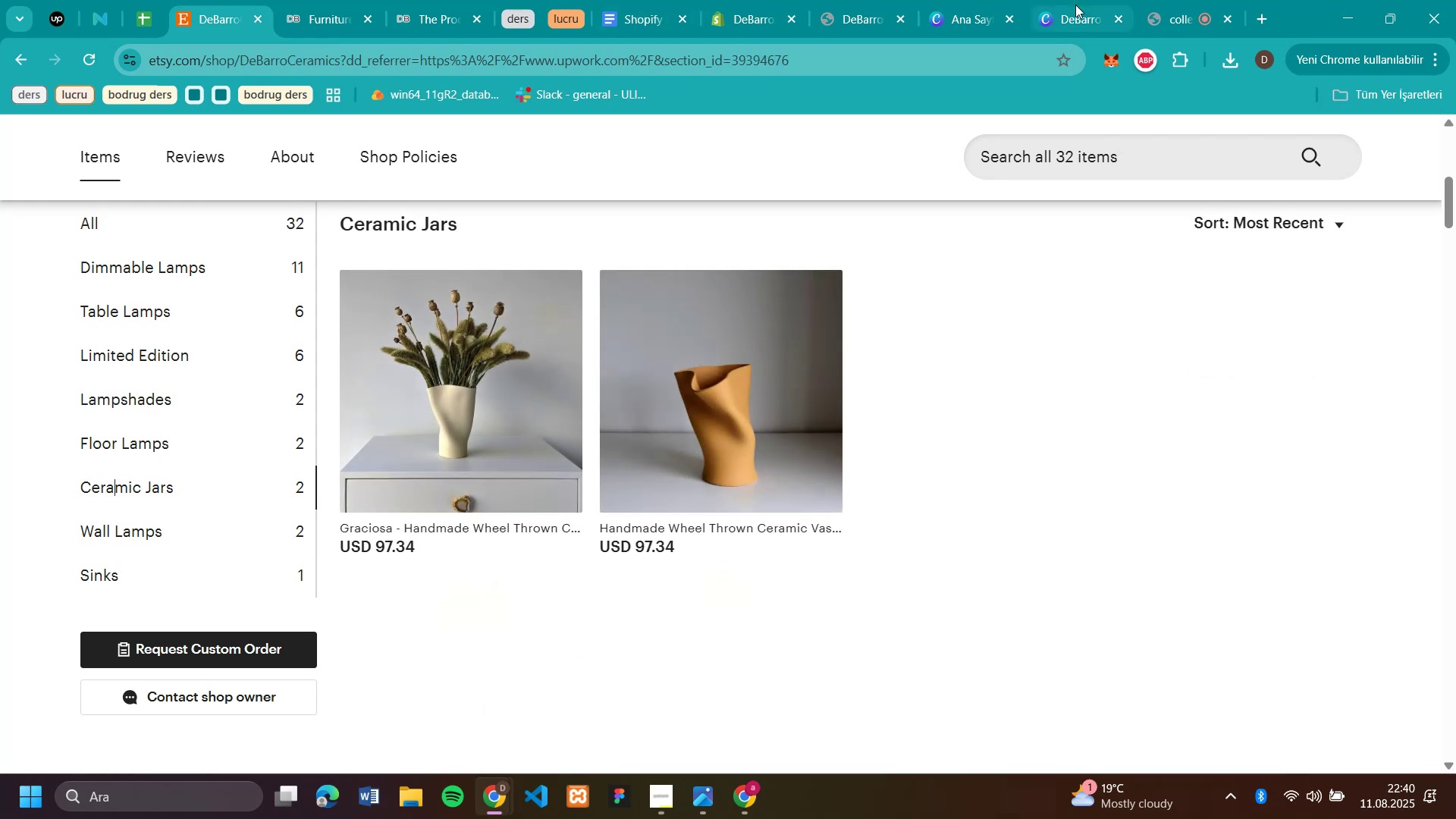 
left_click([767, 20])
 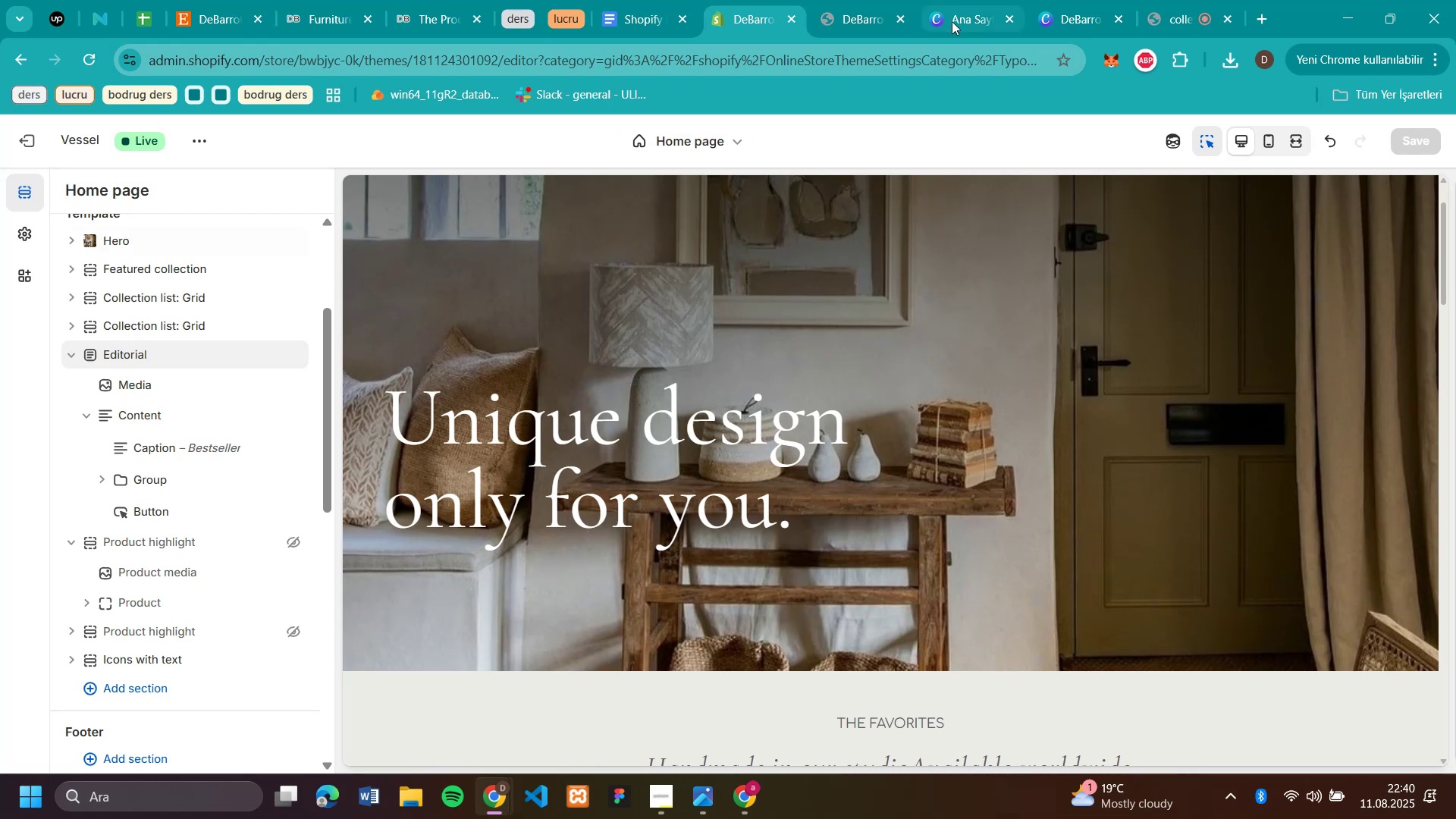 
left_click([981, 21])
 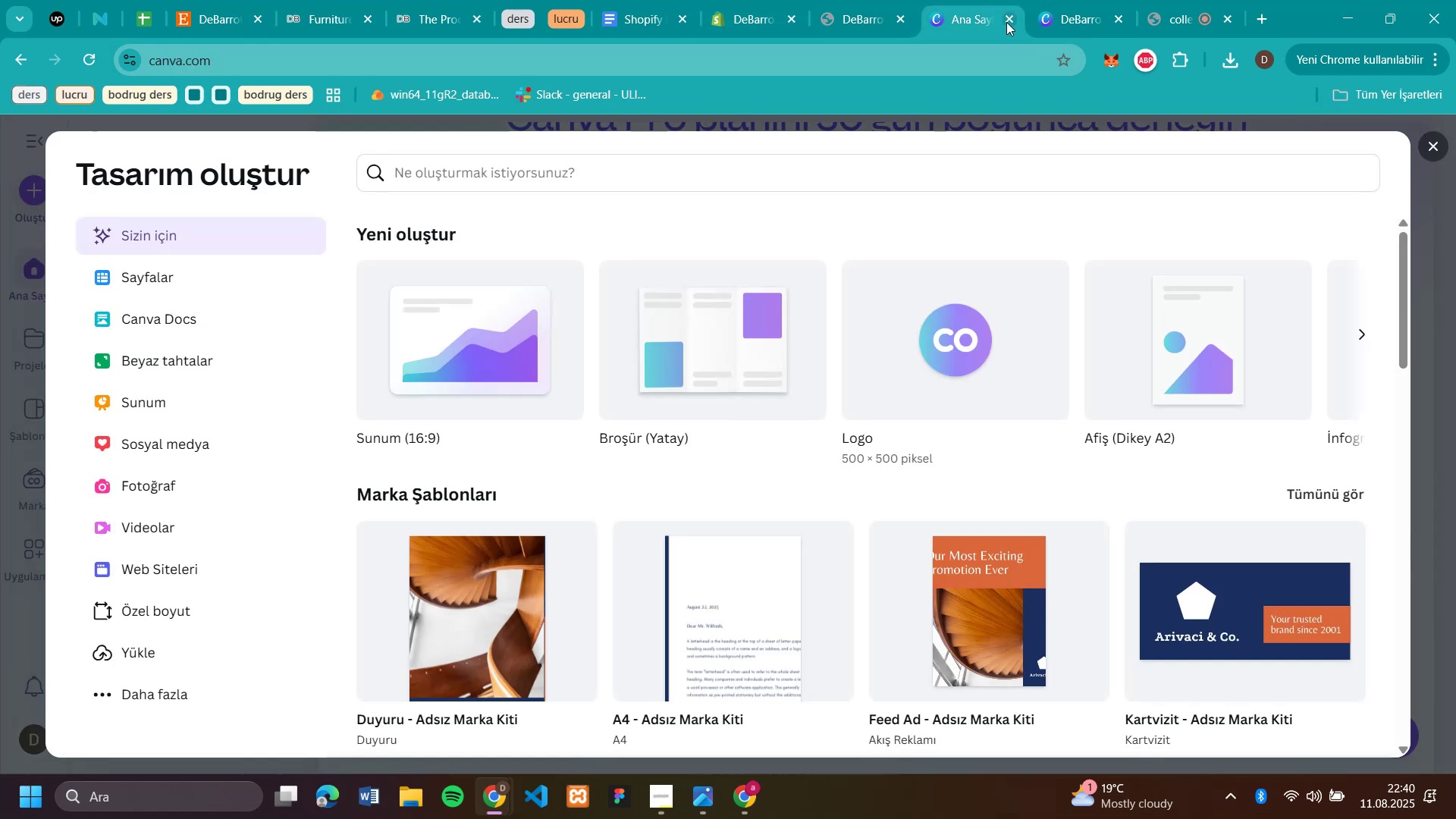 
left_click([1061, 16])
 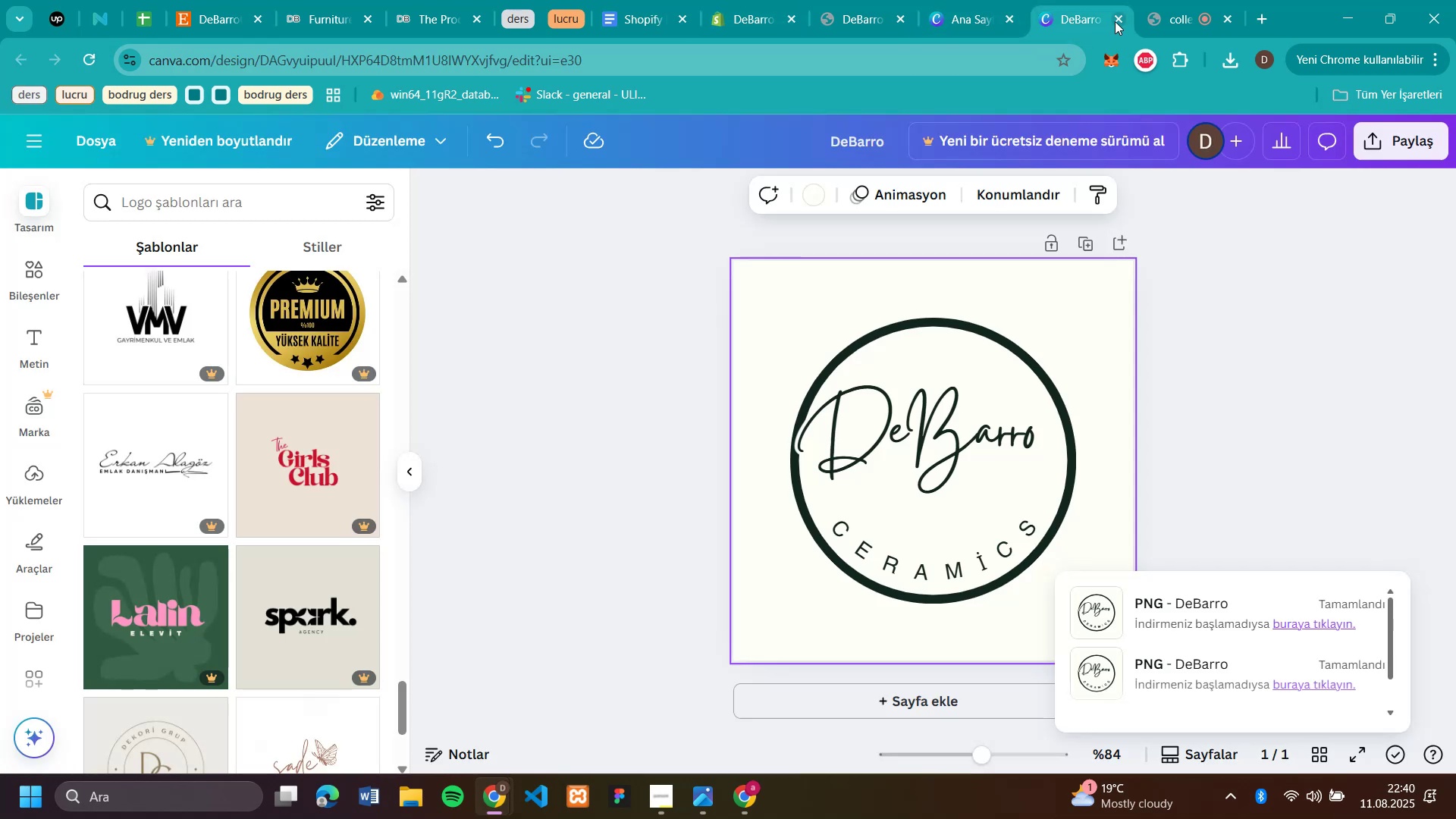 
left_click([1117, 20])
 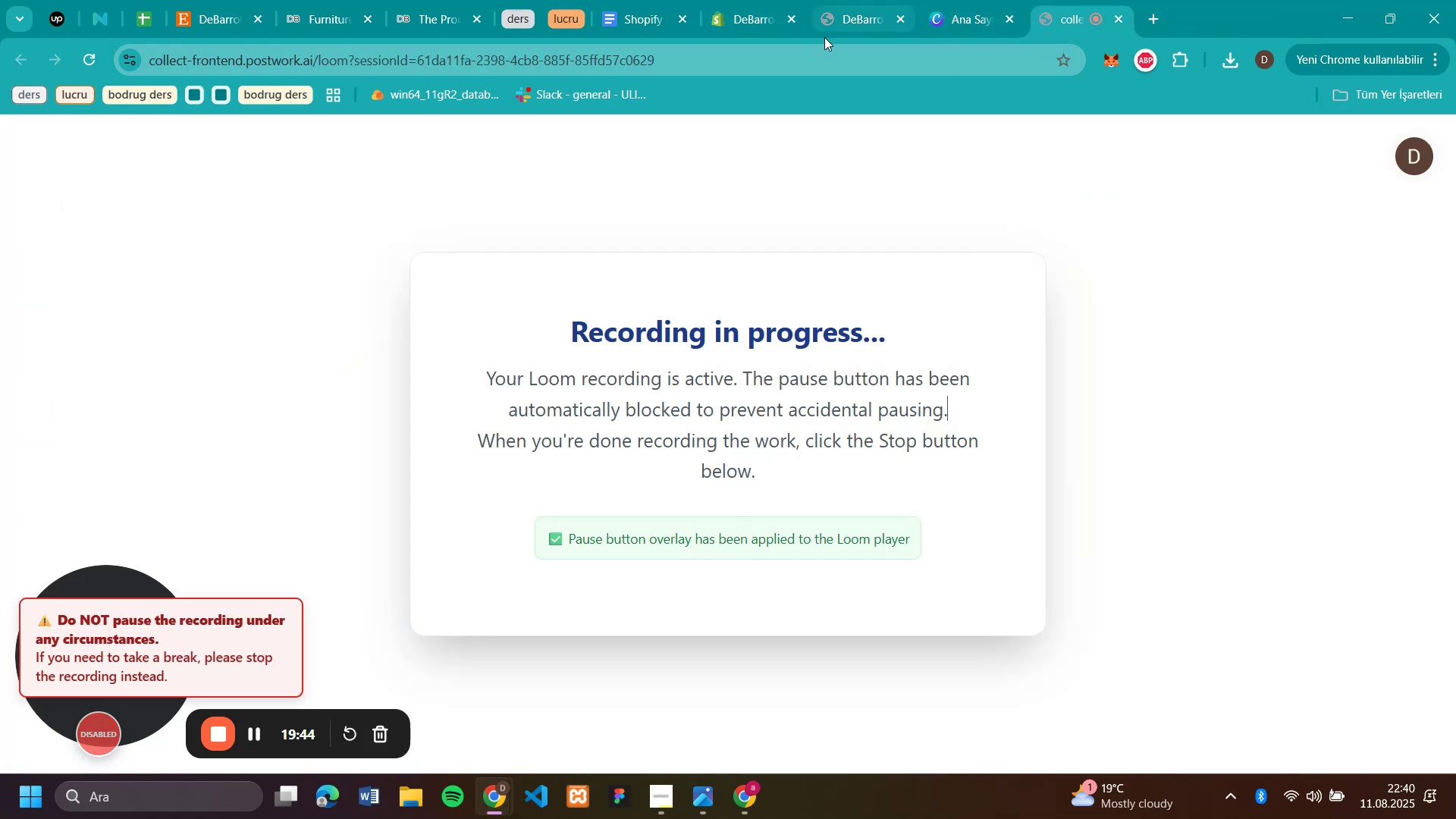 
left_click([843, 25])
 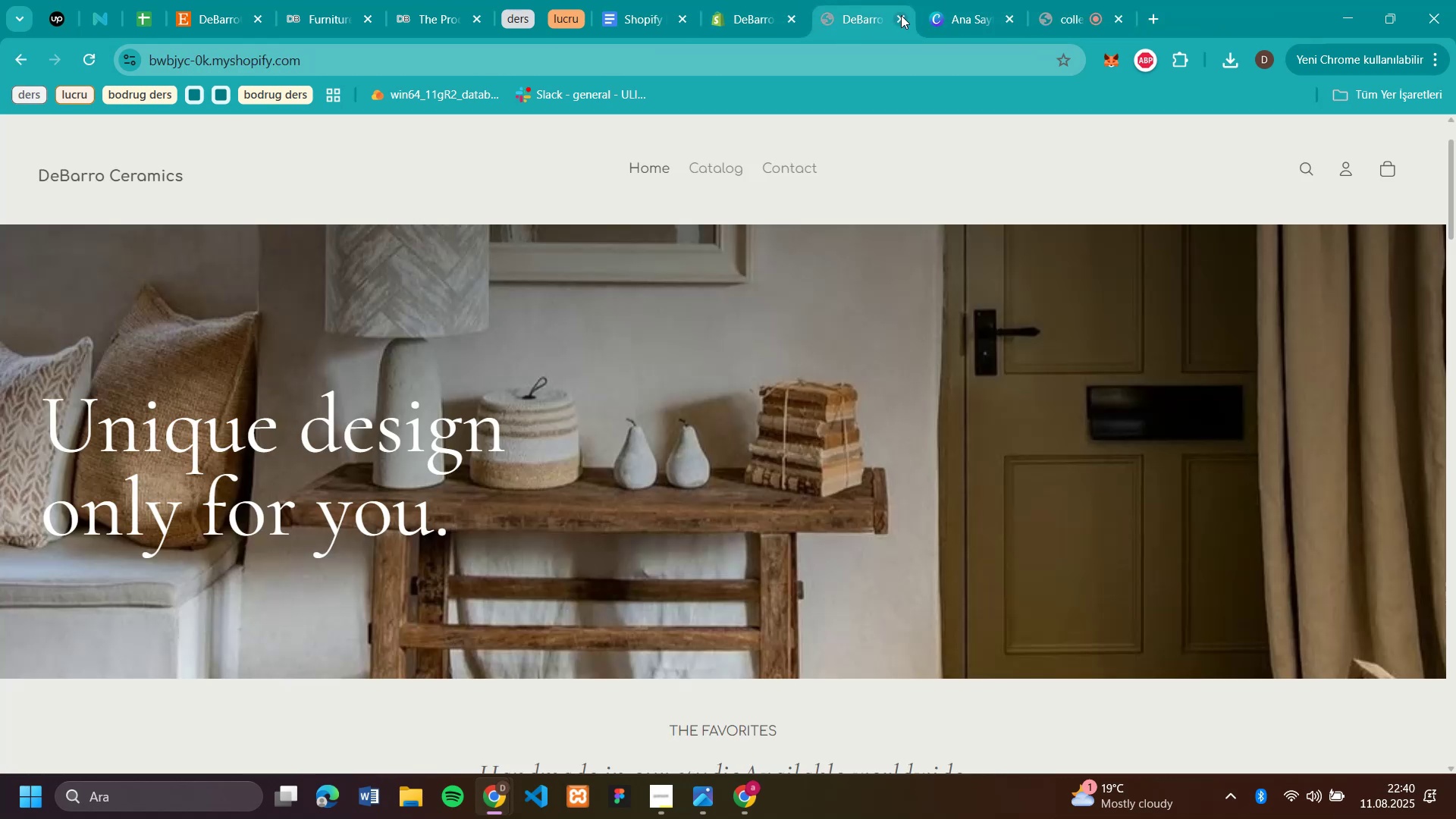 
left_click([901, 15])
 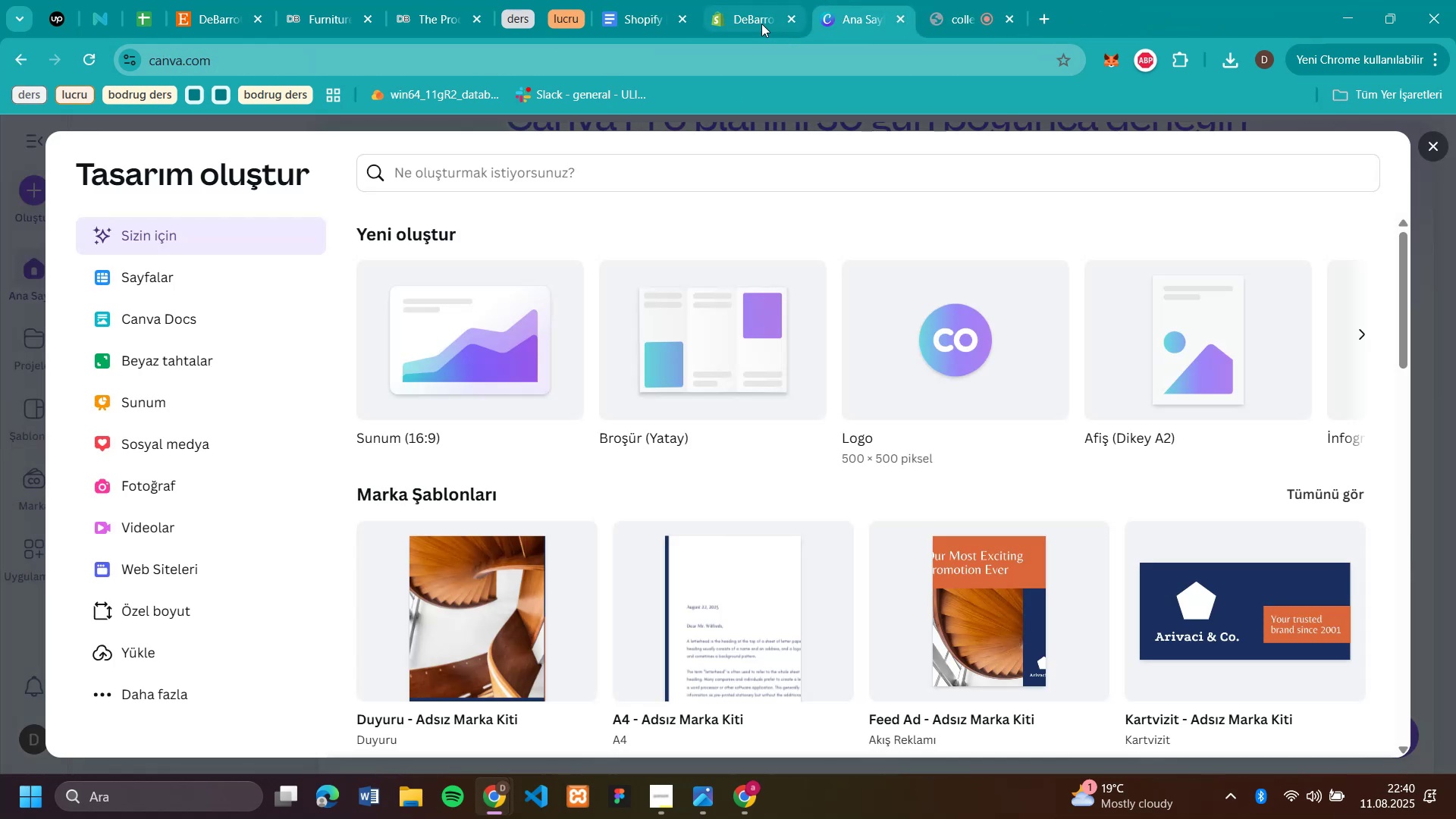 
left_click([761, 24])
 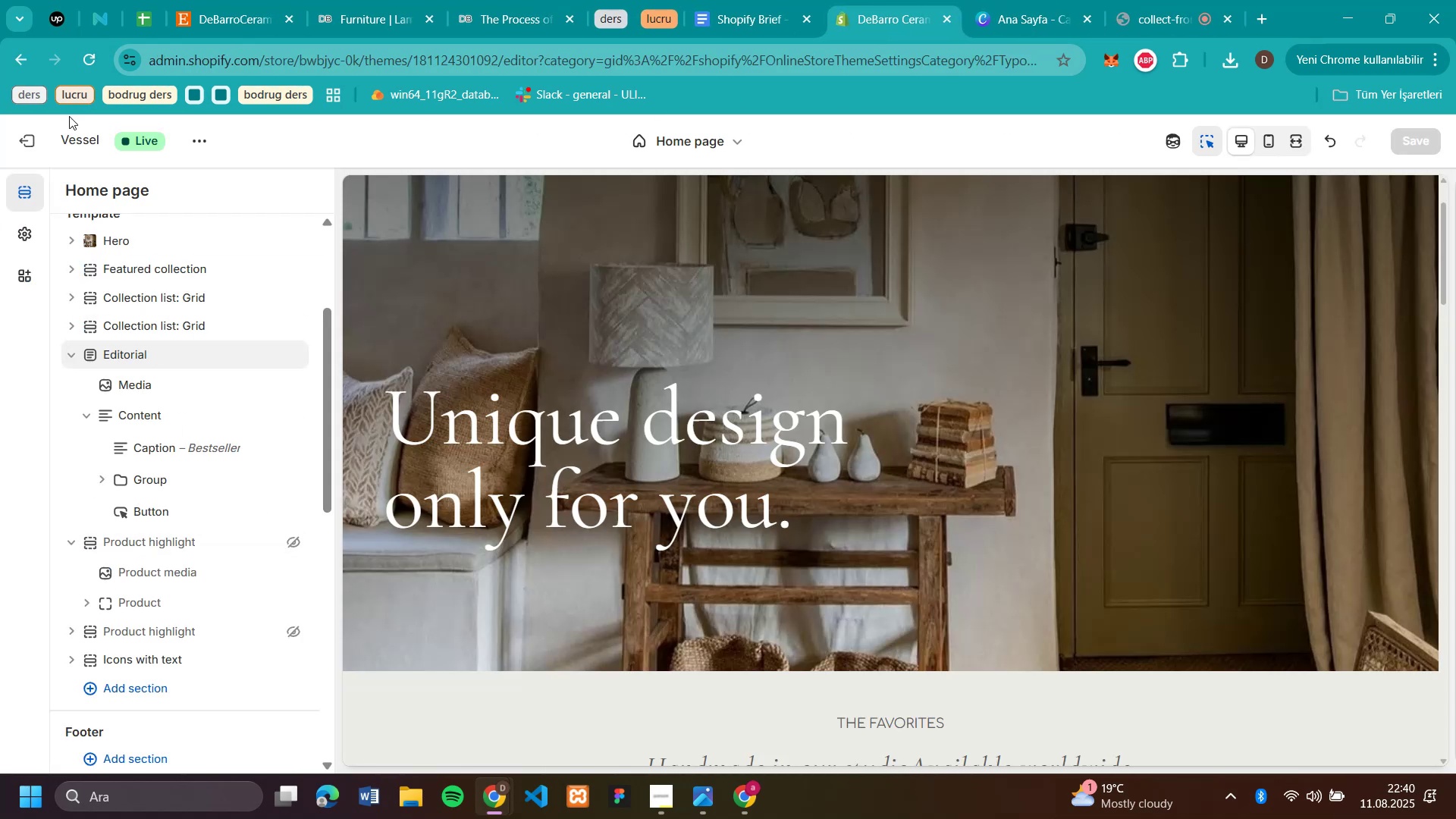 
left_click([16, 140])
 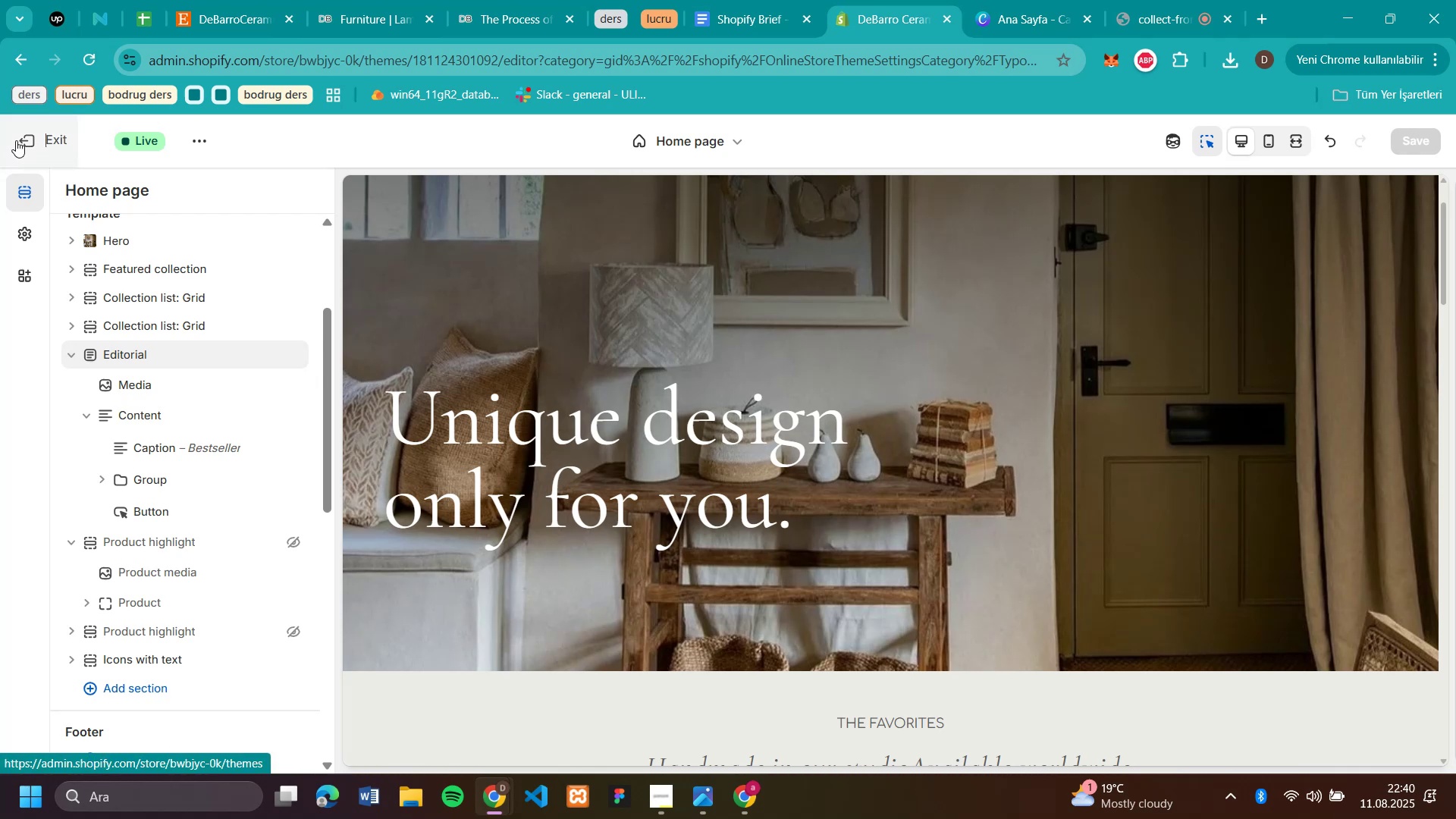 
mouse_move([140, 186])
 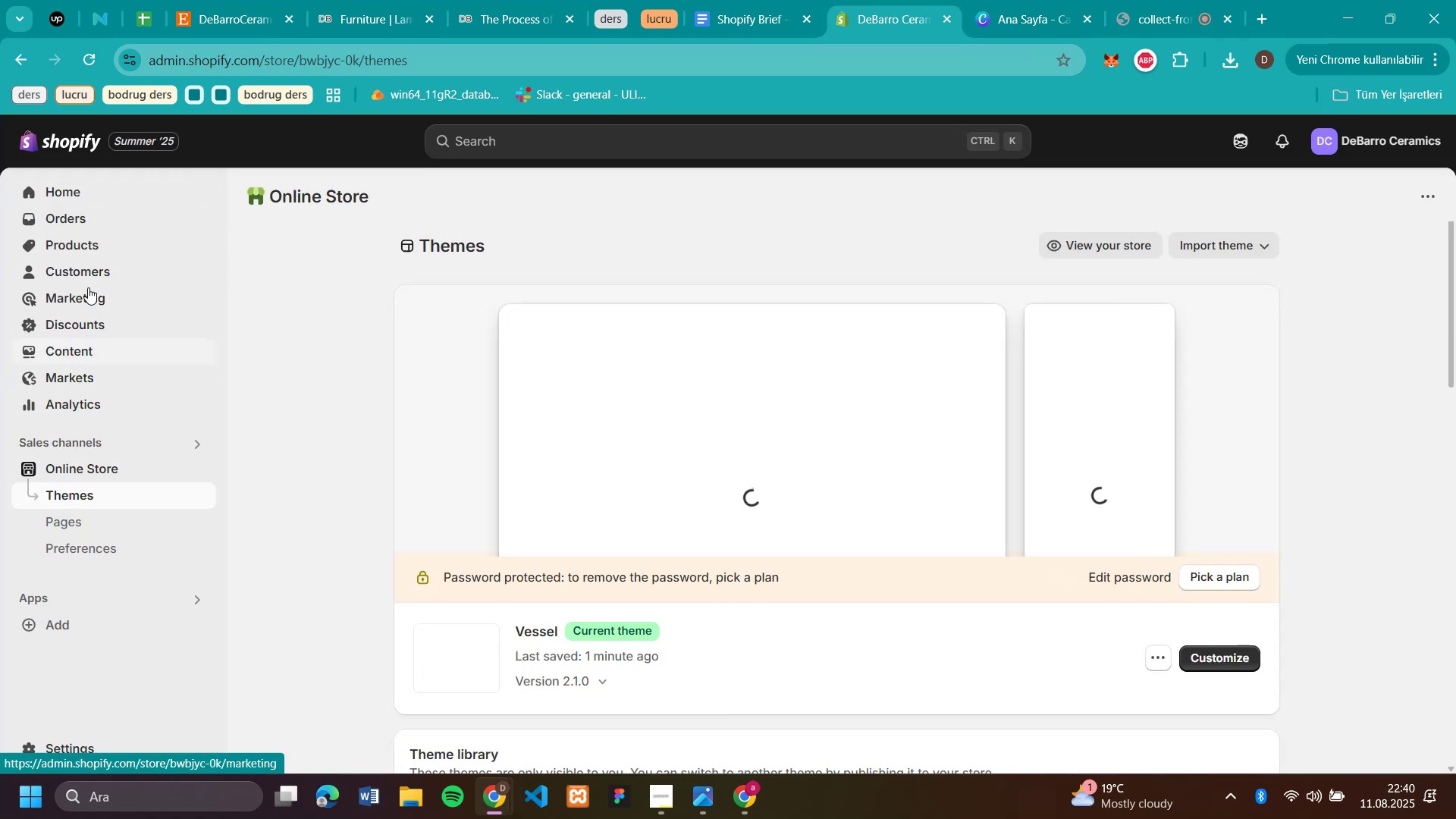 
left_click([93, 241])
 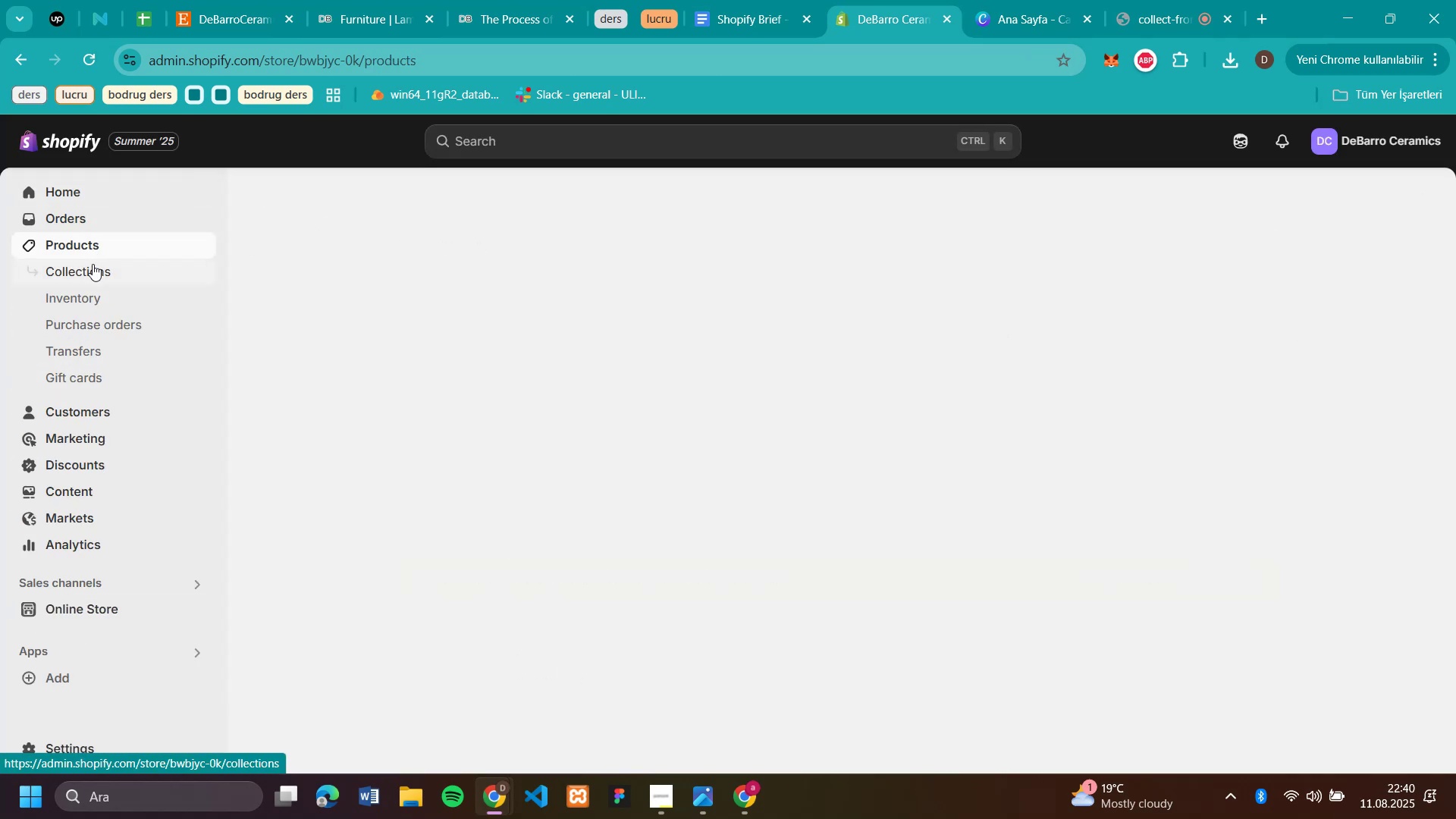 
left_click([93, 267])
 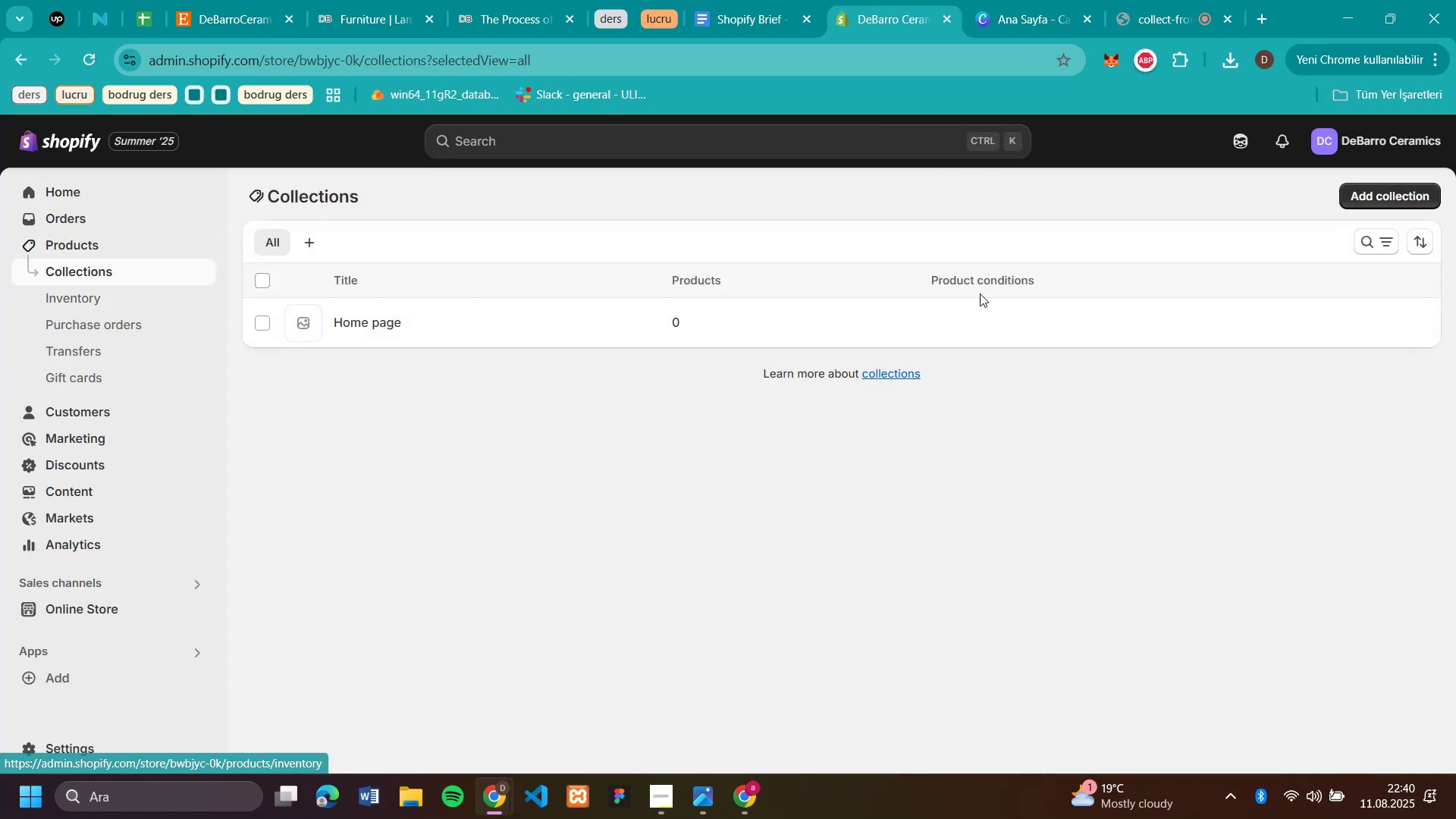 
left_click([1413, 192])
 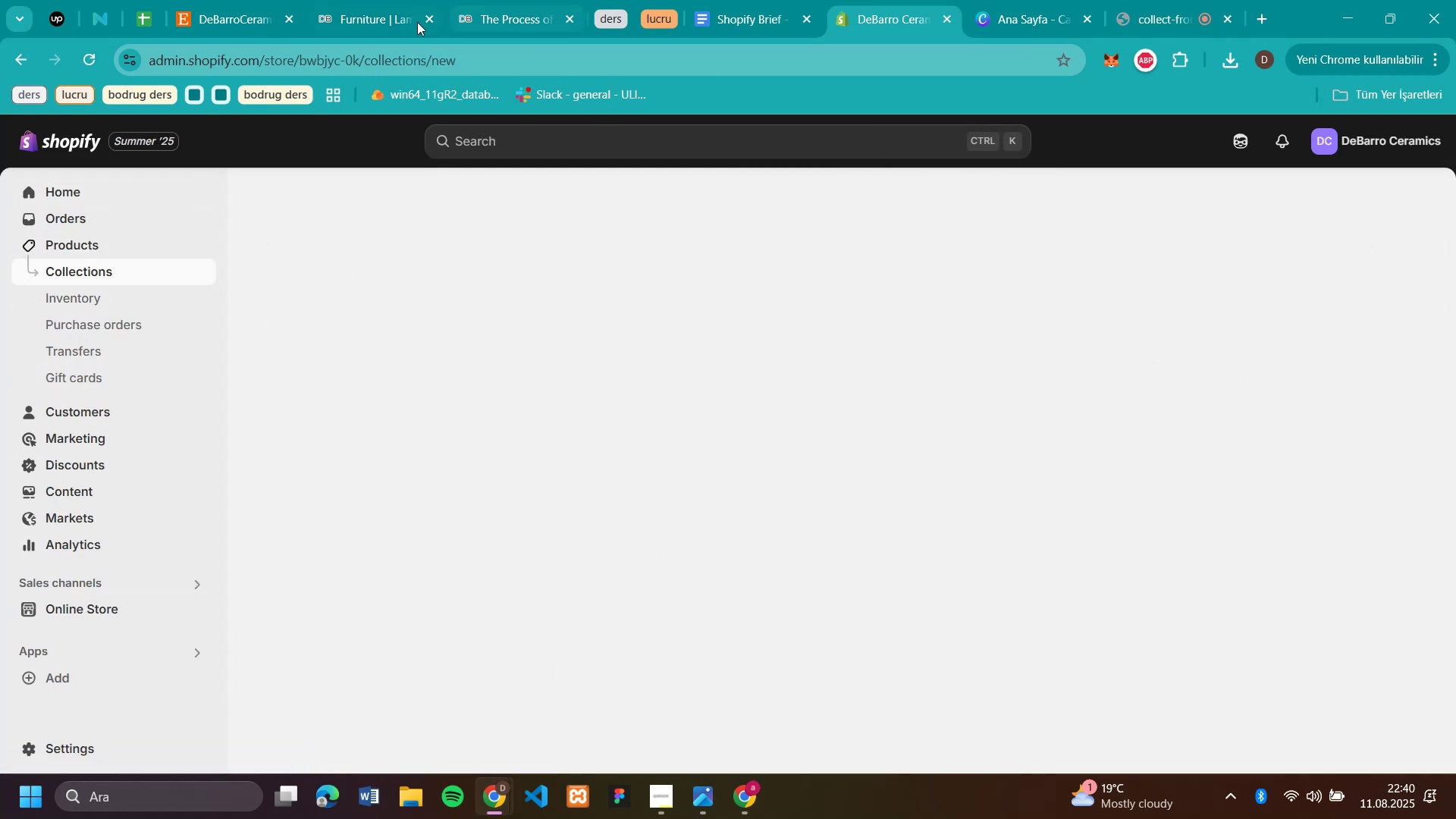 
mouse_move([469, 29])
 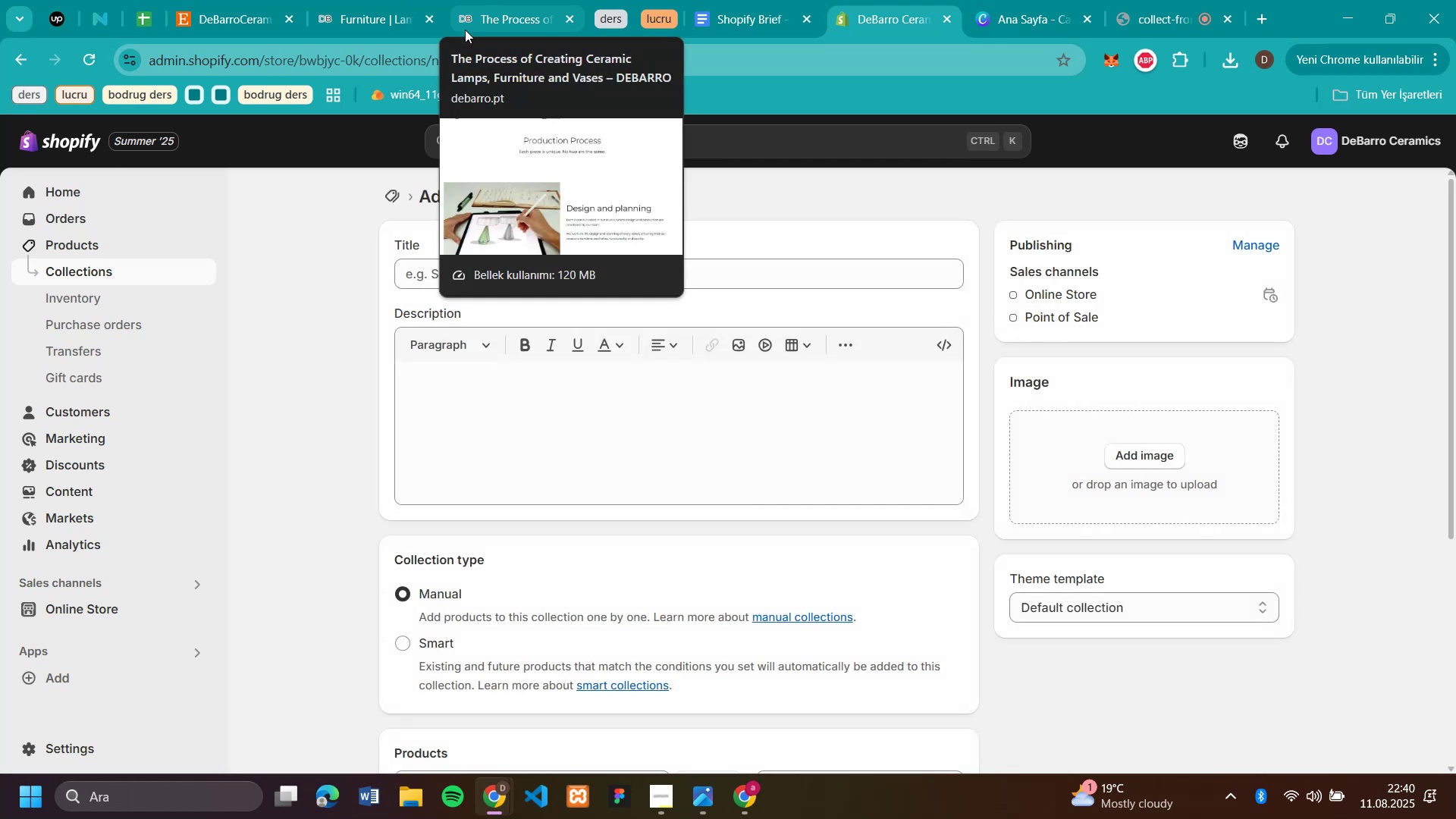 
mouse_move([381, 29])
 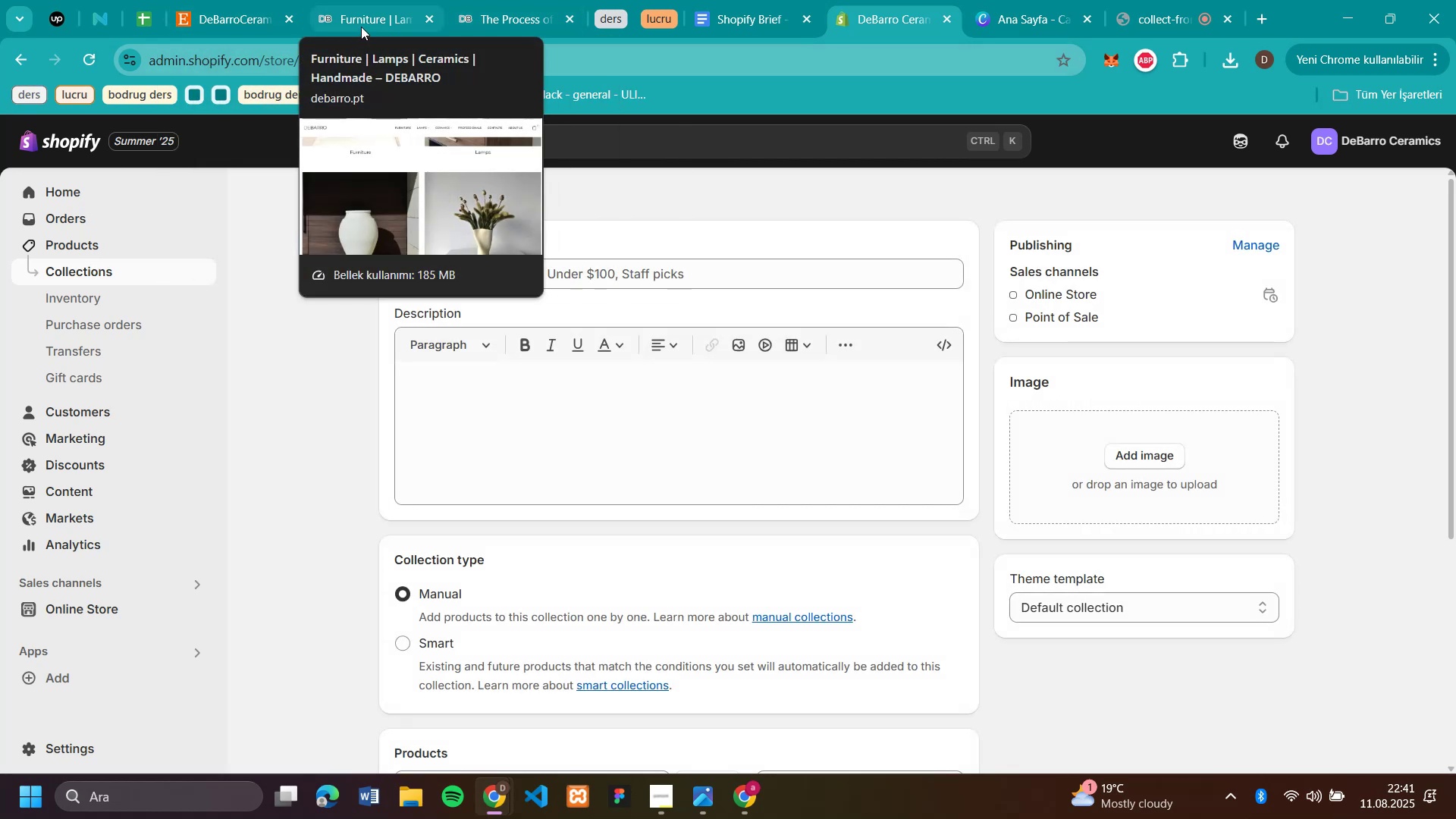 
left_click([267, 25])
 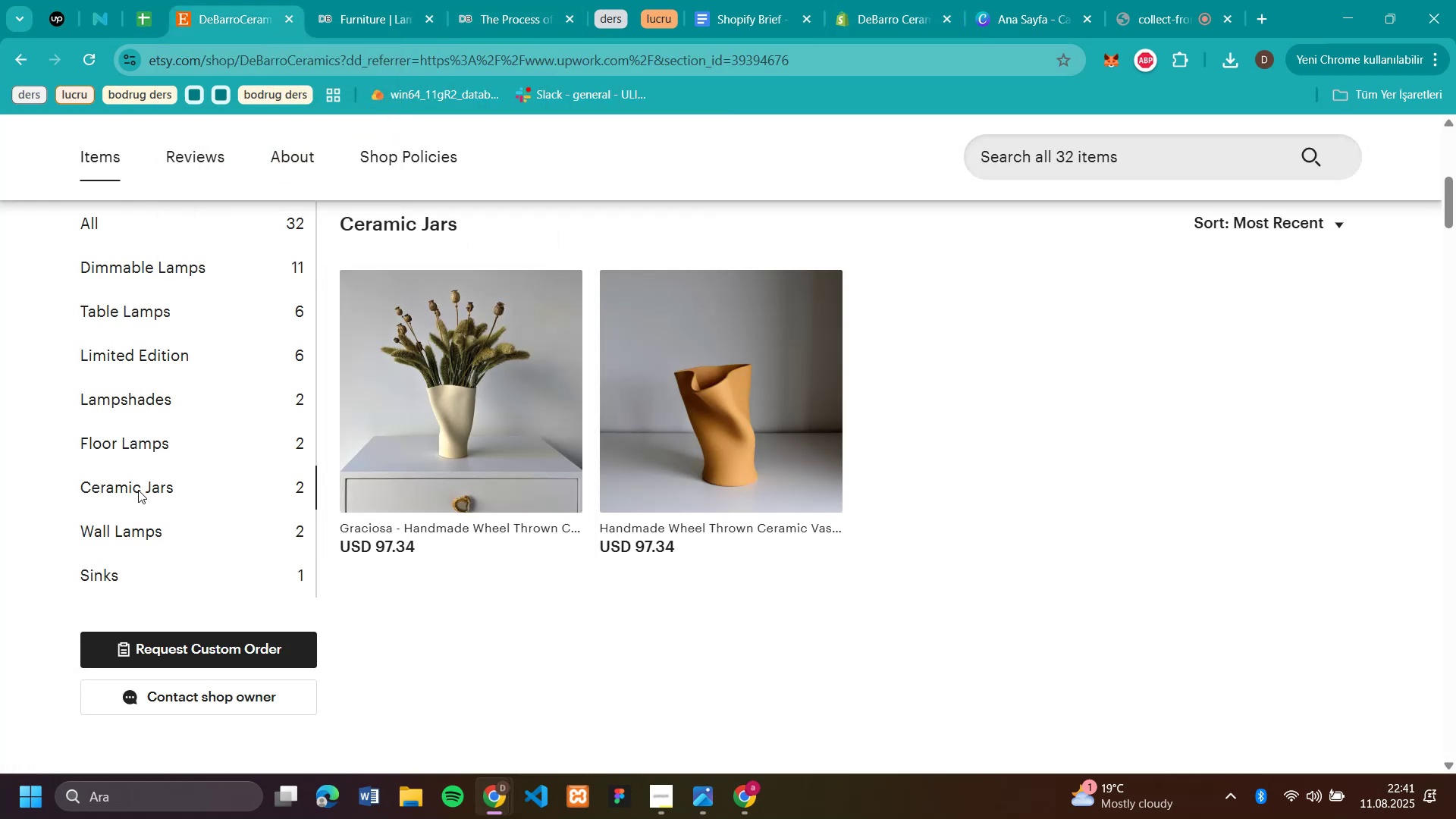 
left_click_drag(start_coordinate=[138, 490], to_coordinate=[75, 497])
 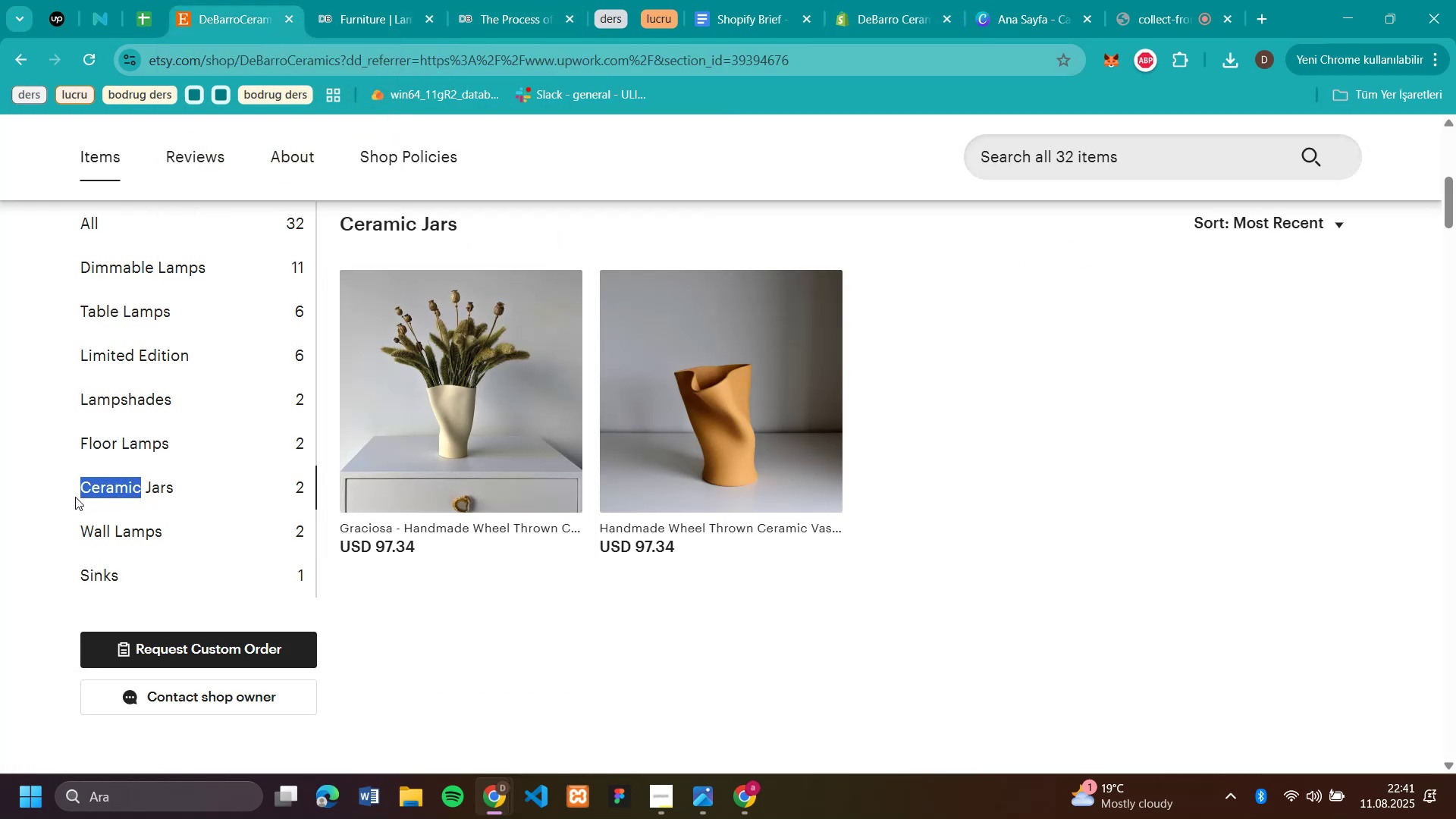 
key(Control+C)
 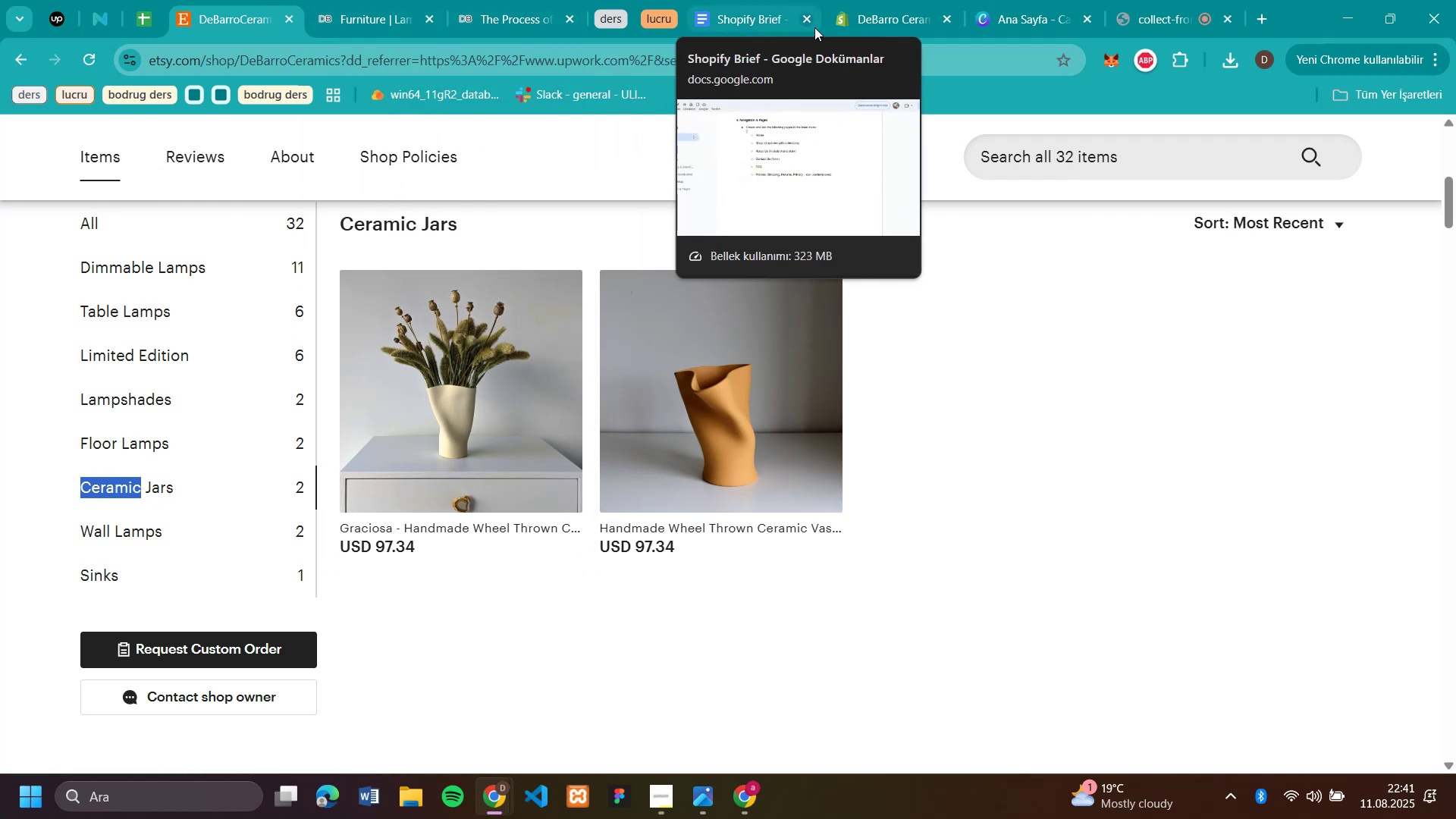 
left_click([864, 24])
 